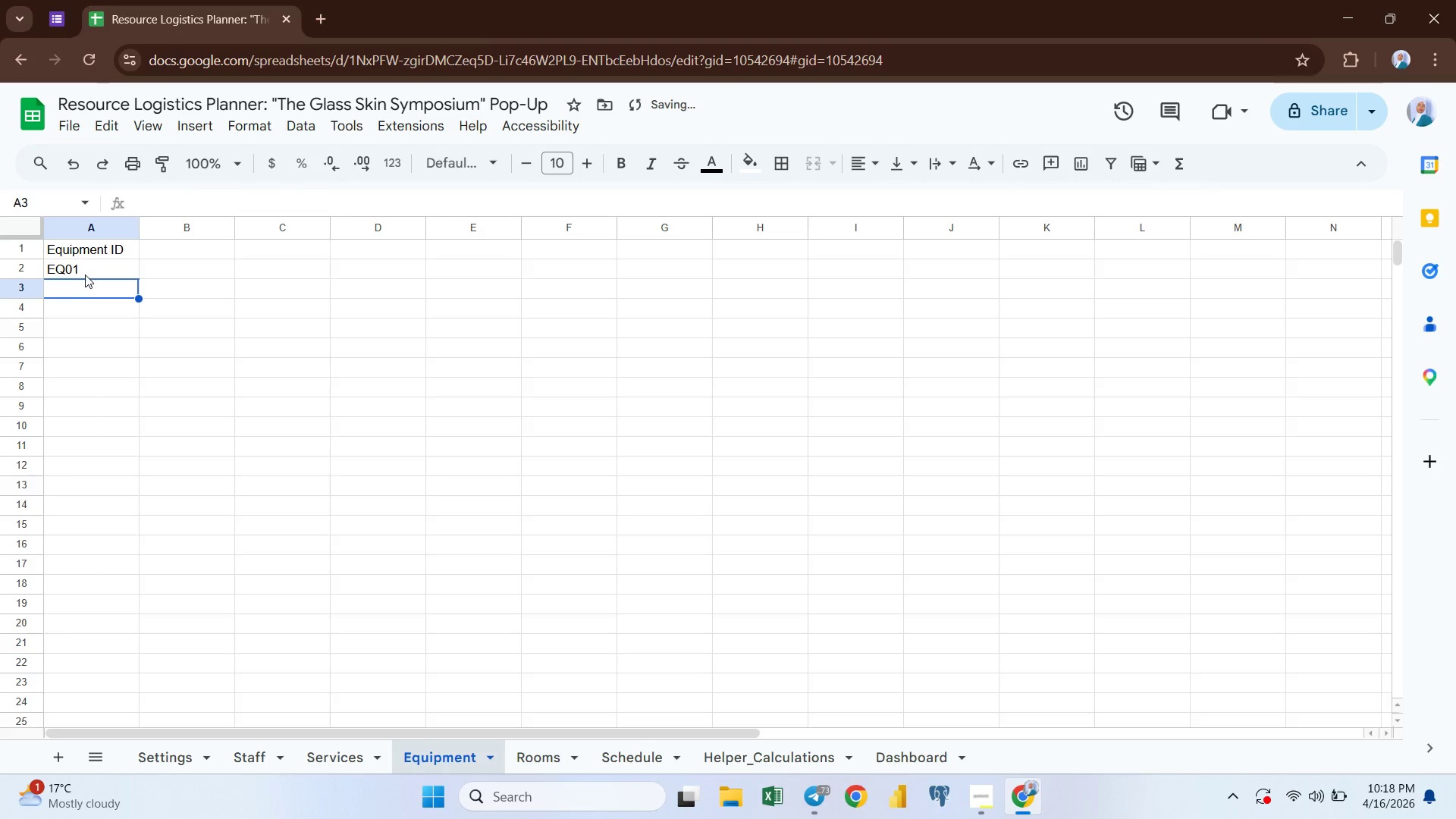 
left_click([88, 270])
 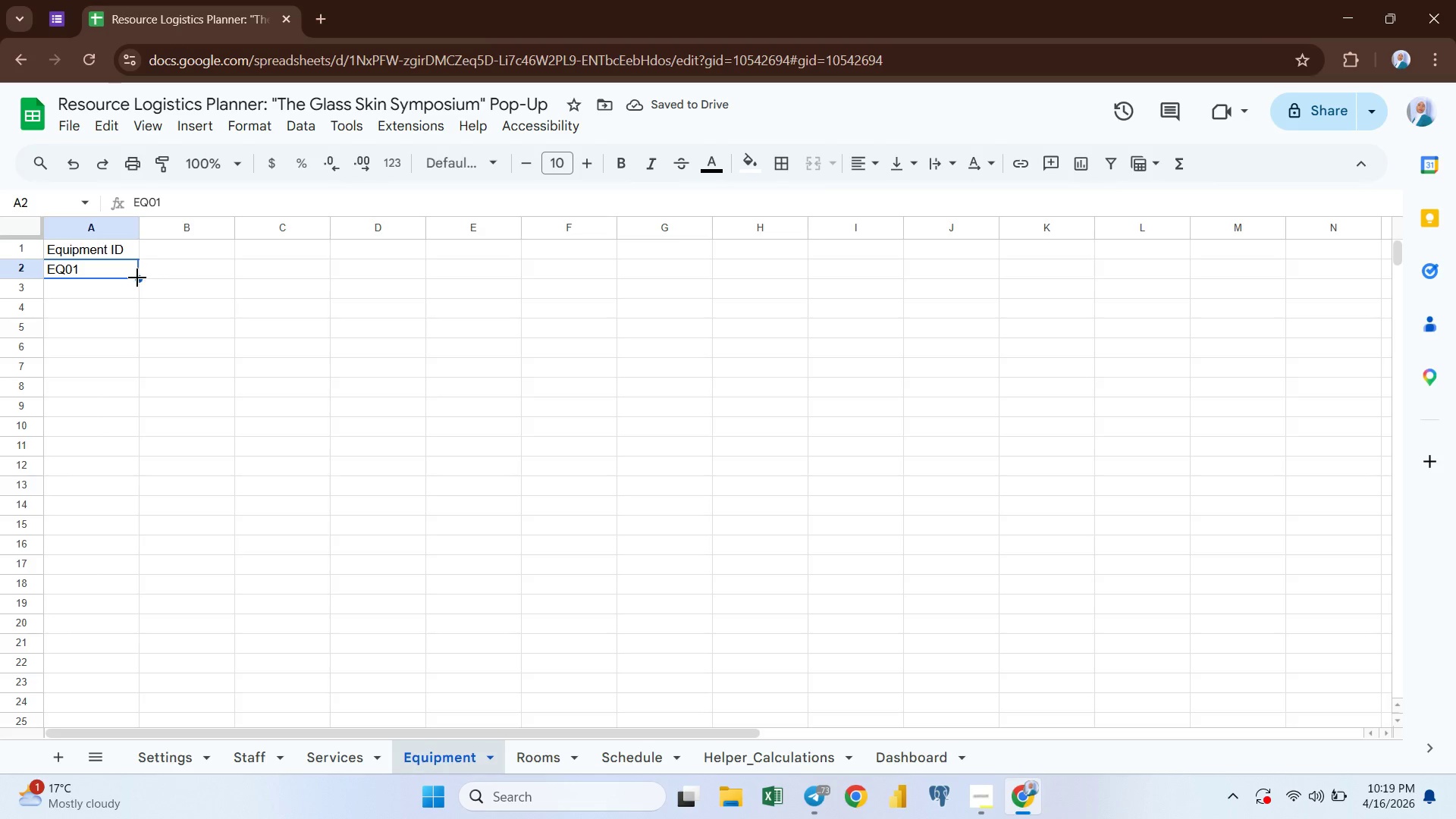 
left_click_drag(start_coordinate=[137, 278], to_coordinate=[121, 370])
 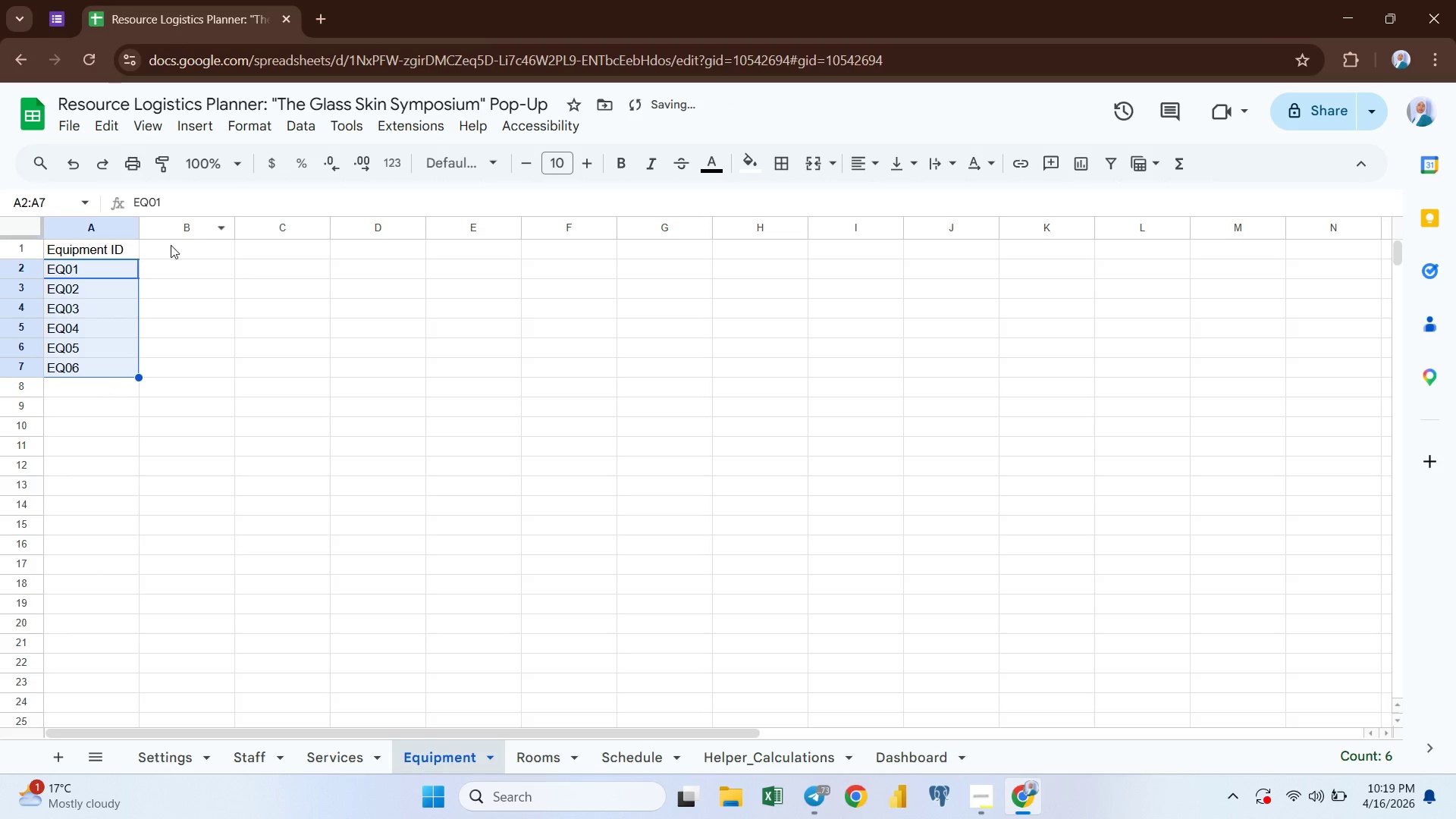 
left_click([172, 248])
 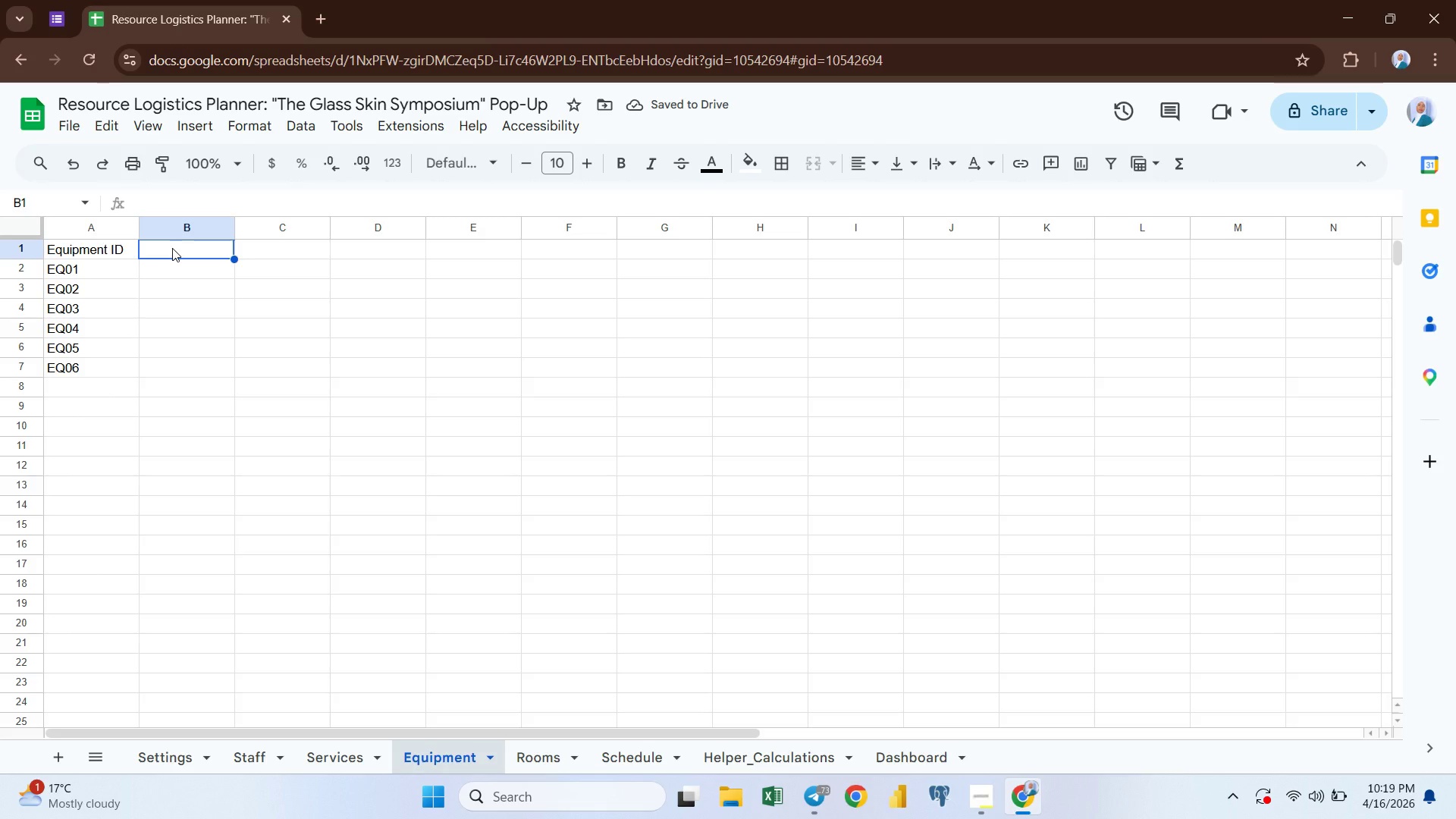 
type(Name)
 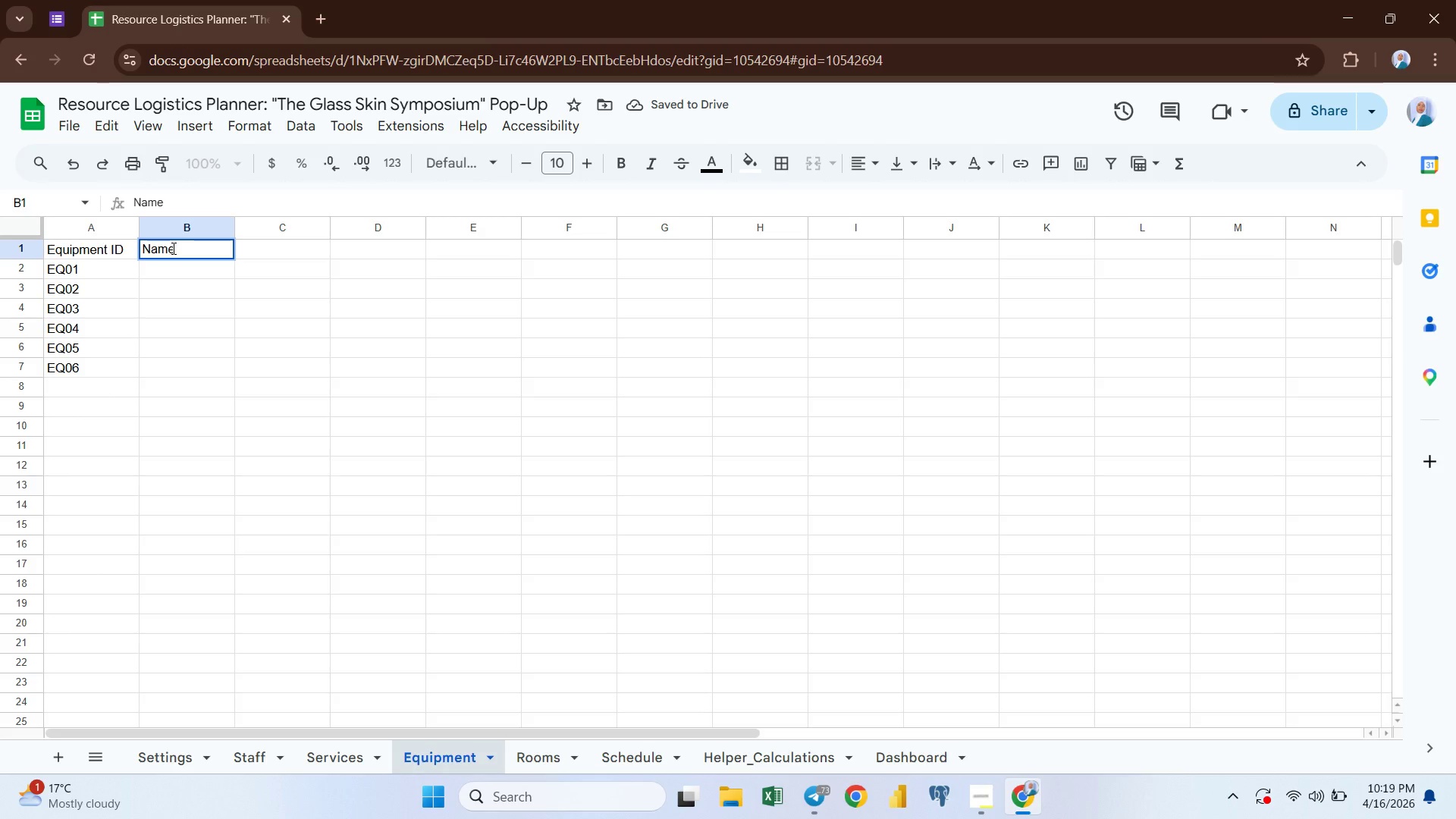 
key(Enter)
 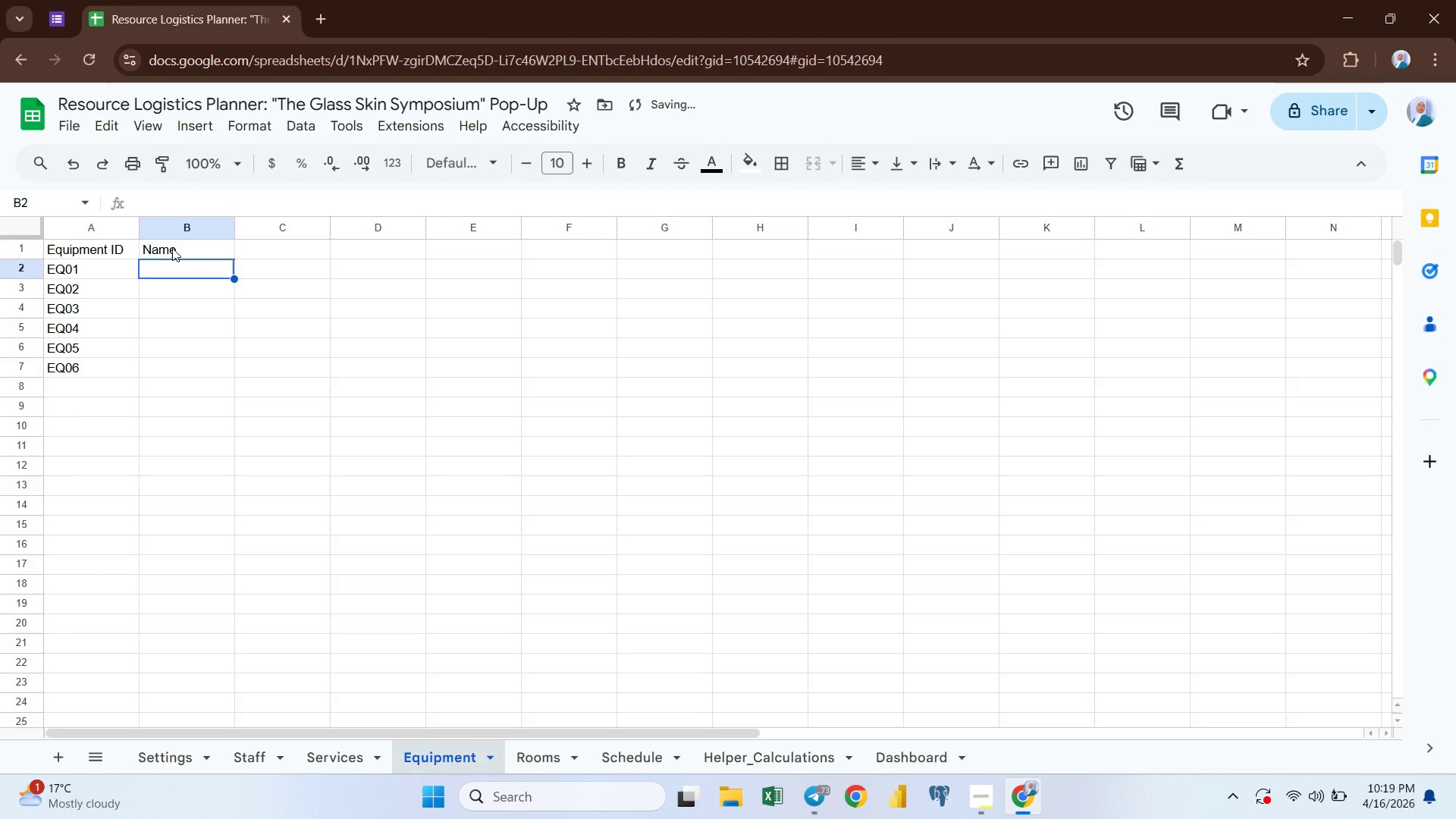 
type(Laser=[NumLock]-x)
 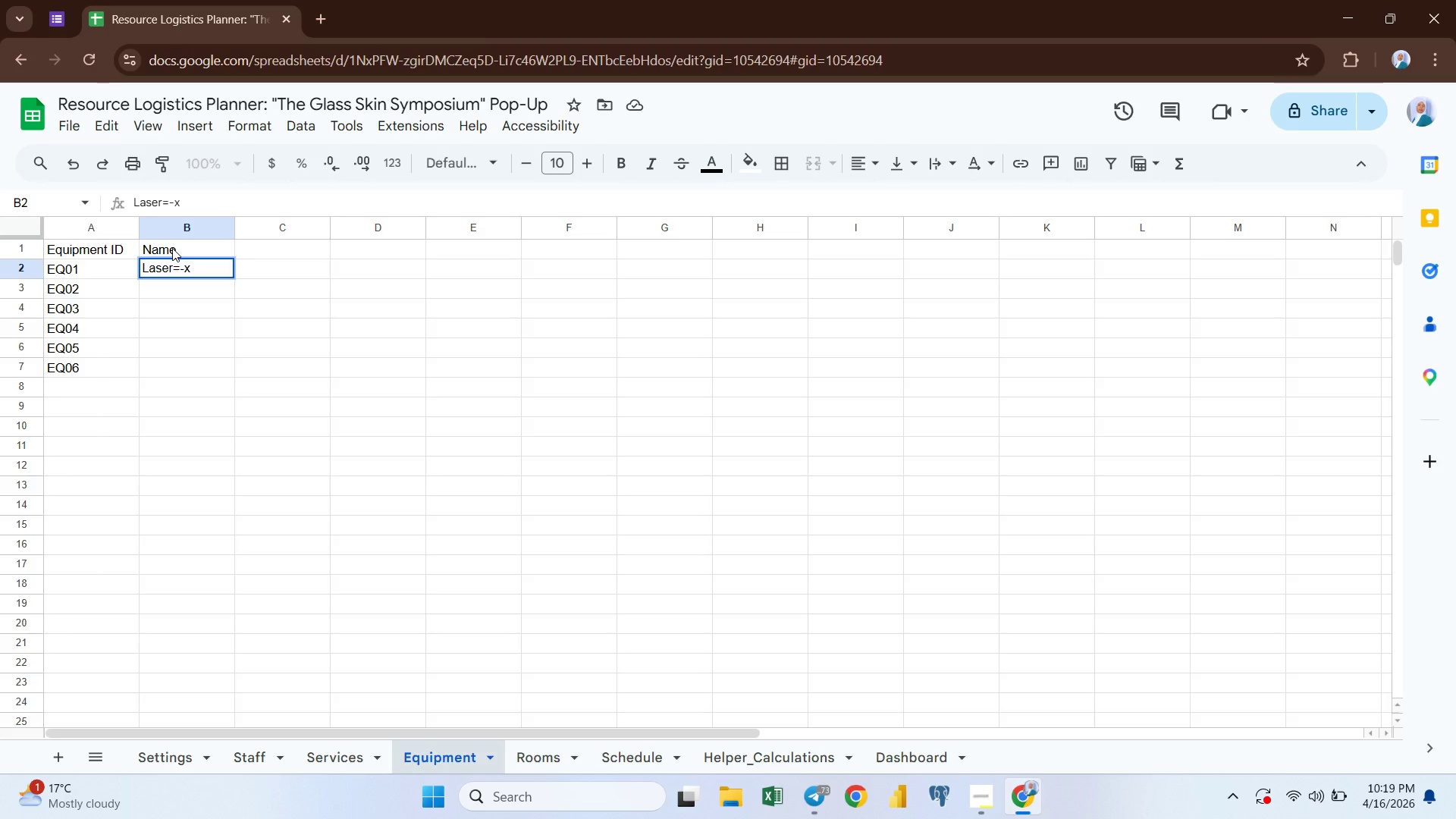 
key(Enter)
 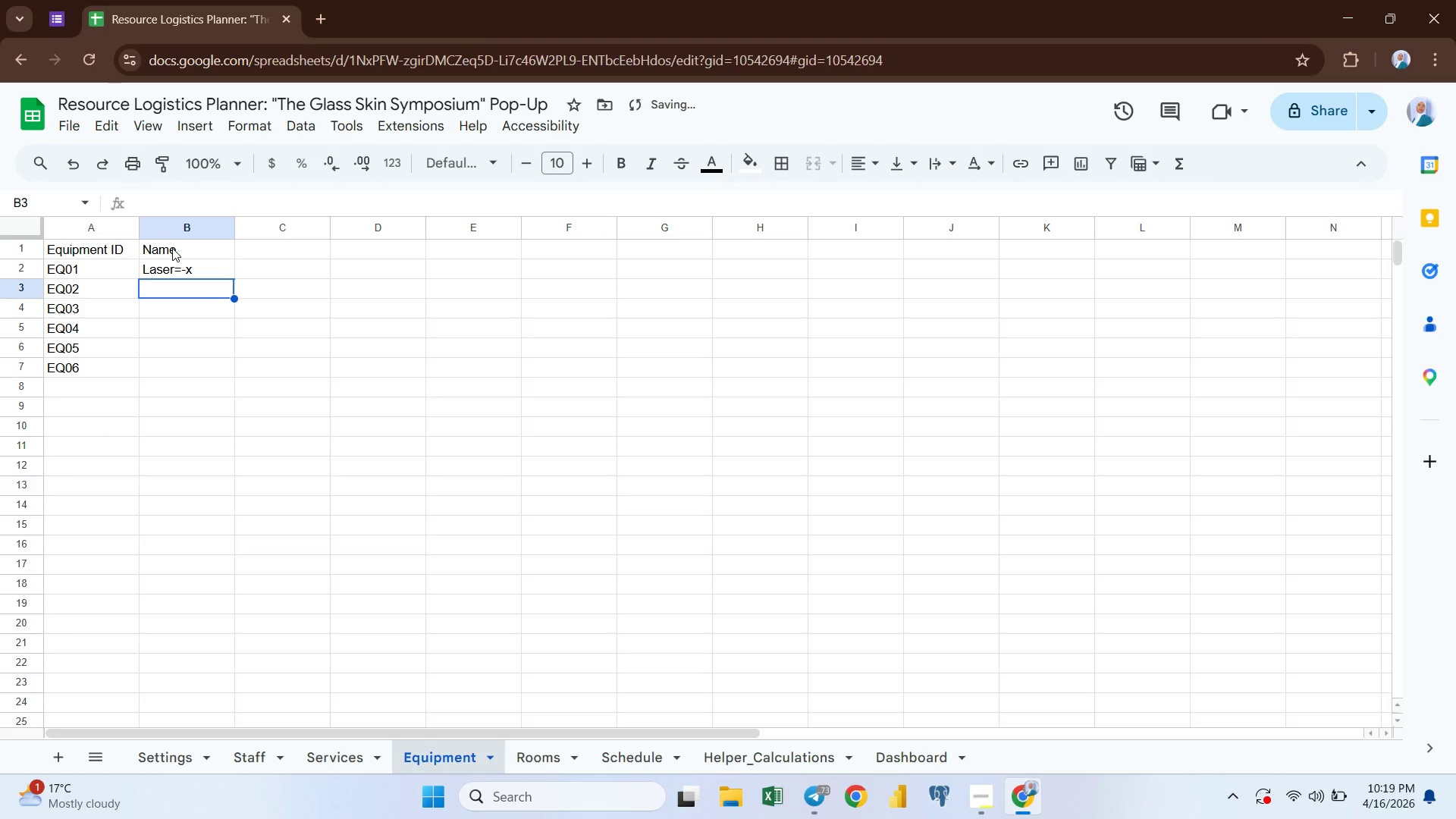 
type(Hydra )
 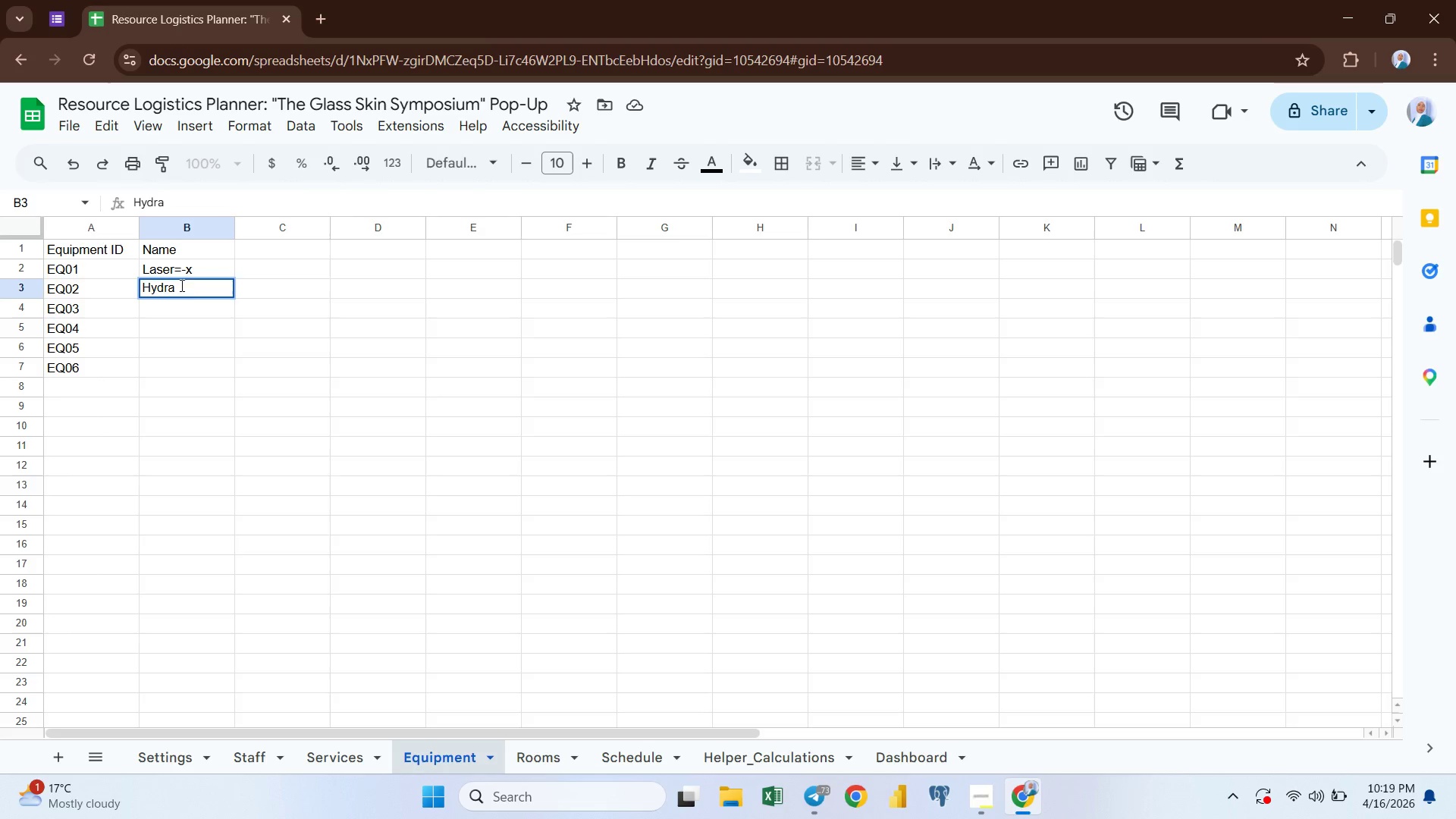 
left_click_drag(start_coordinate=[182, 261], to_coordinate=[184, 268])
 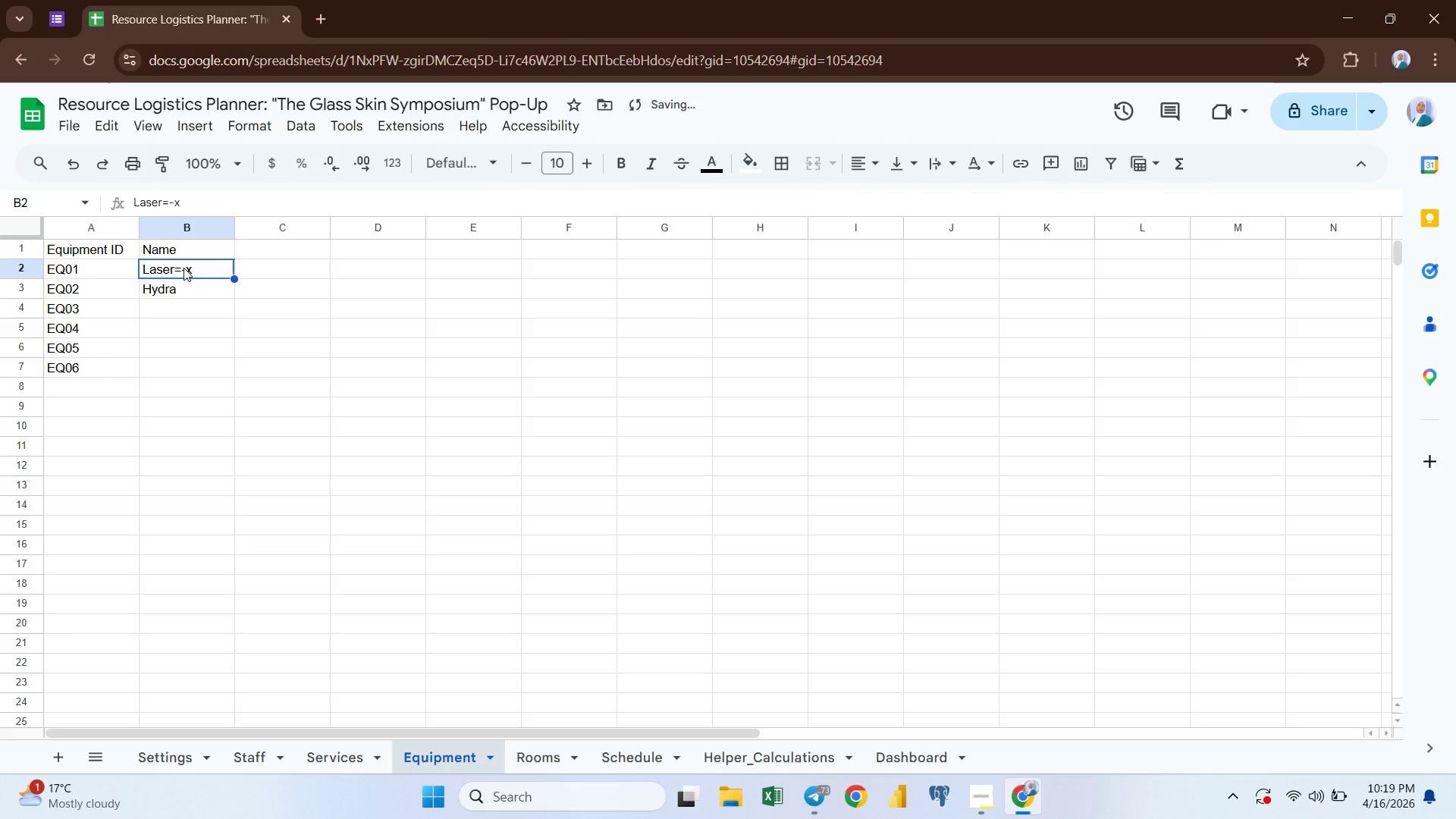 
double_click([184, 268])
 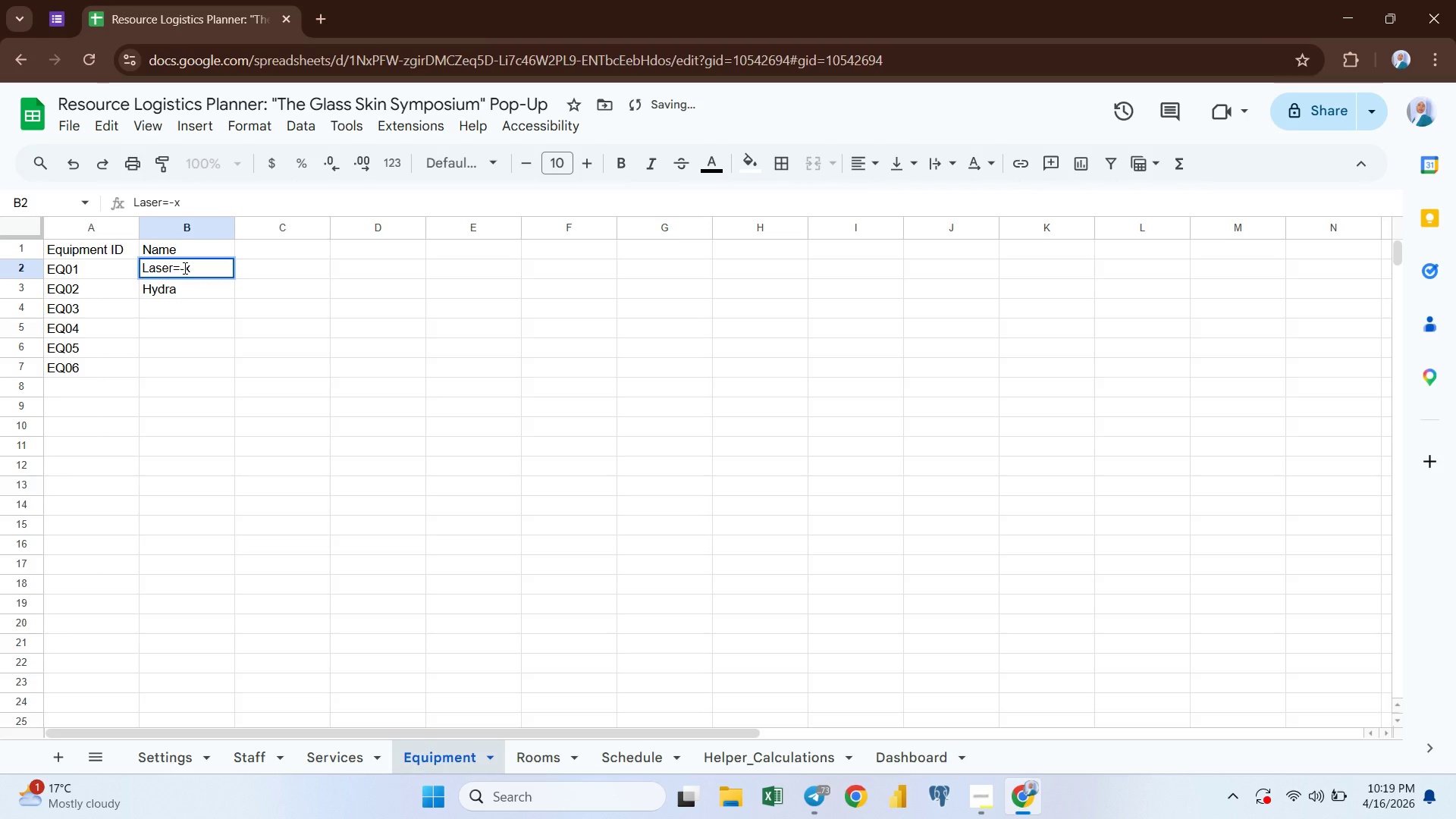 
key(ArrowLeft)
 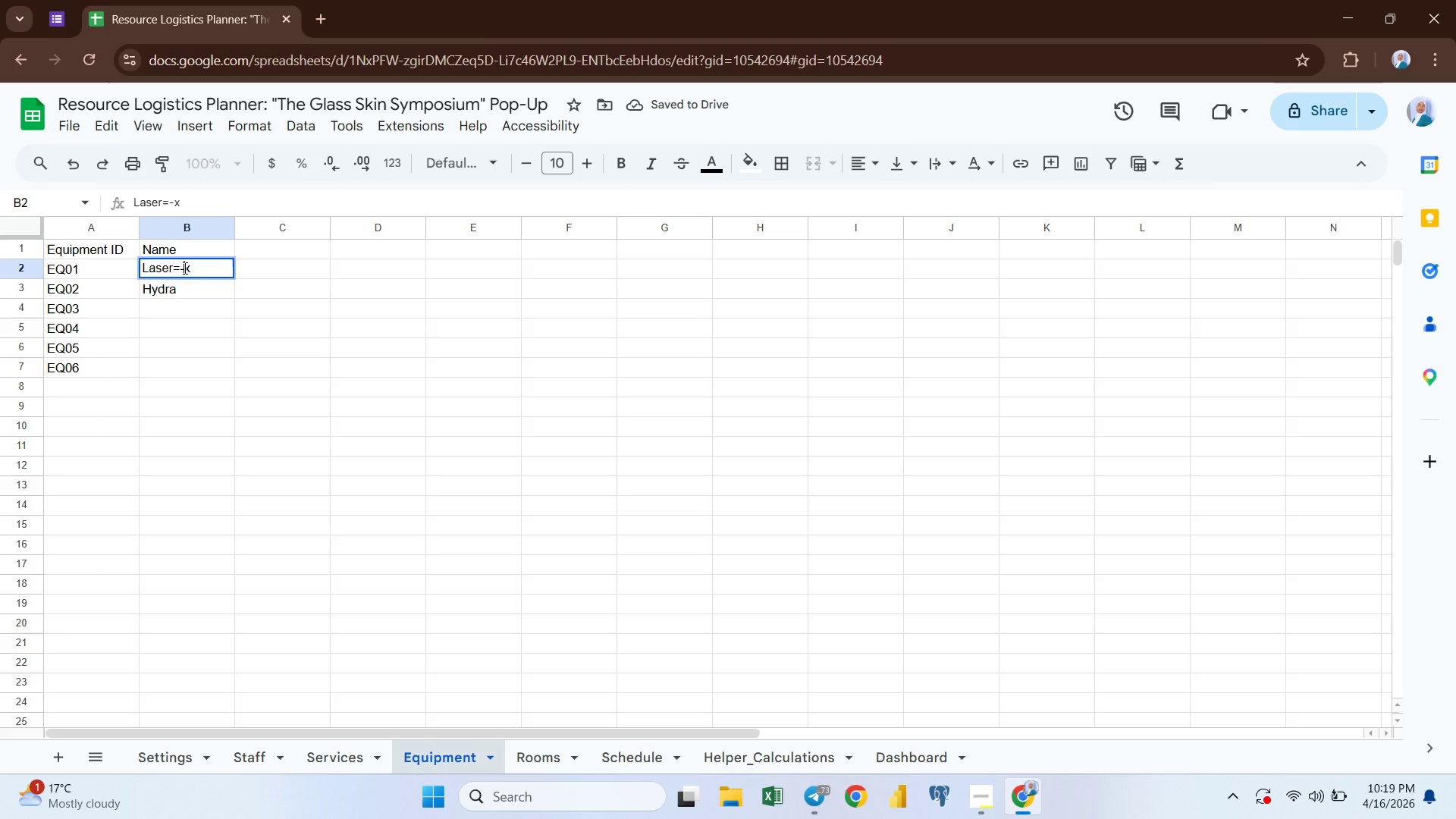 
key(Backspace)
 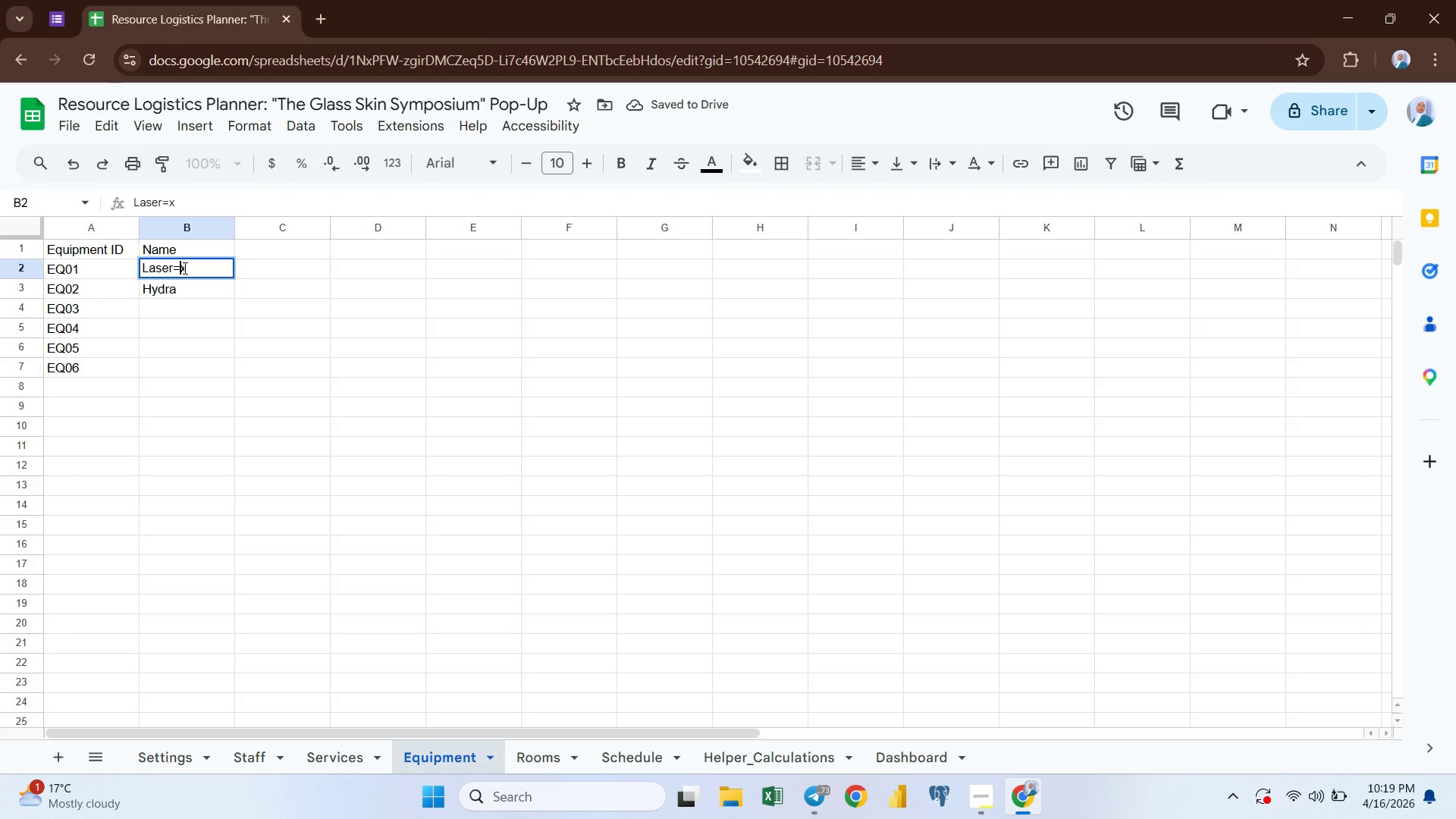 
key(Backspace)
 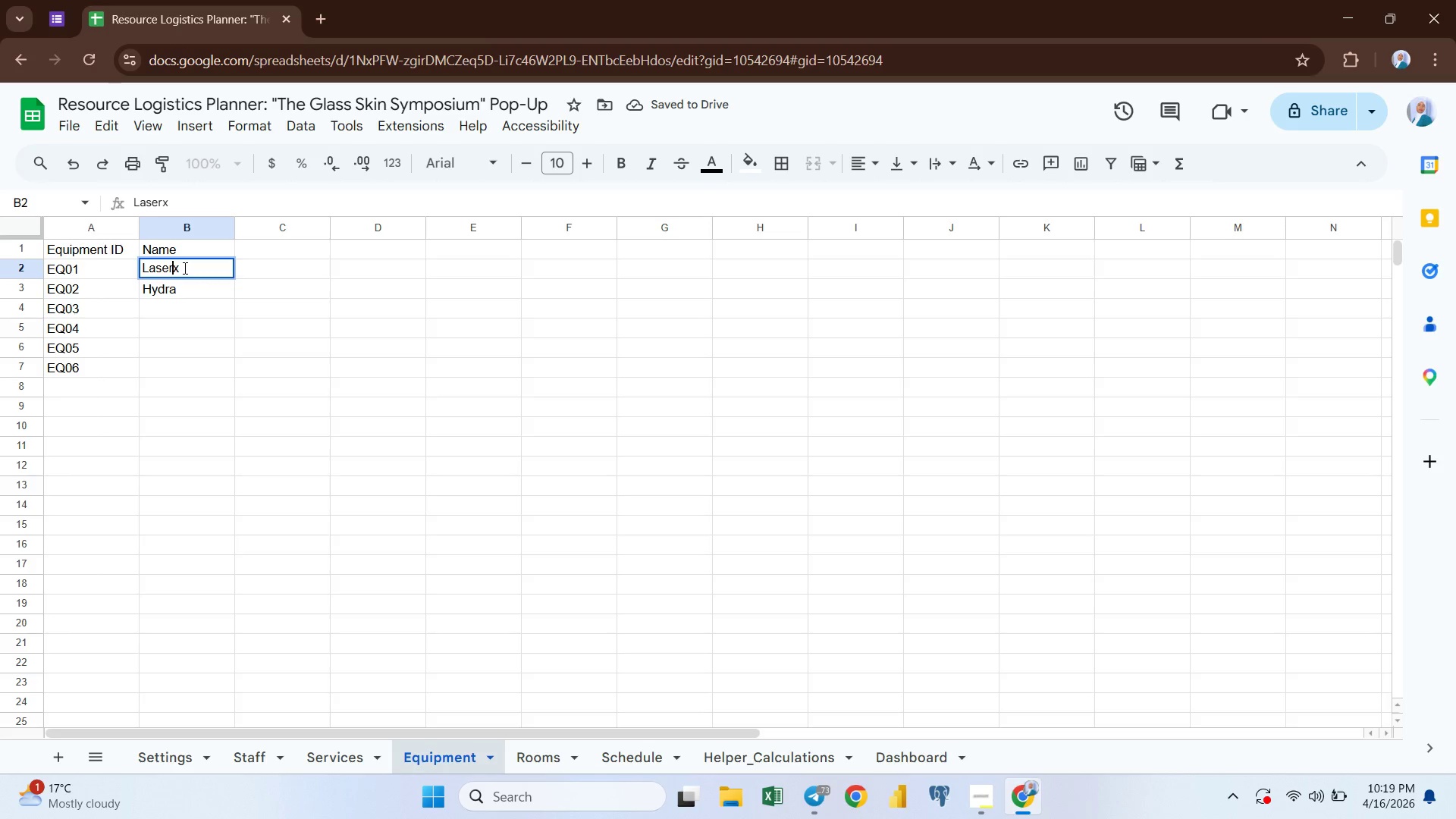 
key(Minus)
 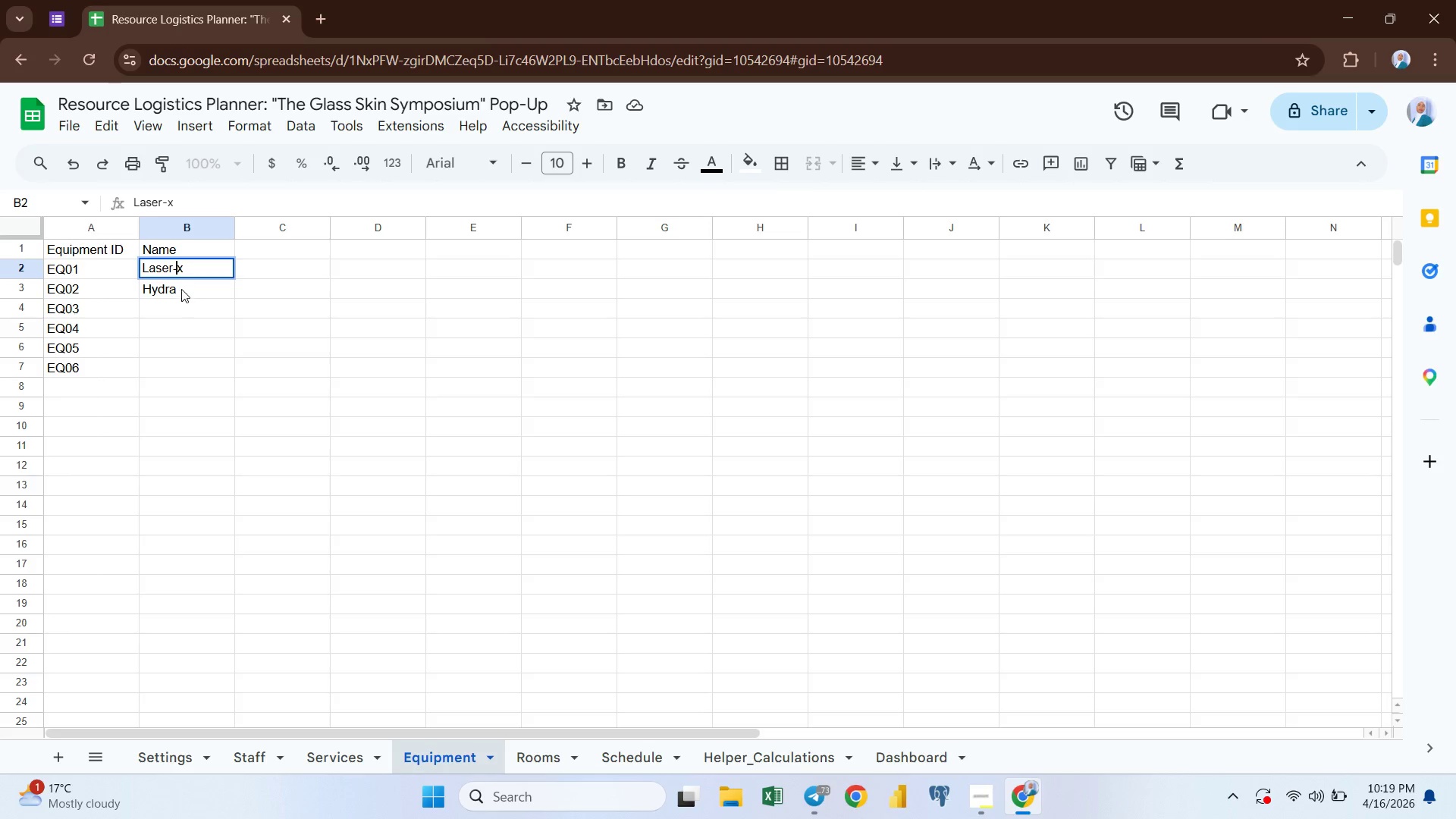 
left_click([181, 289])
 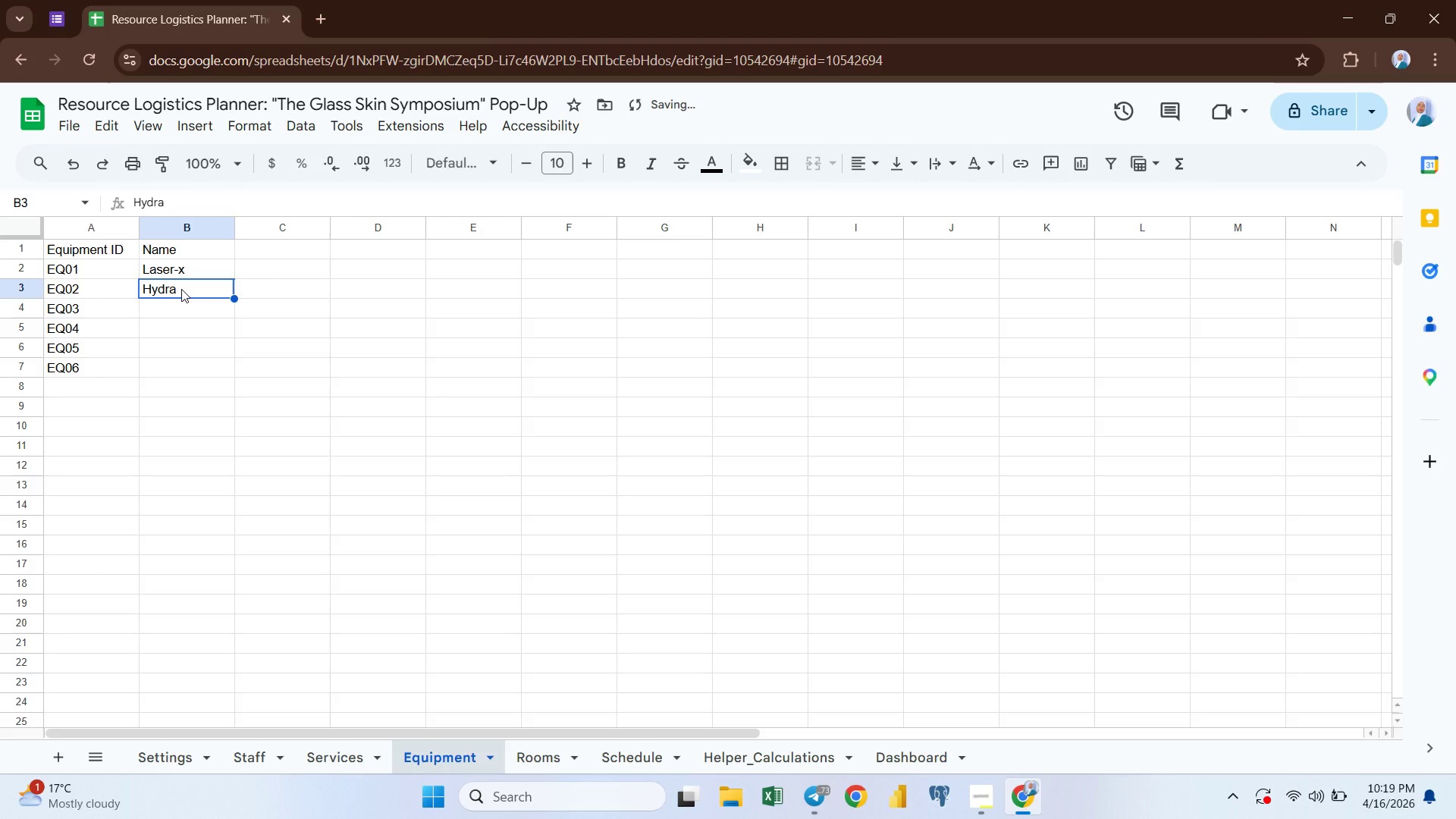 
type( Machinr)
 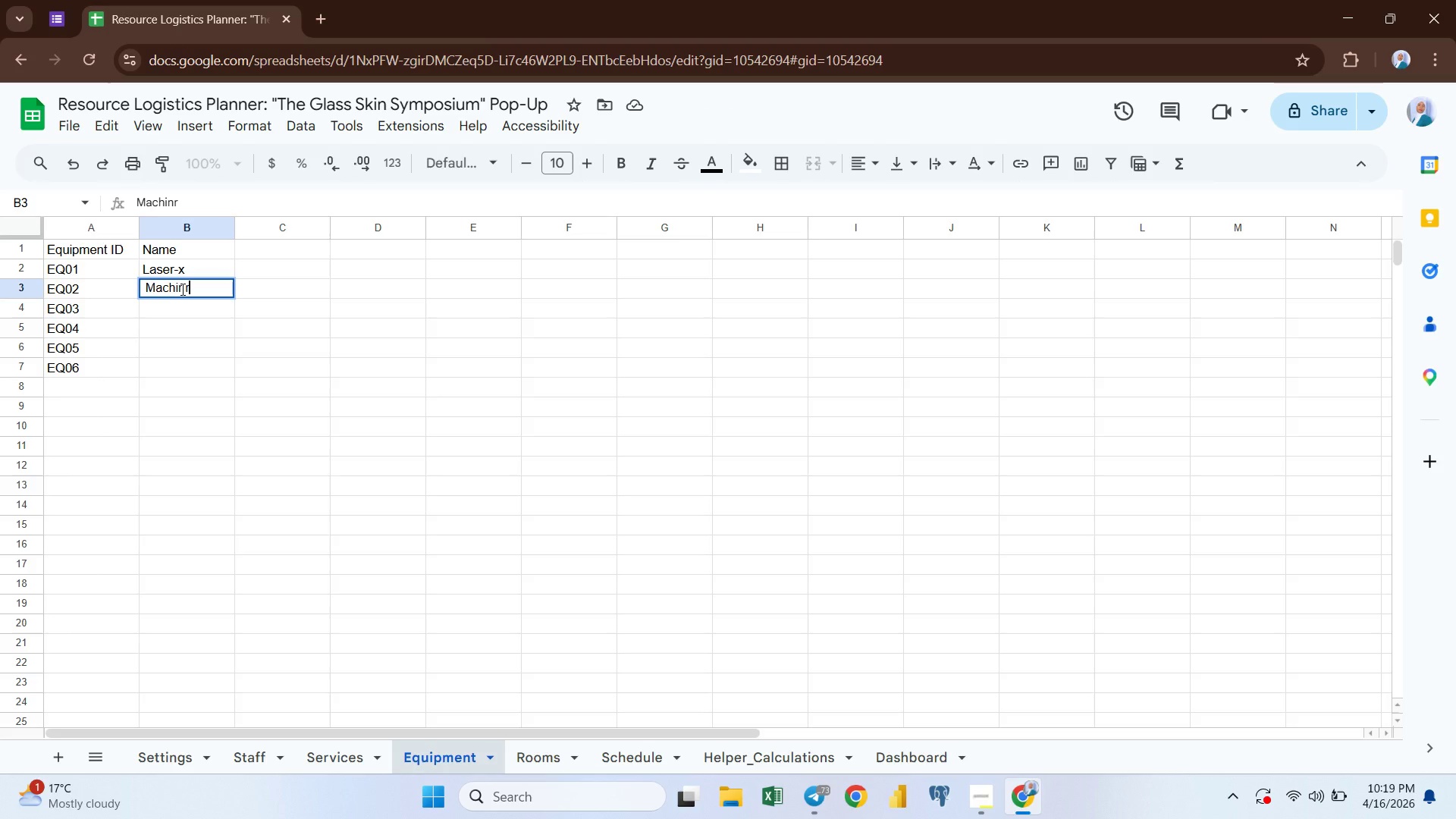 
key(Enter)
 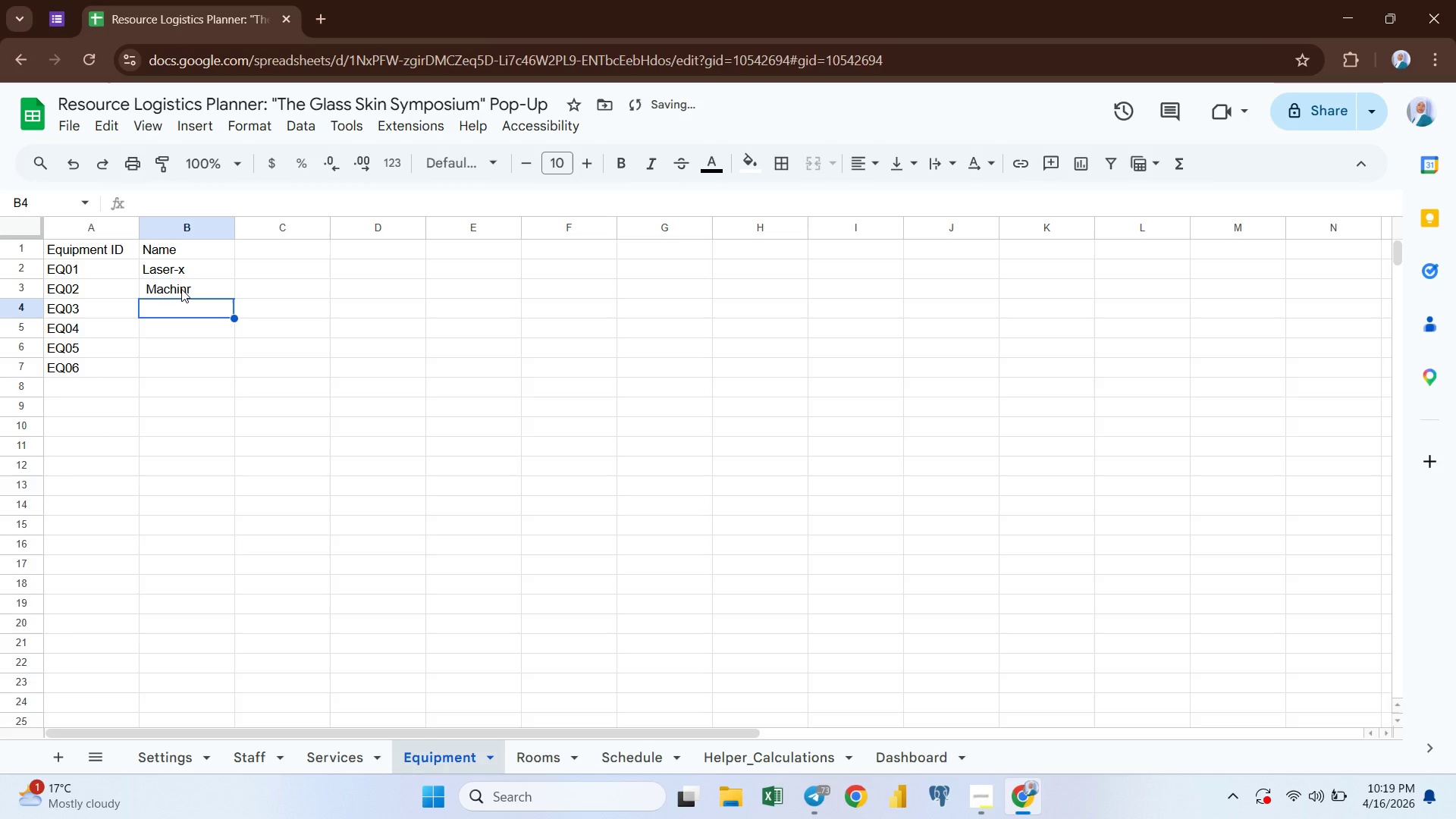 
type(RF Machine)
 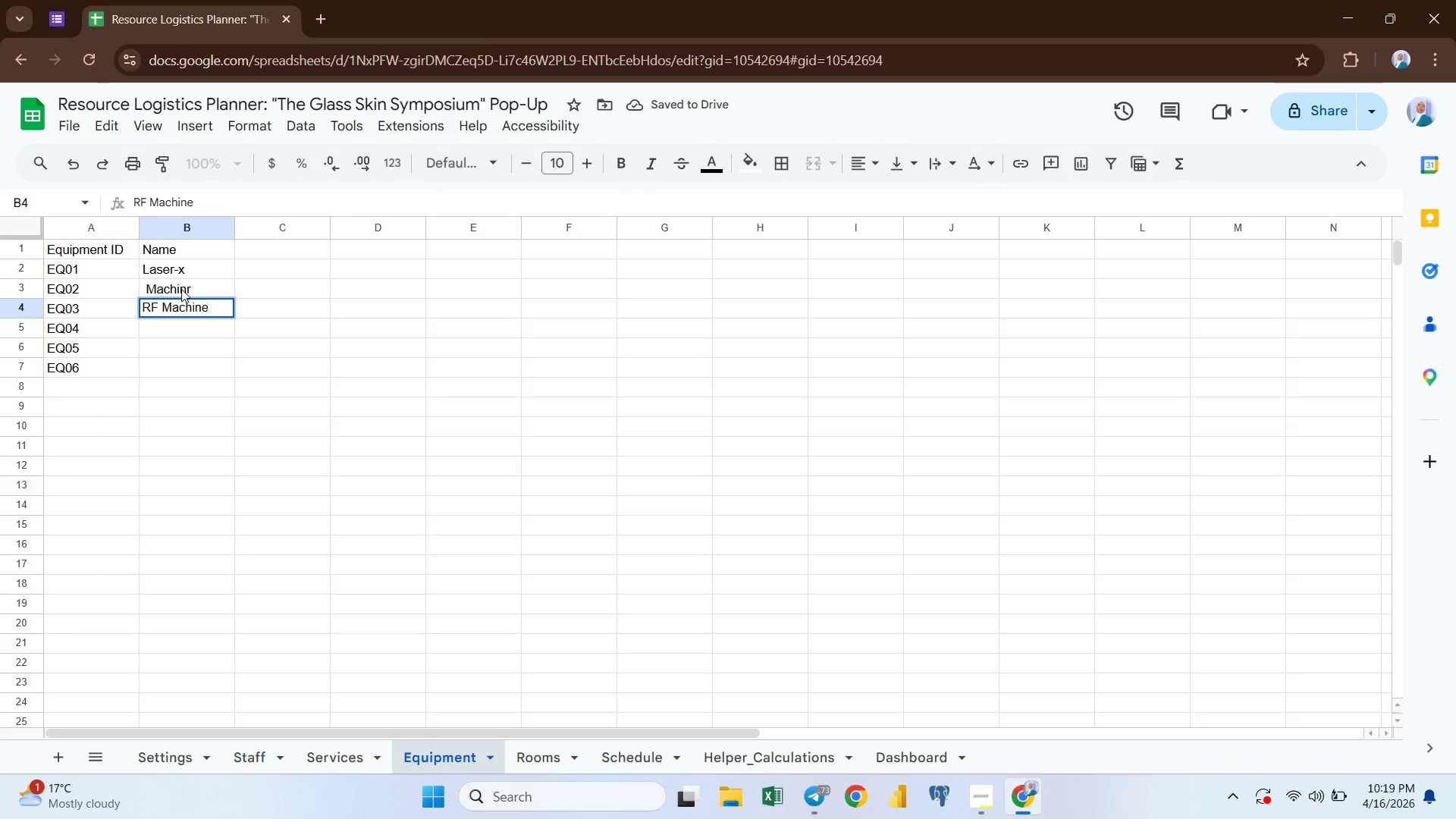 
key(Enter)
 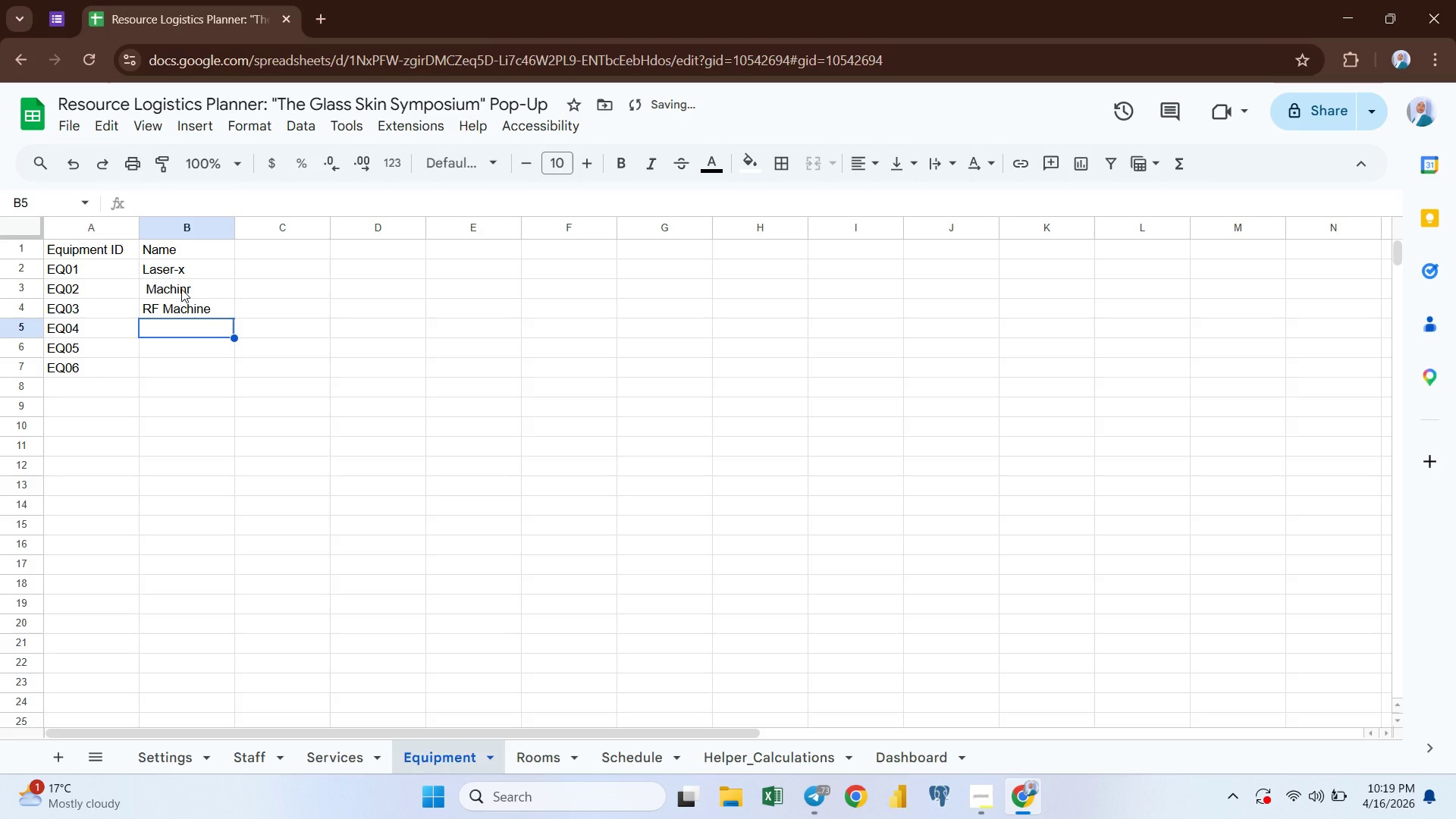 
type(LED Device)
 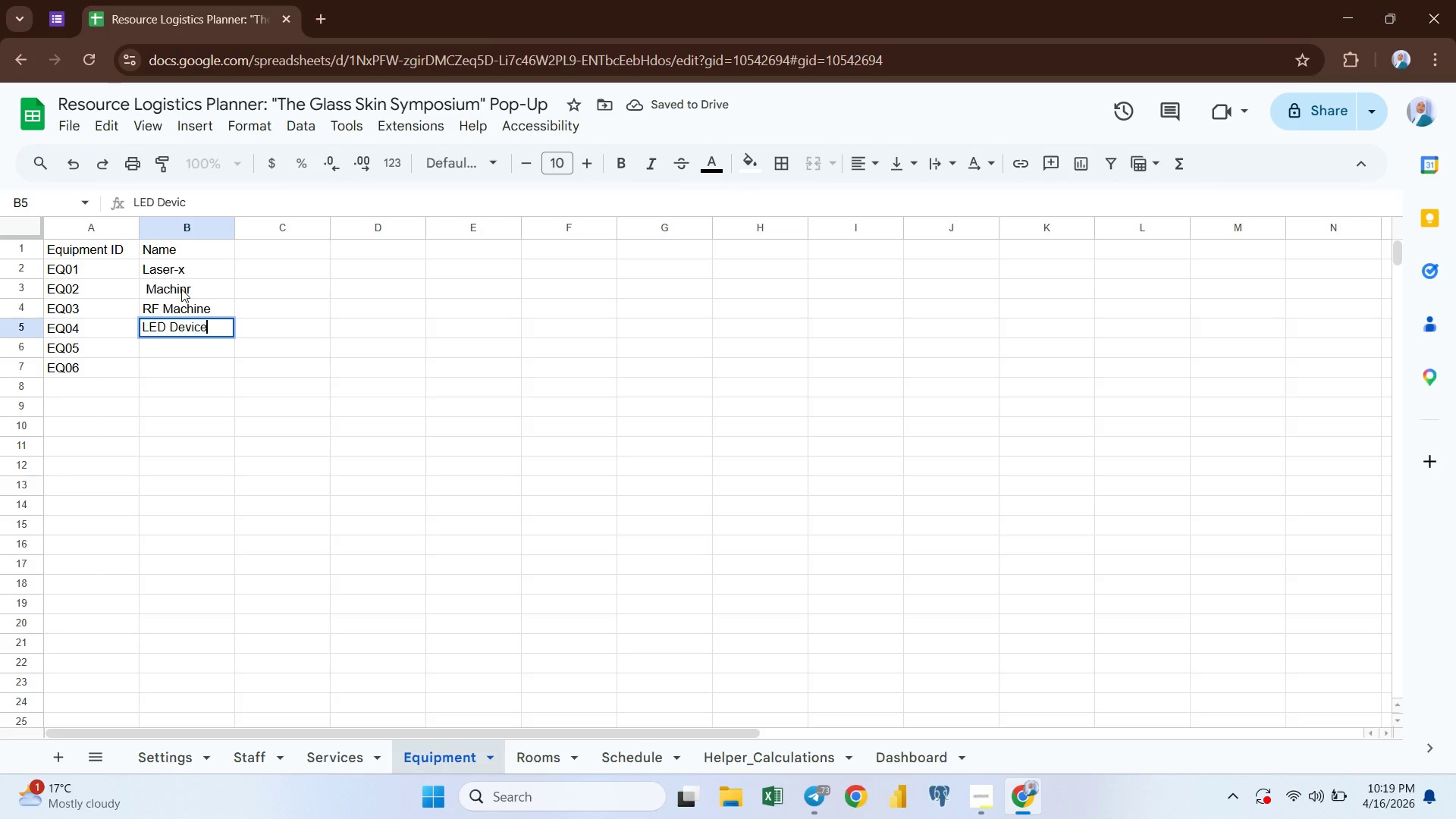 
key(Enter)
 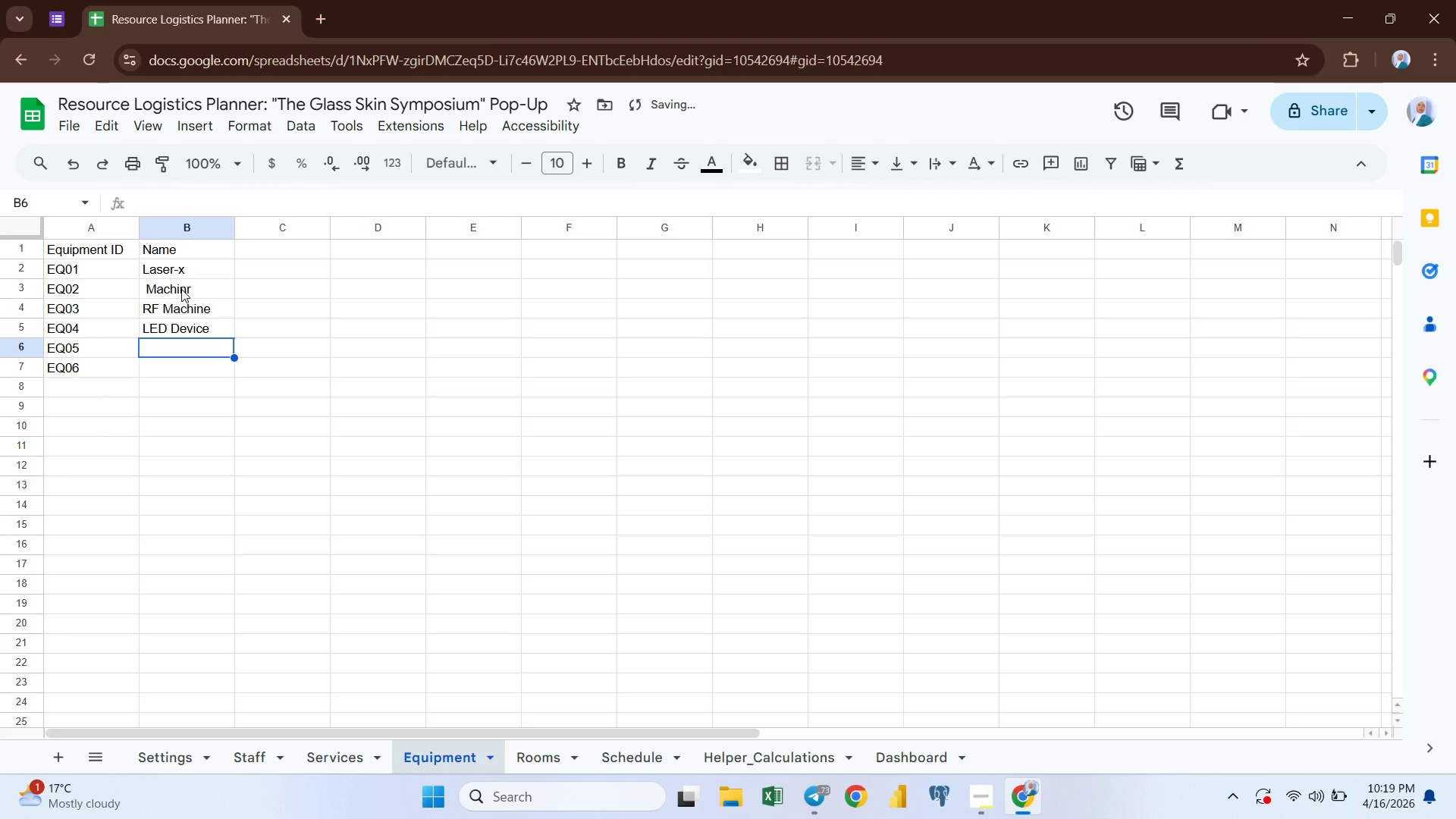 
type(Oxygen Machine)
 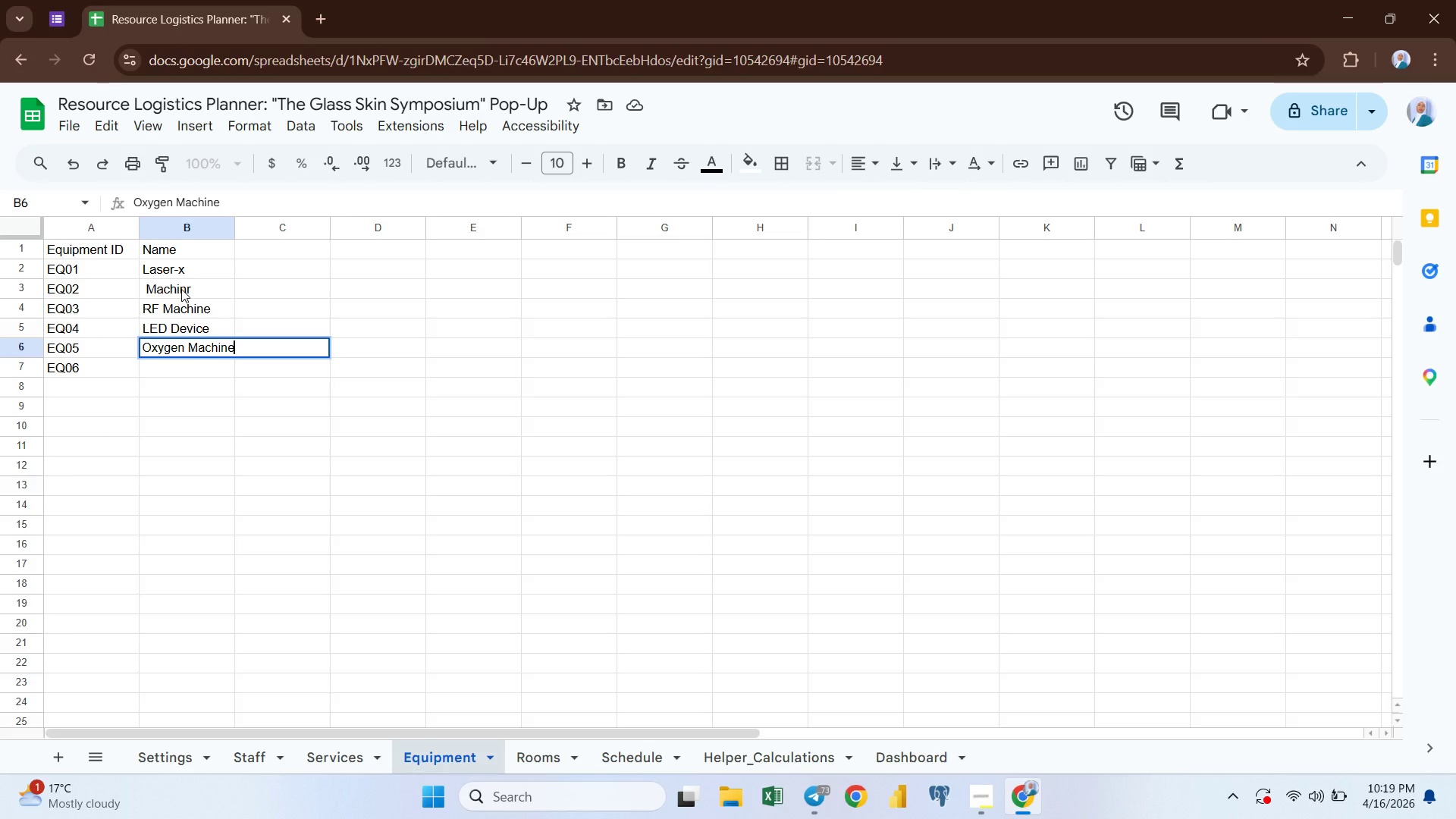 
key(Enter)
 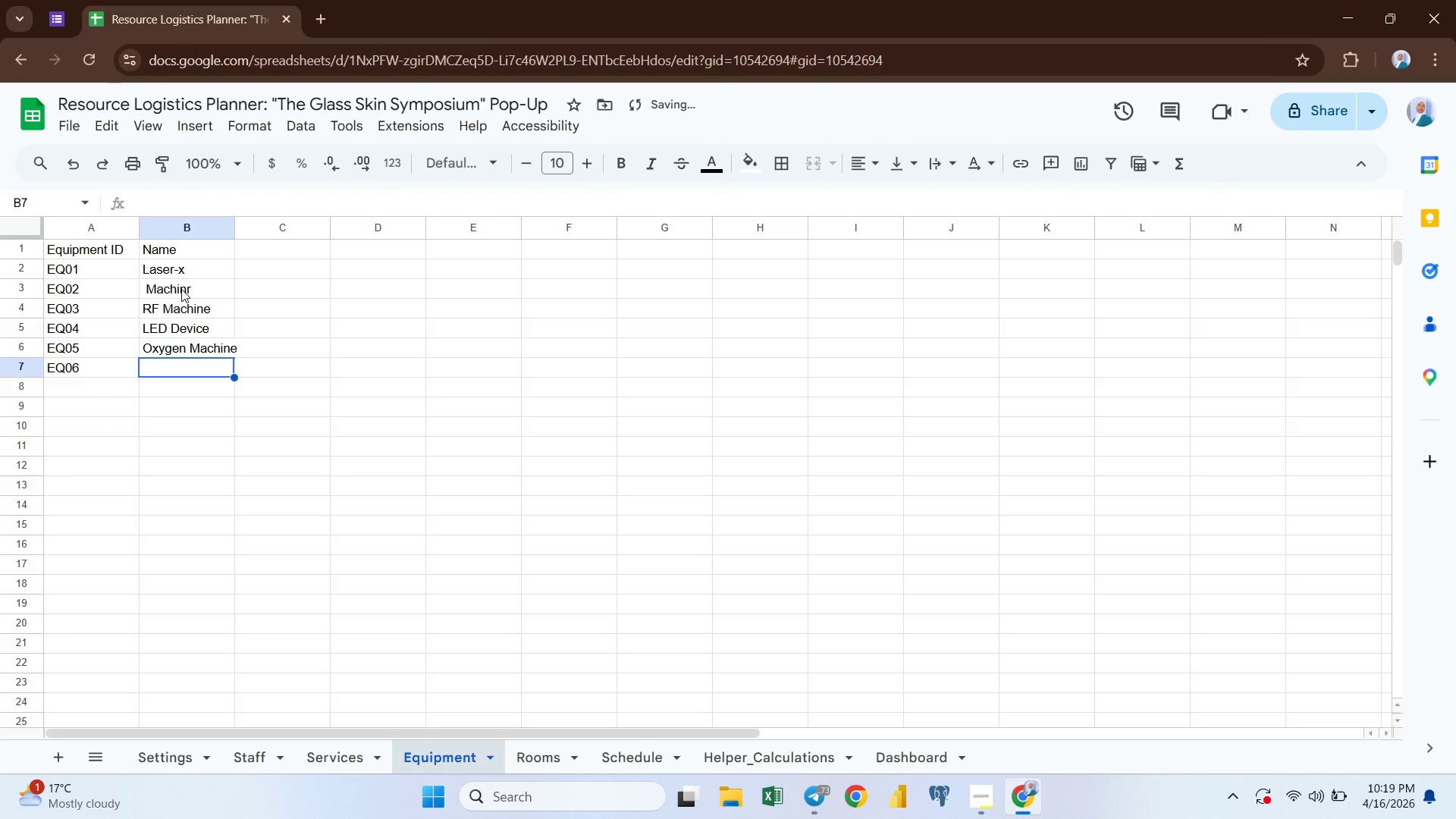 
type(Microderm Device)
 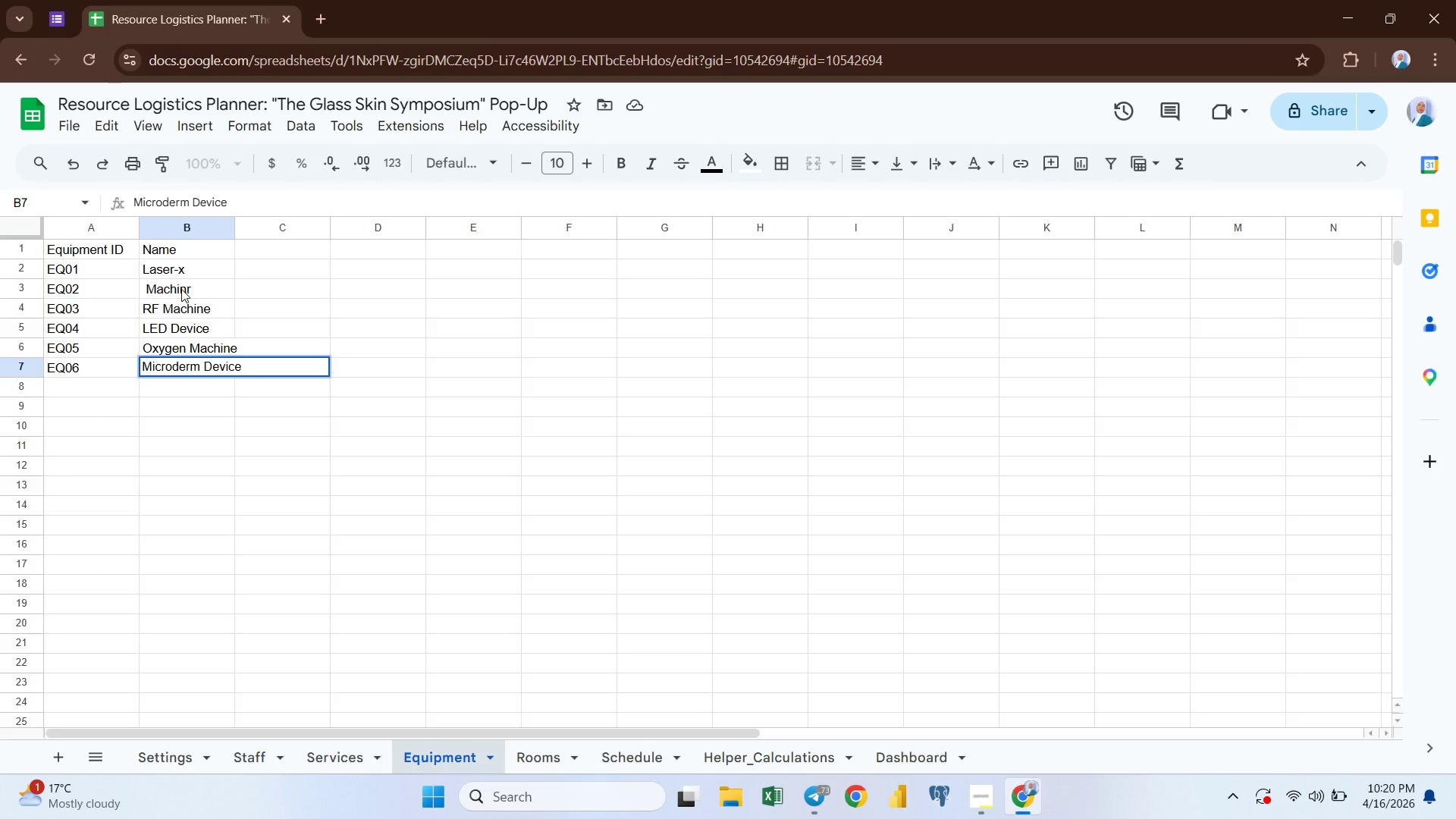 
key(Enter)
 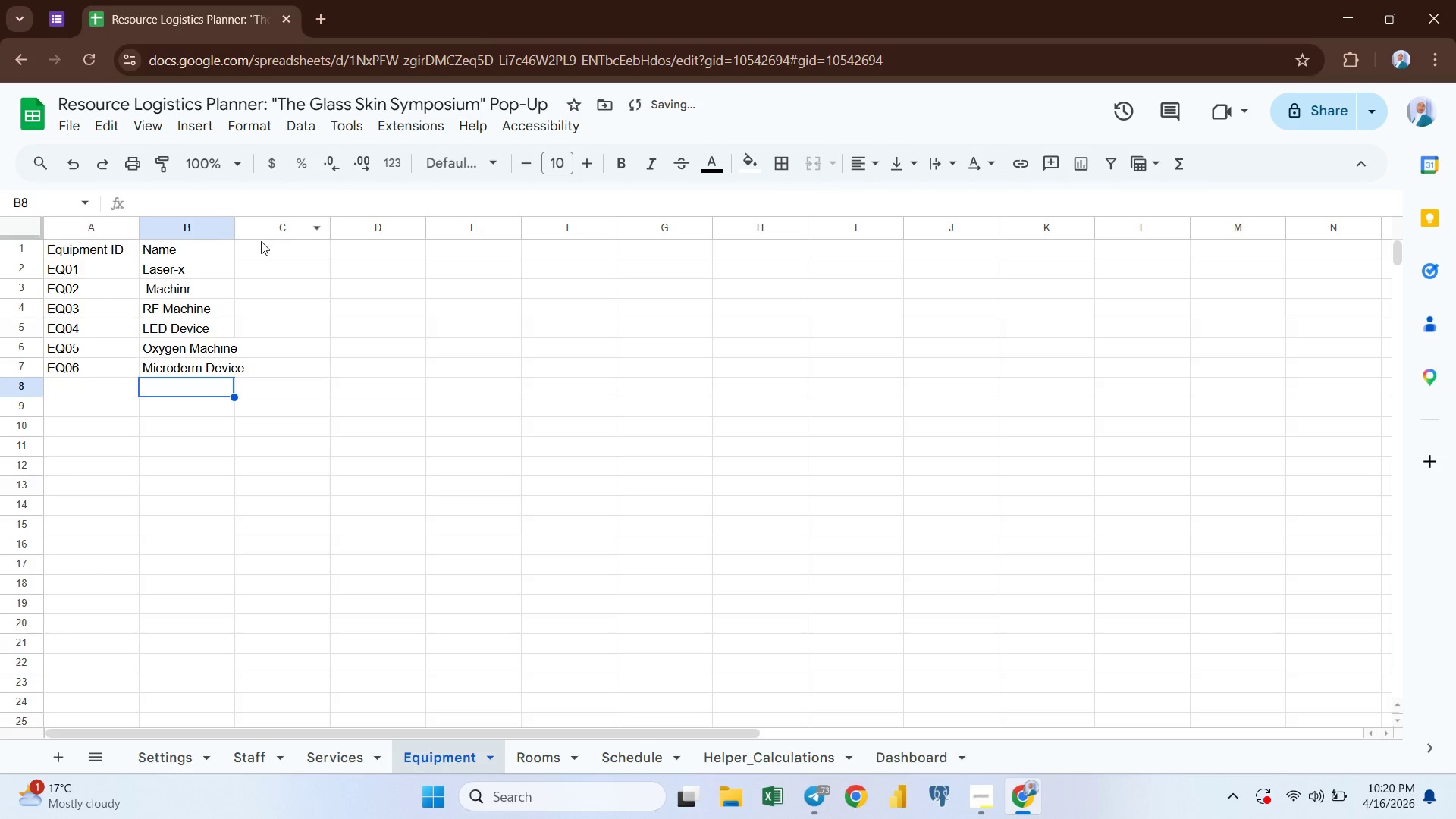 
left_click([261, 247])
 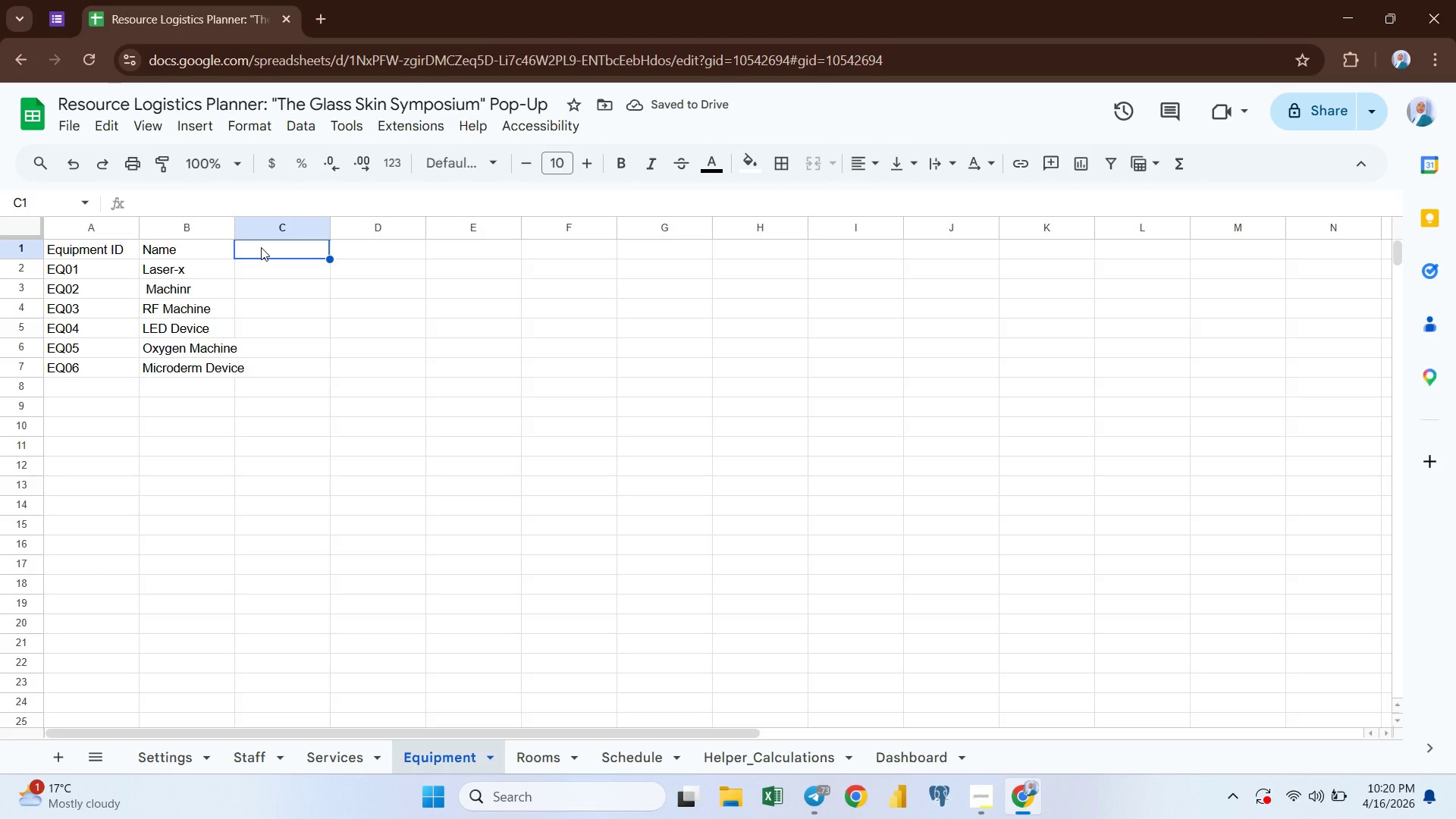 
type(Quantitiy)
 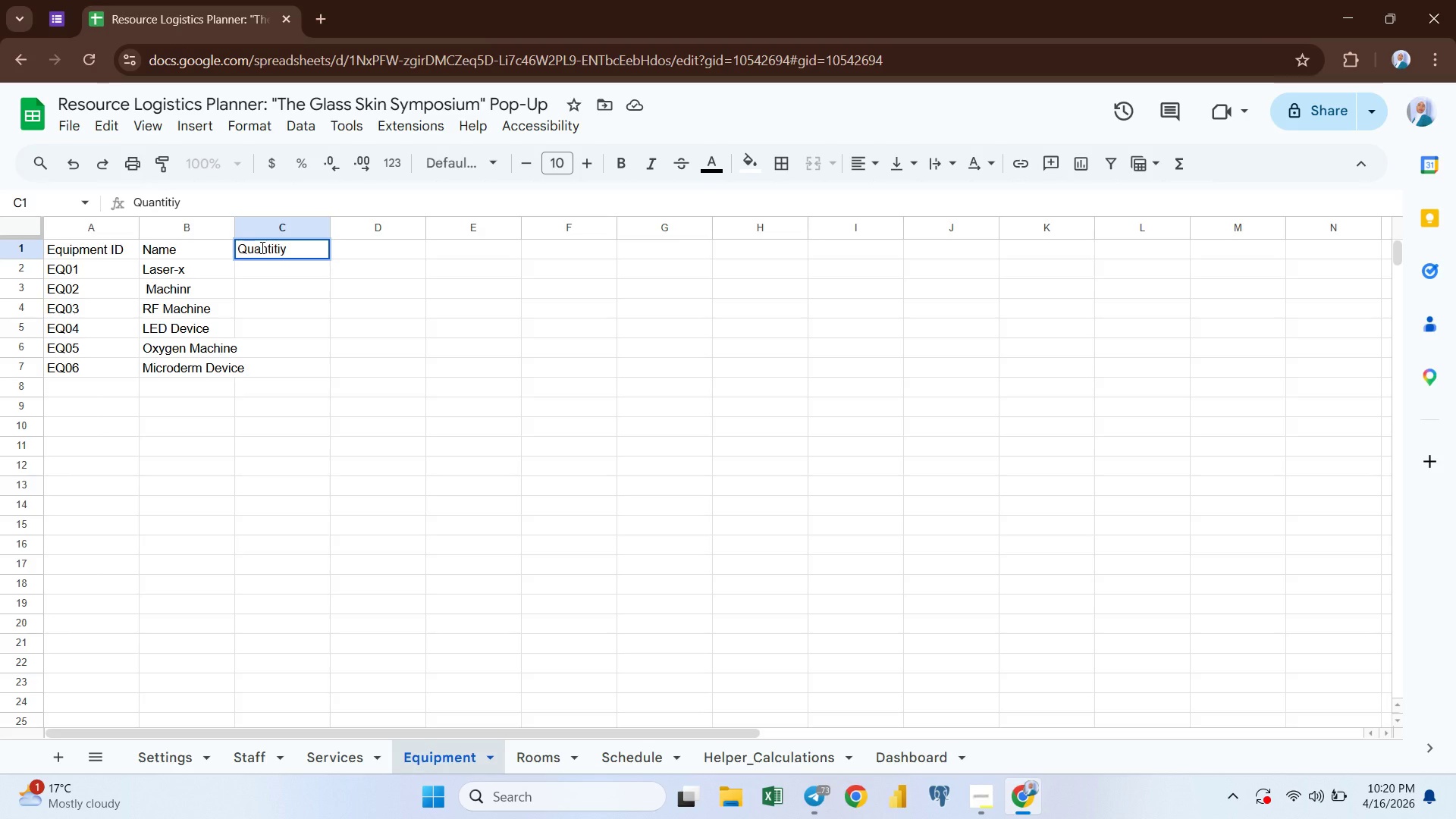 
key(Enter)
 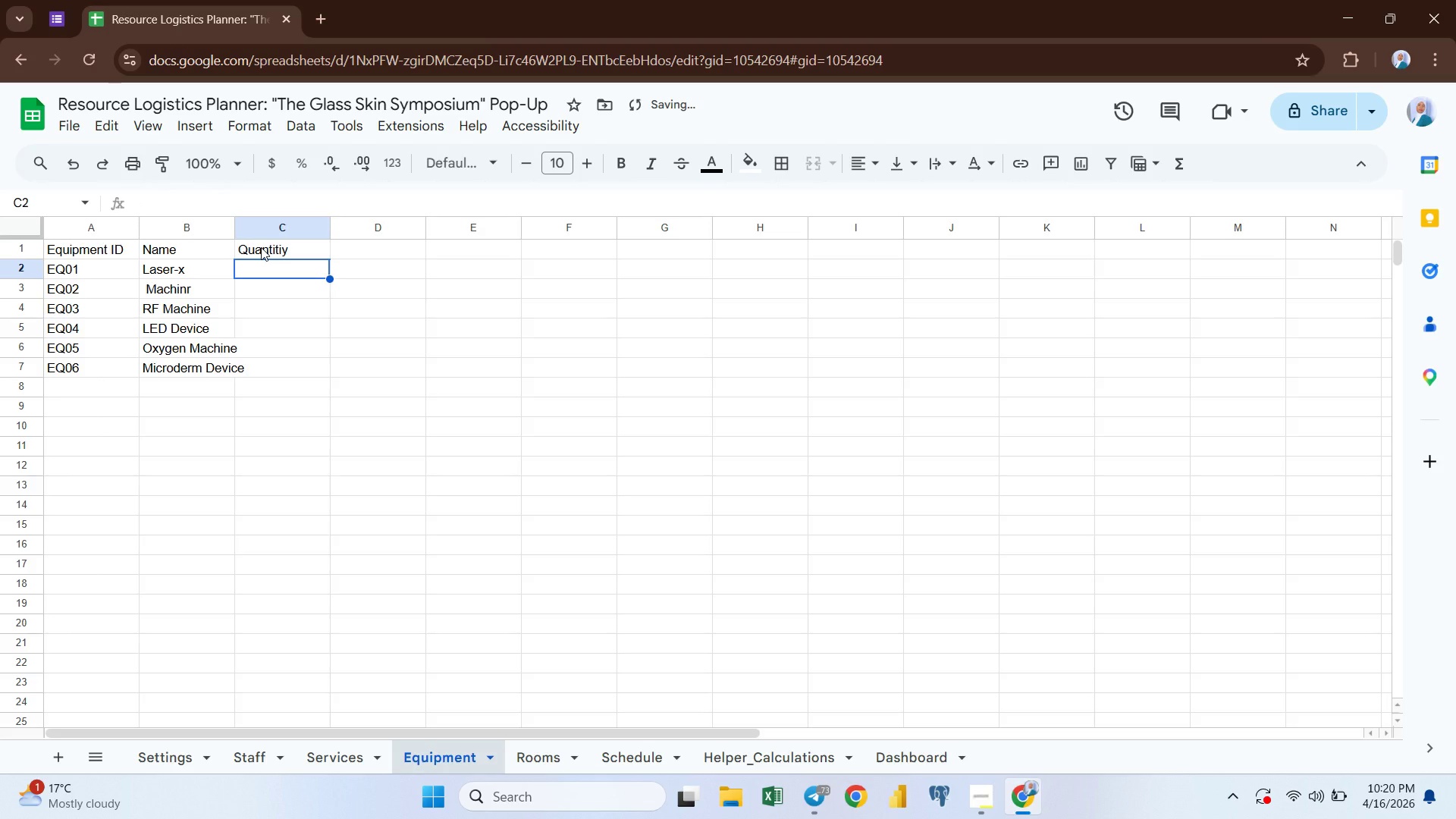 
key(2)
 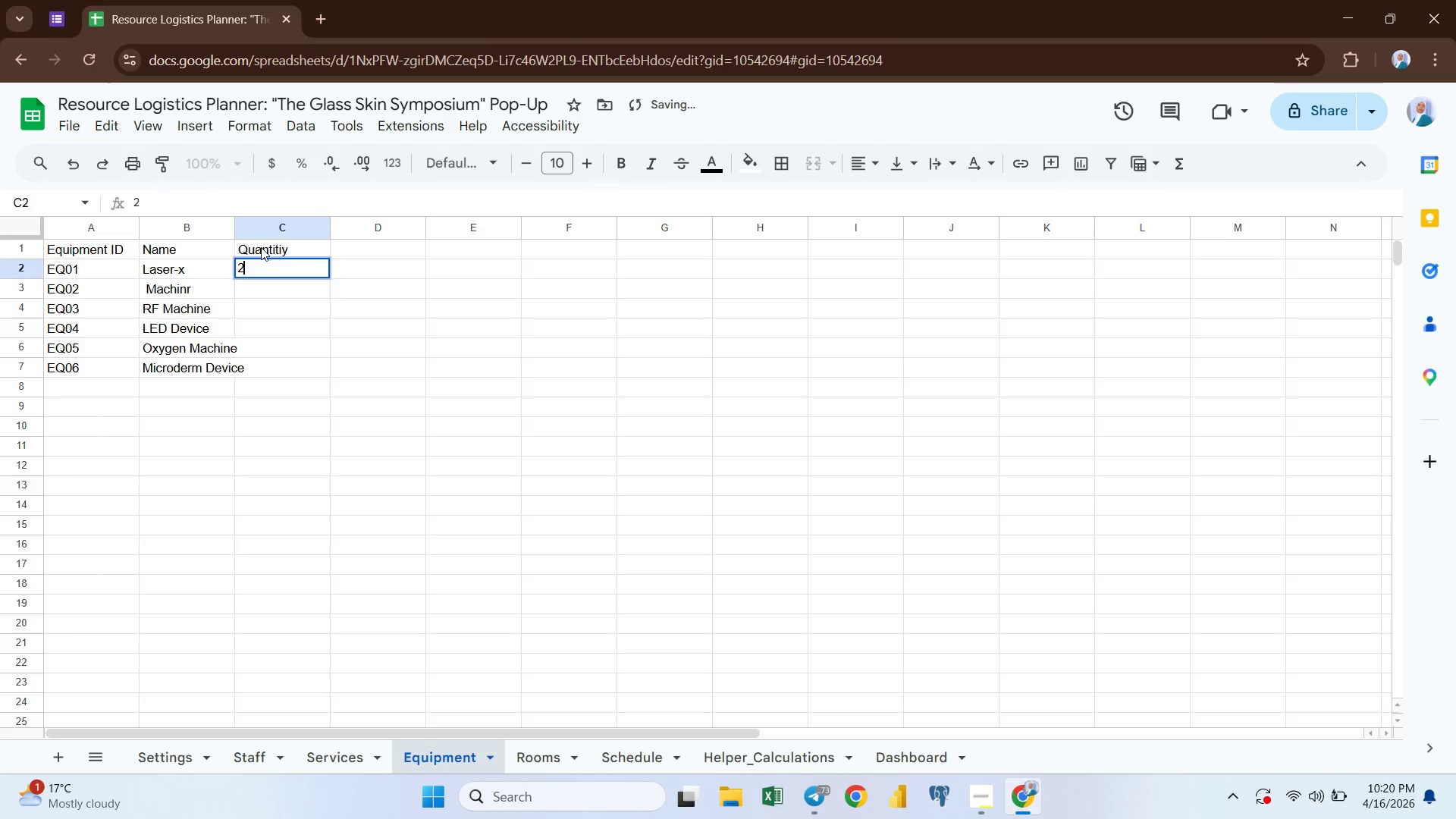 
key(Enter)
 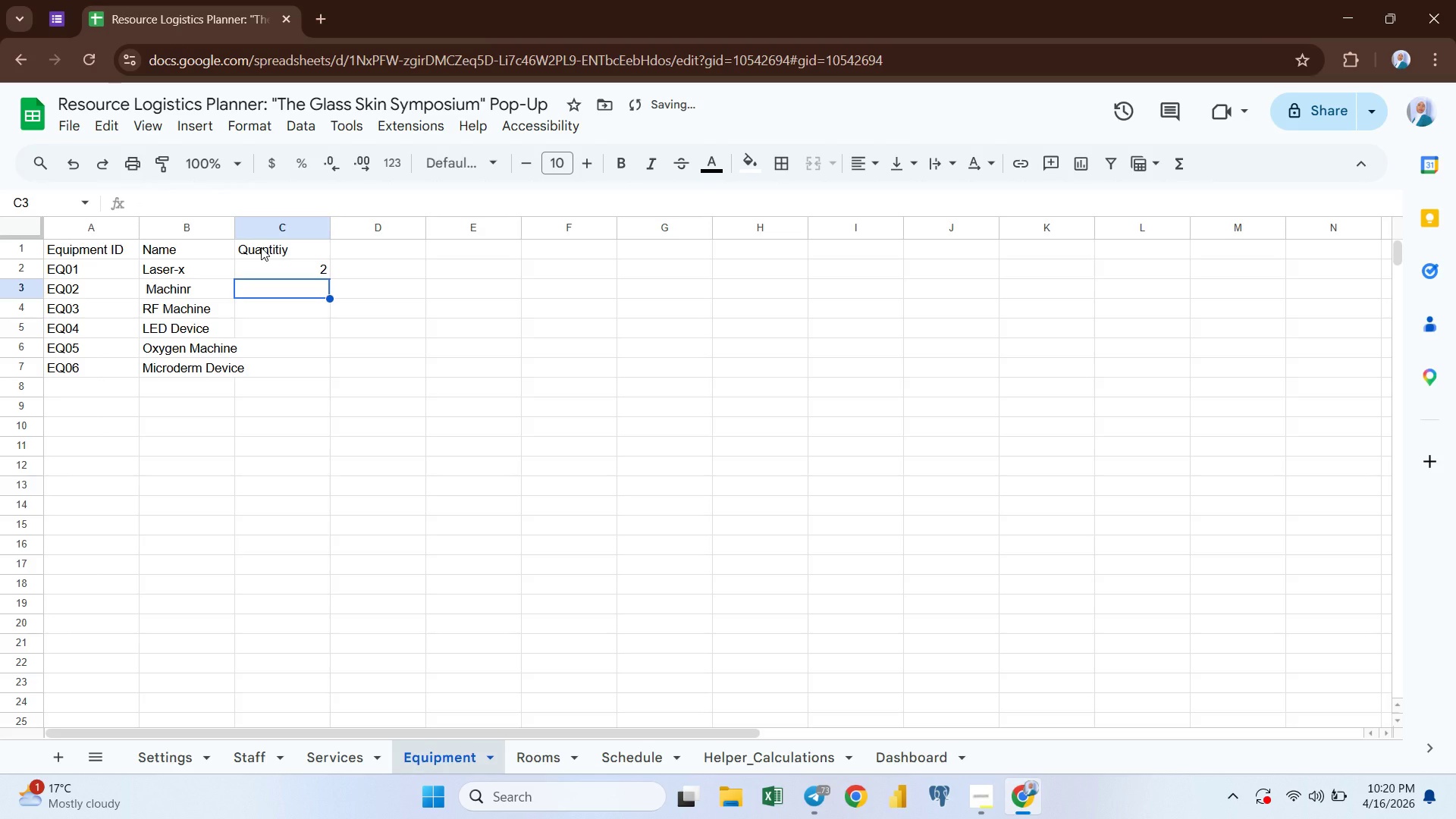 
key(2)
 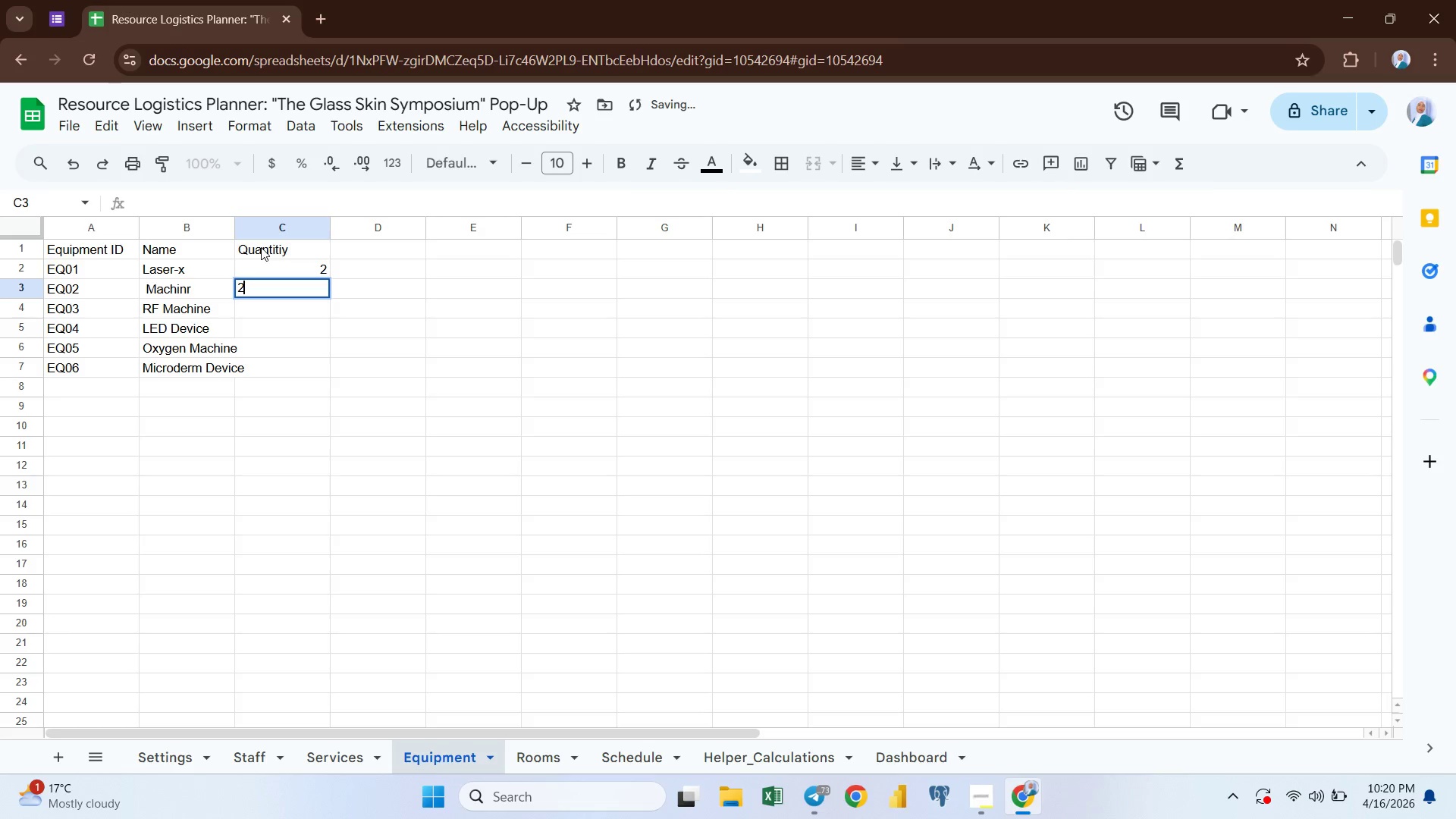 
key(Enter)
 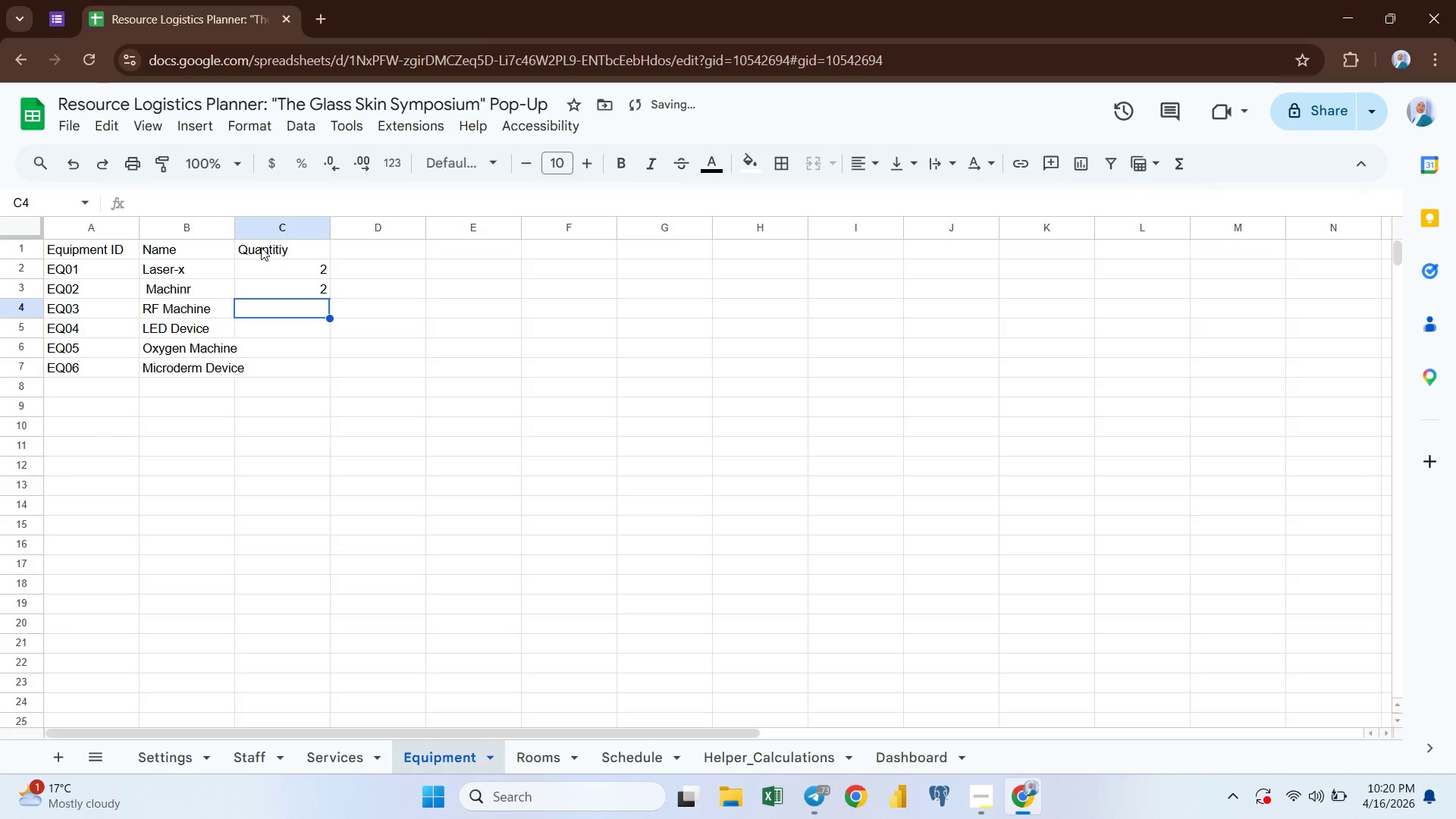 
key(Backquote)
 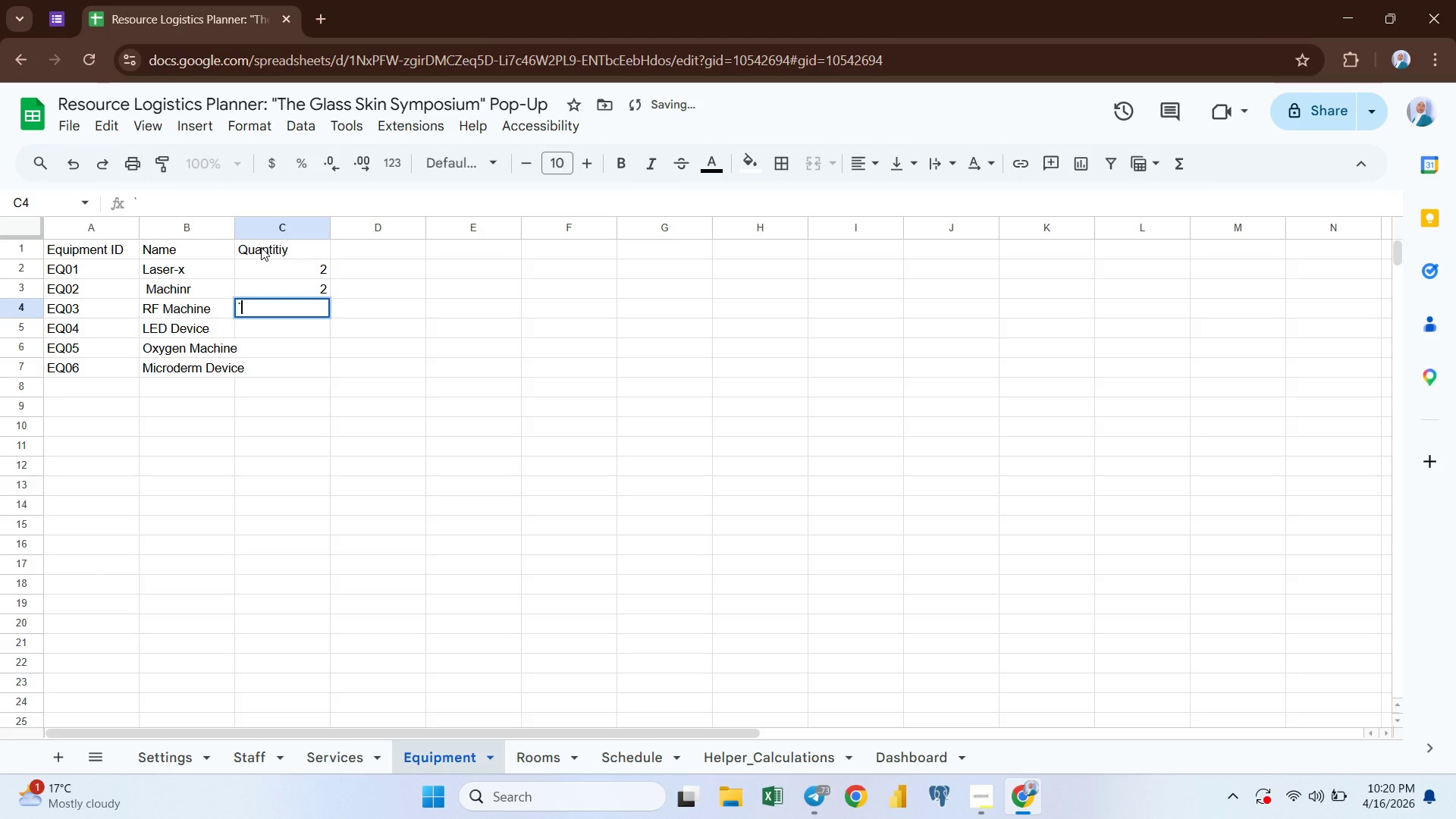 
key(1)
 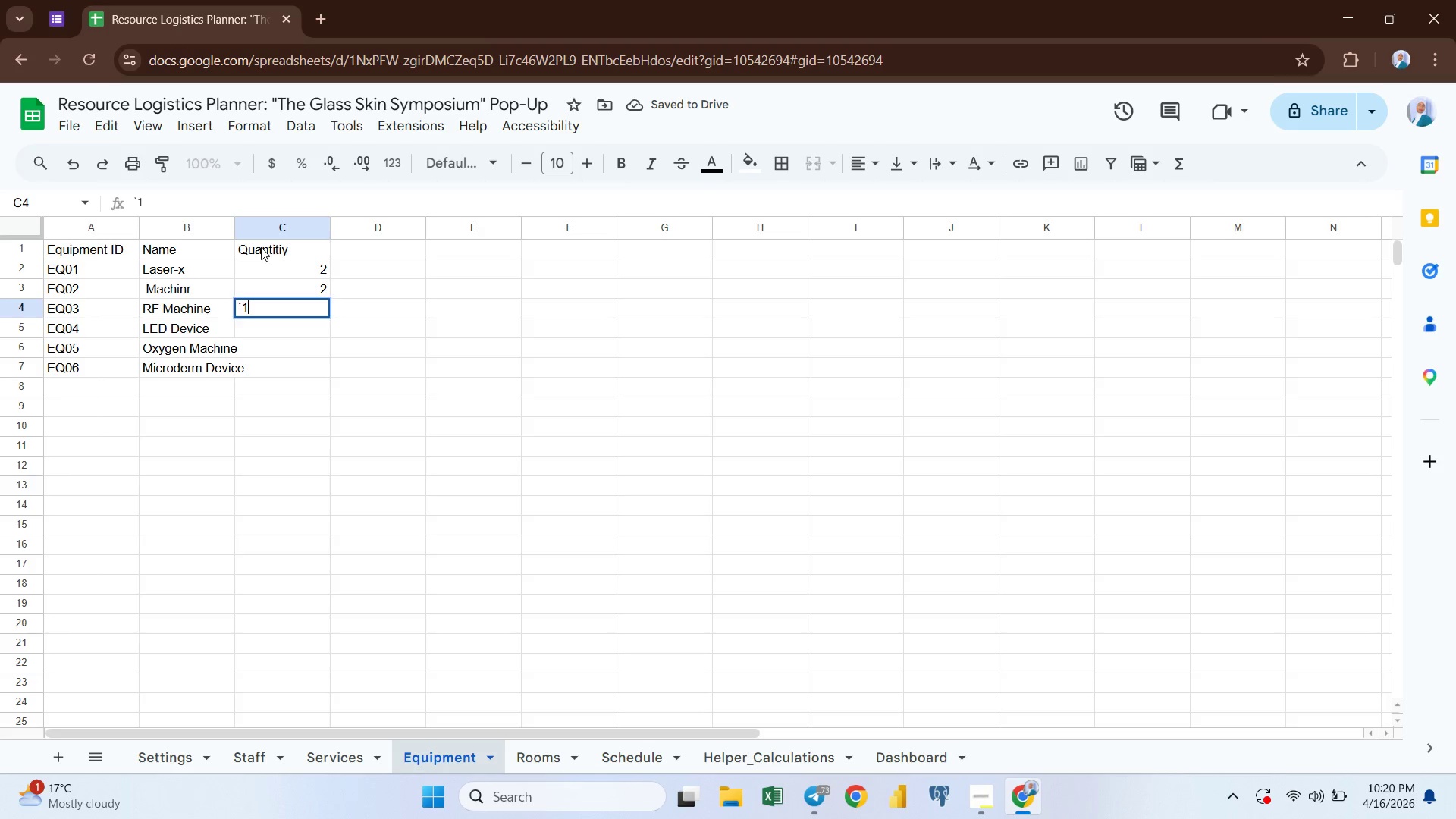 
key(Enter)
 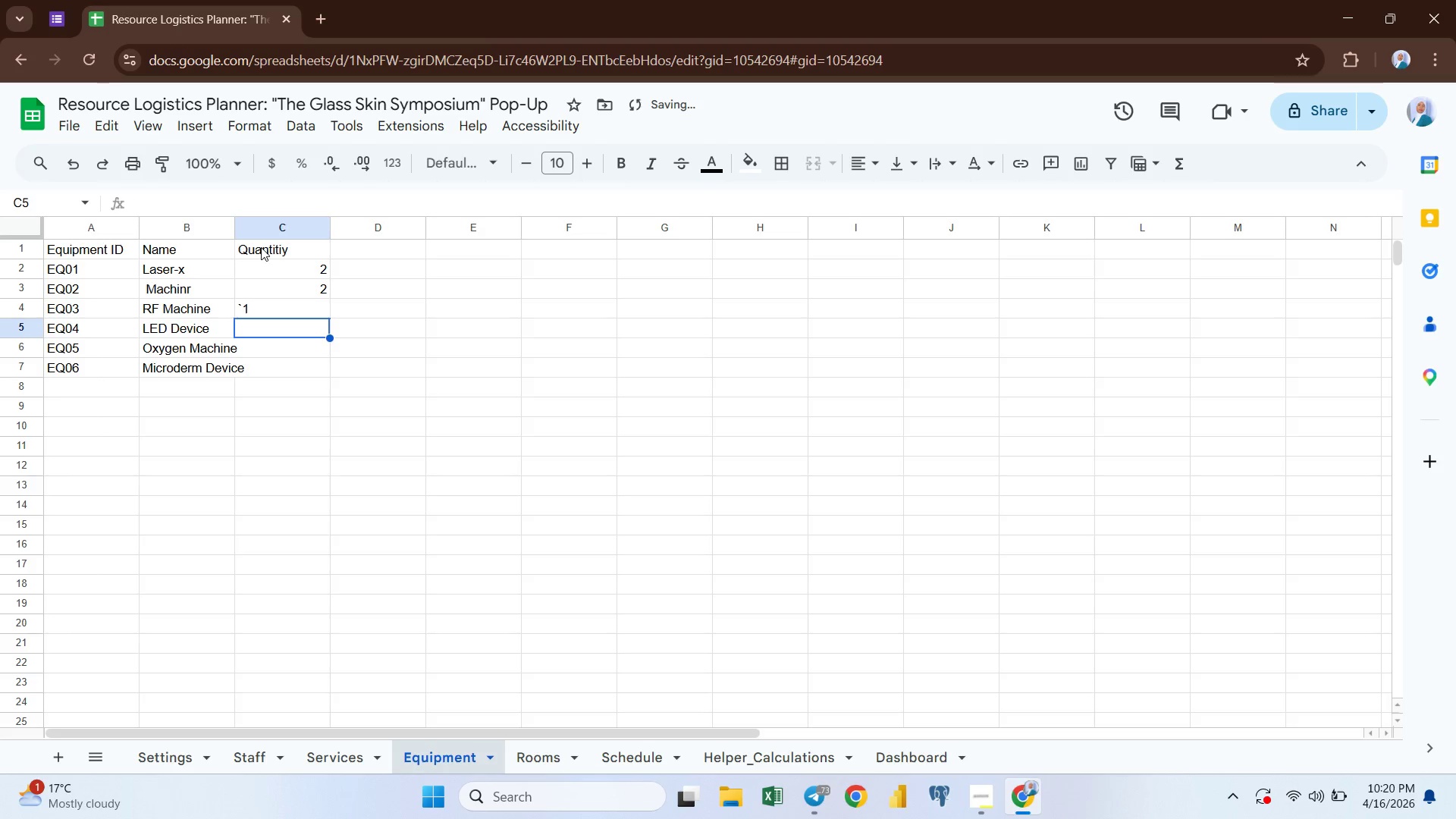 
key(2)
 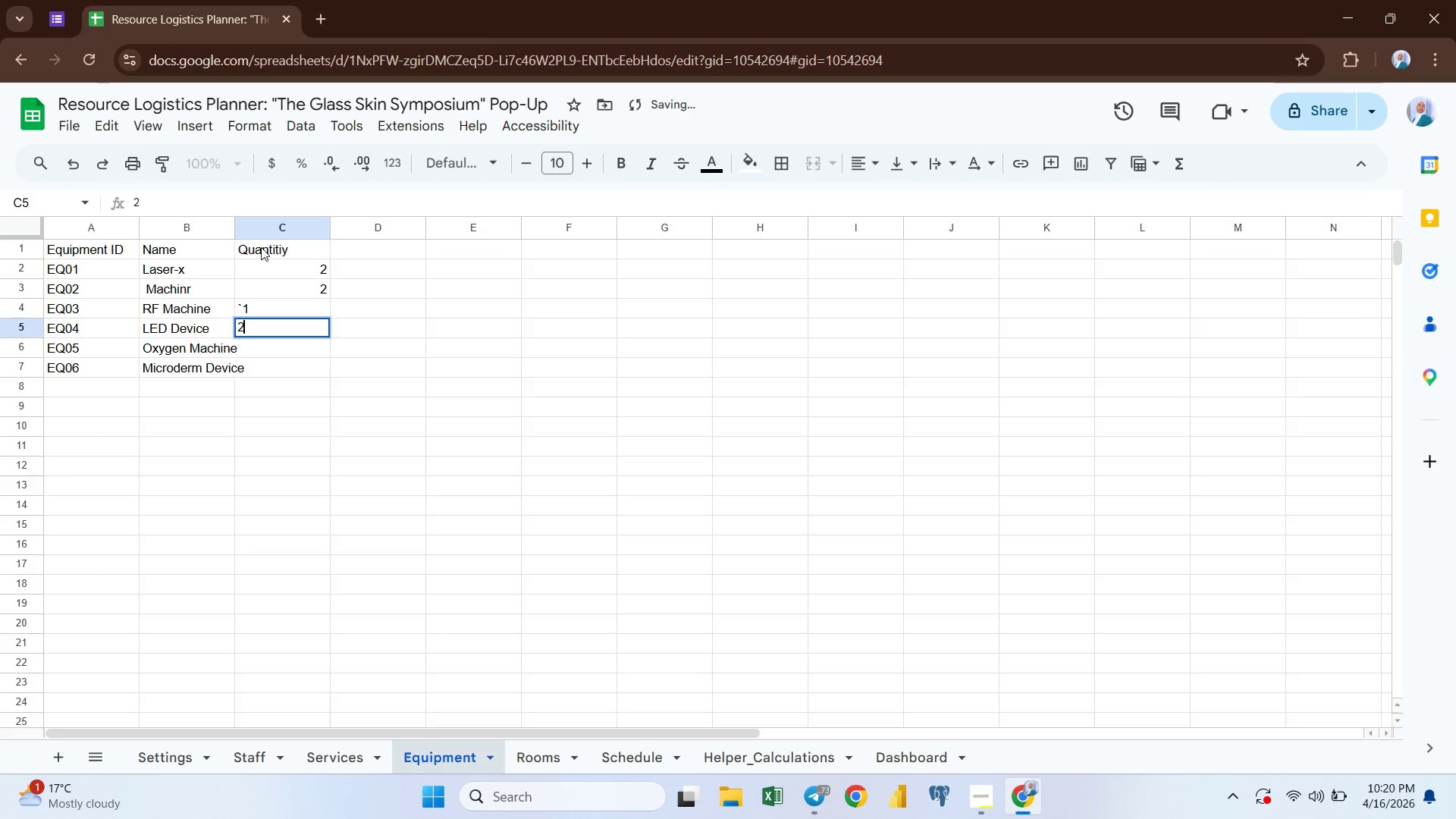 
key(Enter)
 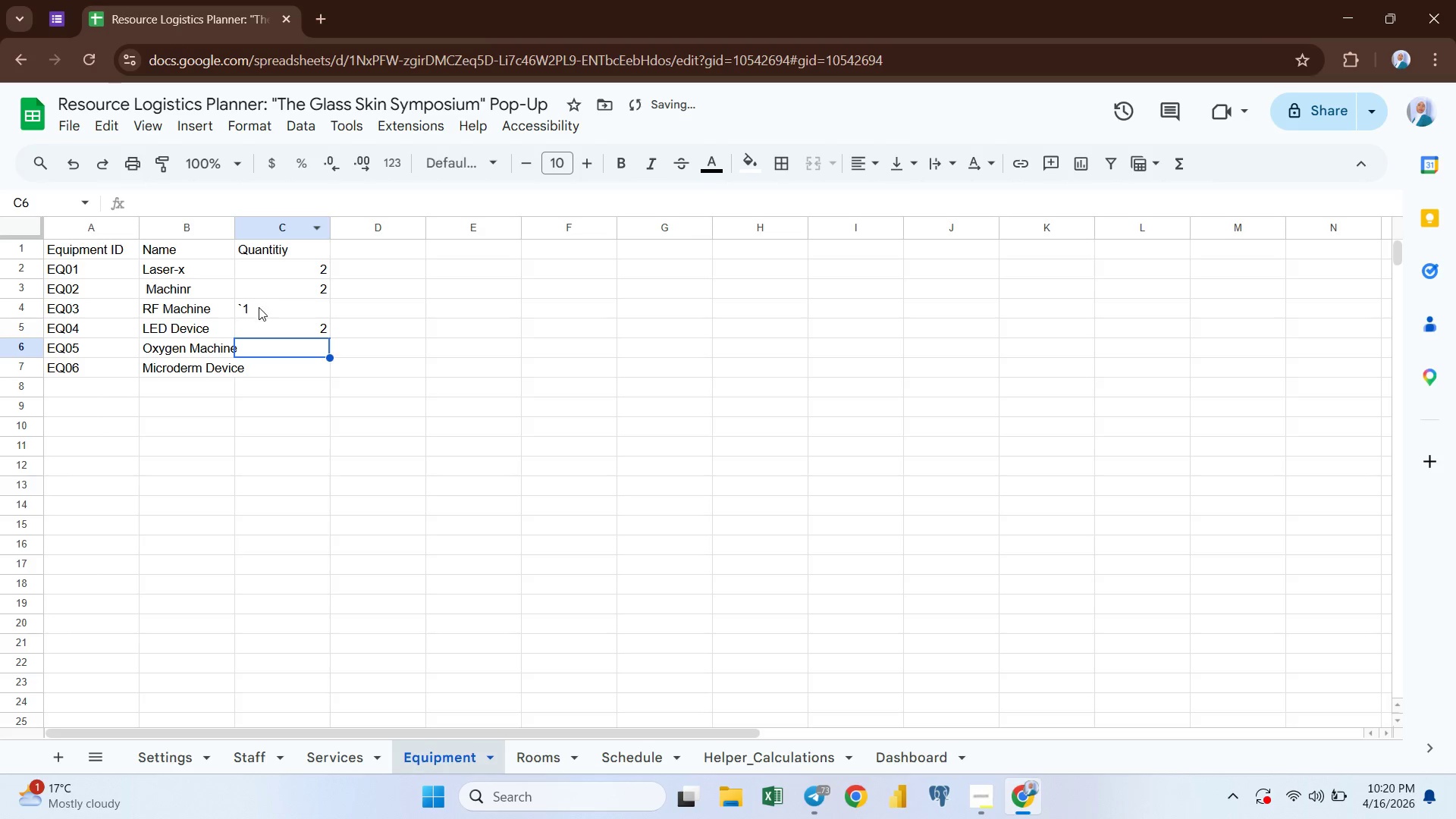 
left_click([259, 308])
 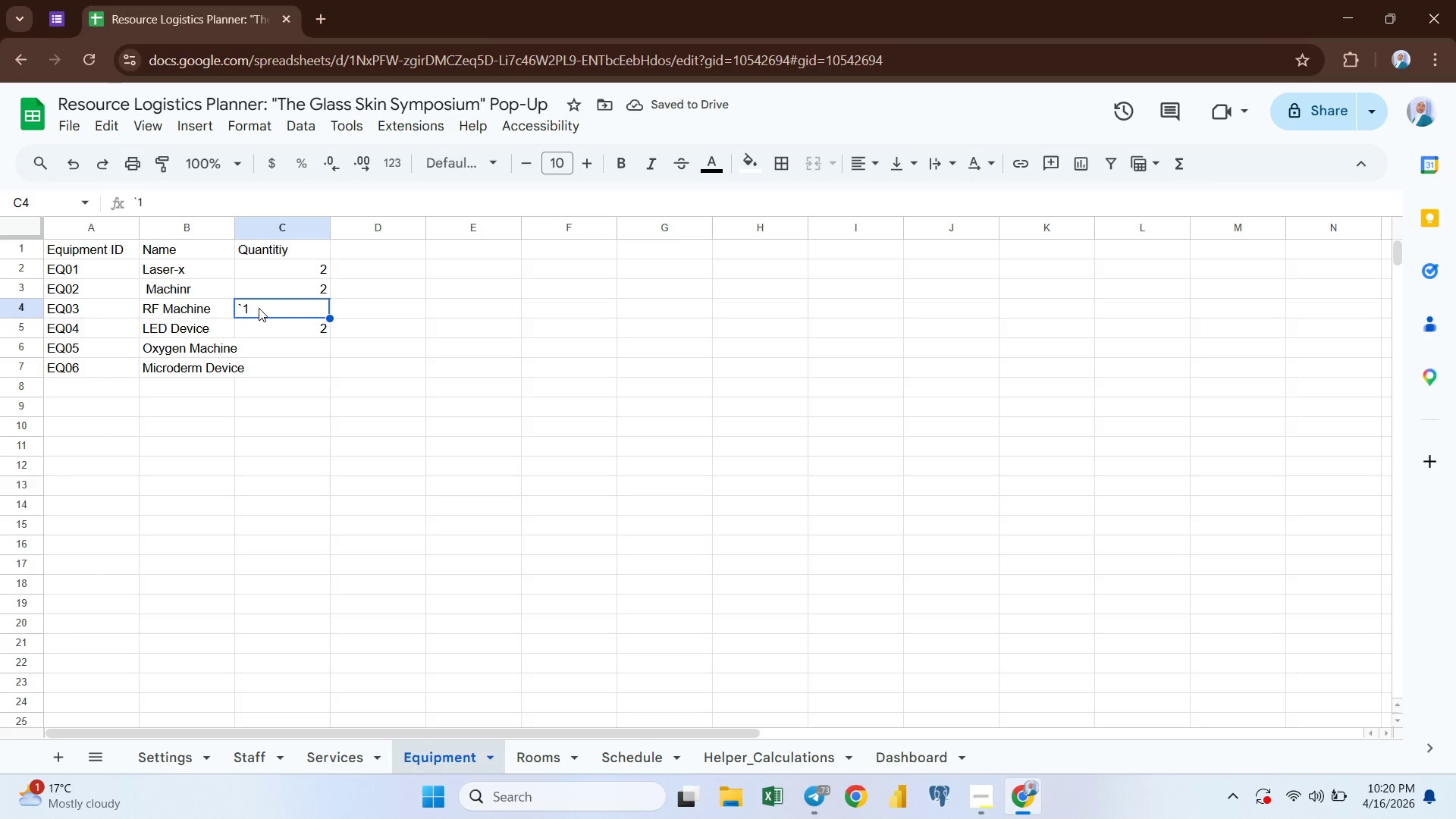 
key(Backspace)
 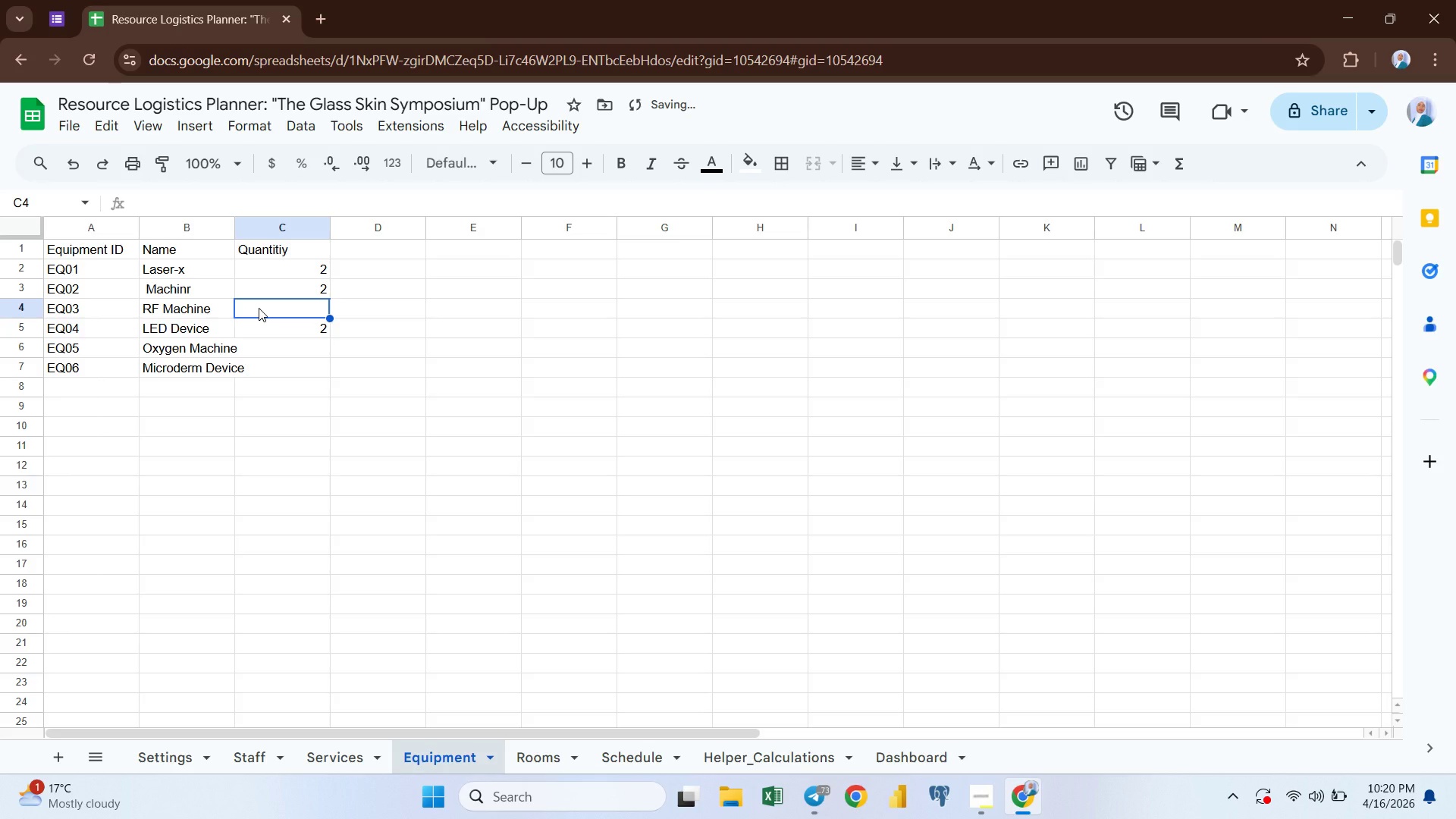 
key(1)
 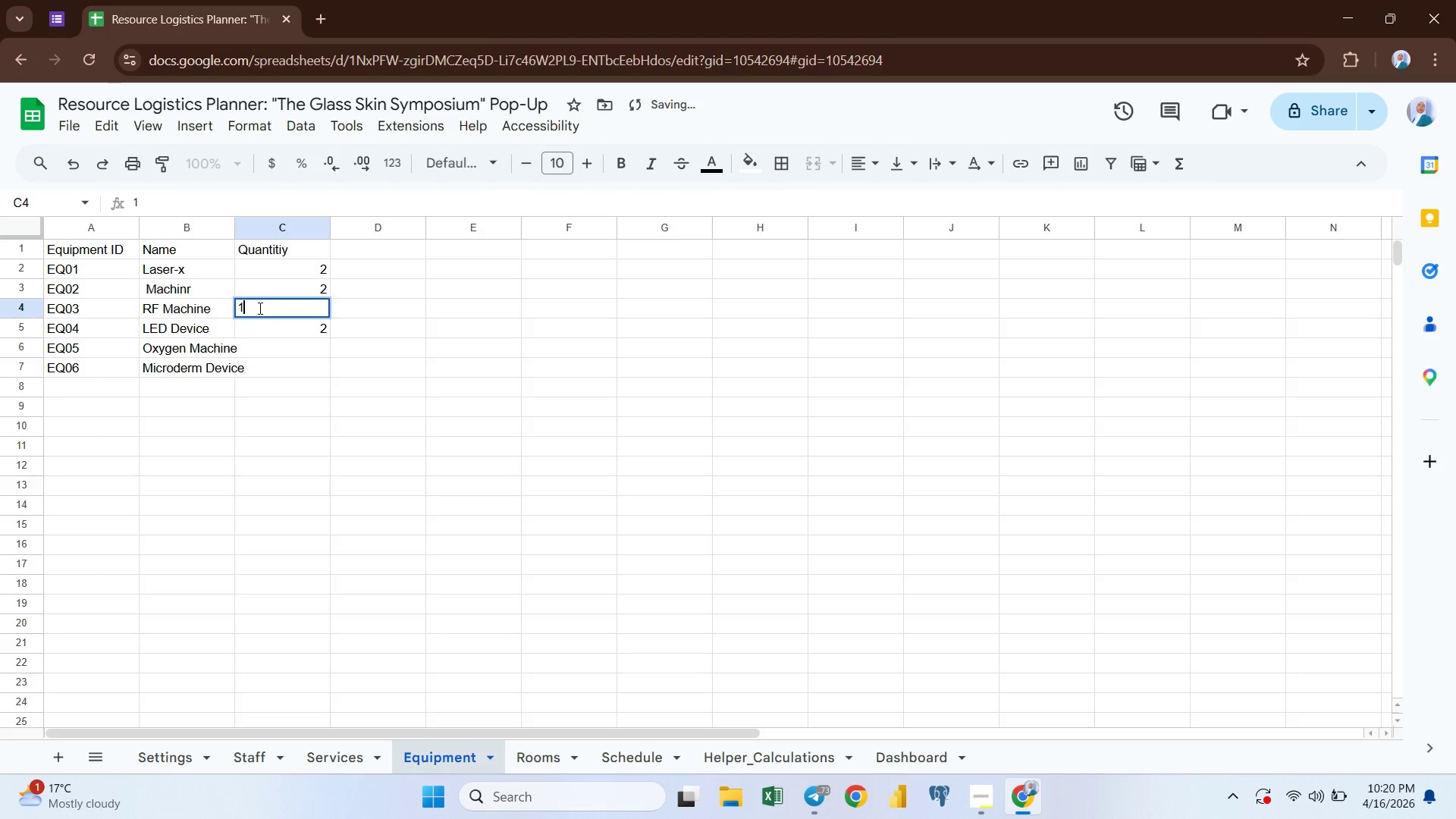 
key(Enter)
 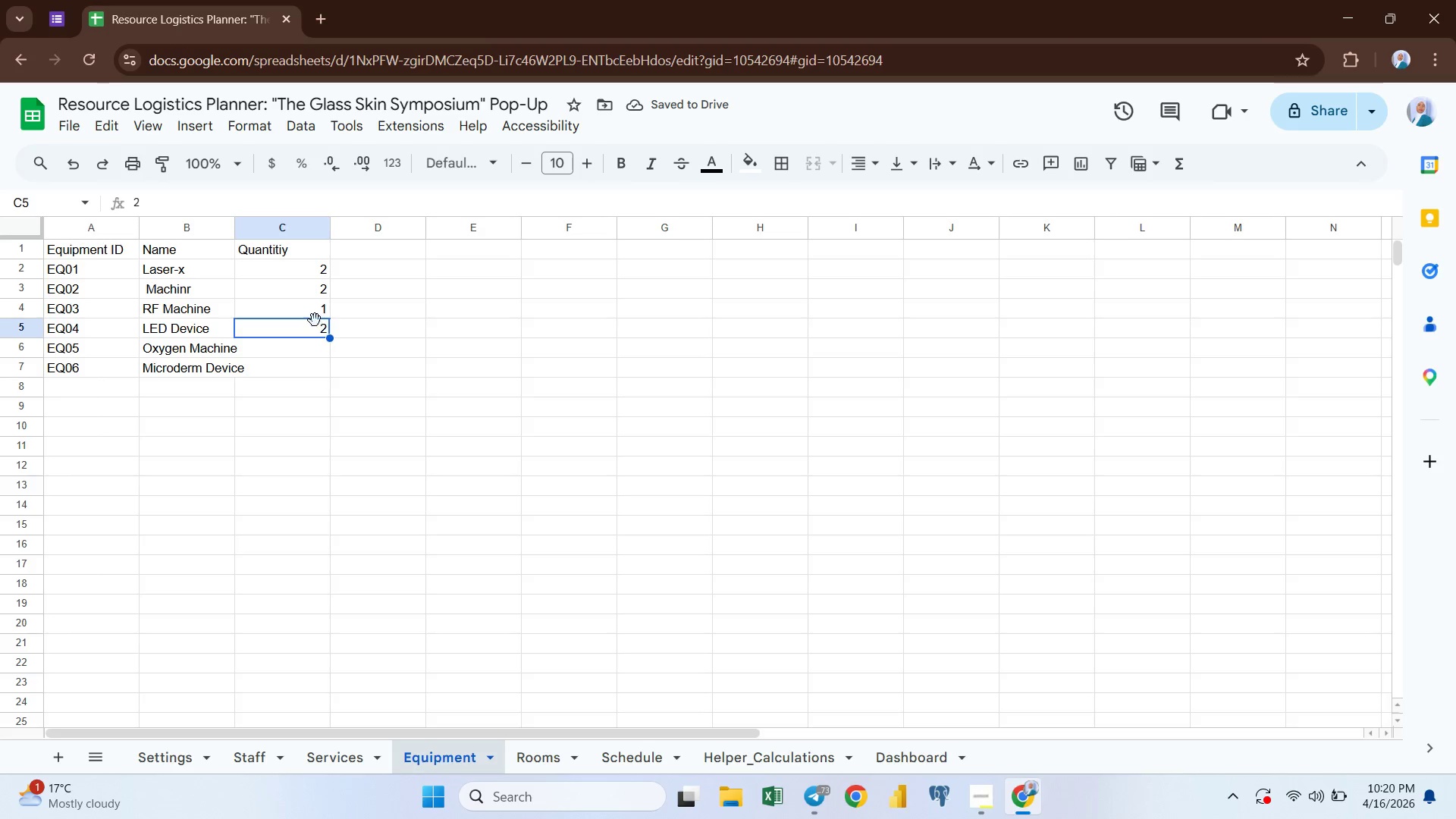 
left_click([313, 351])
 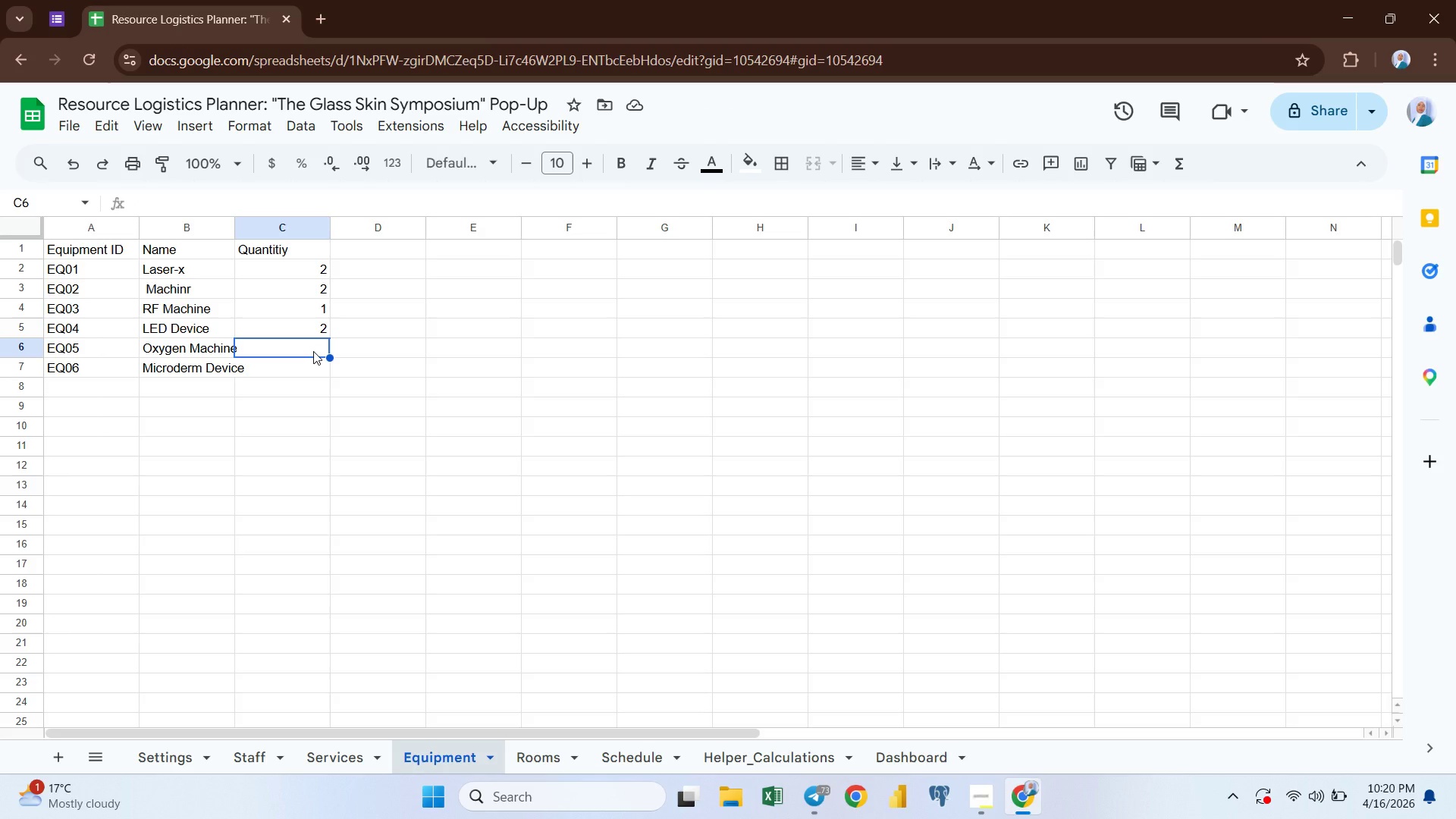 
key(1)
 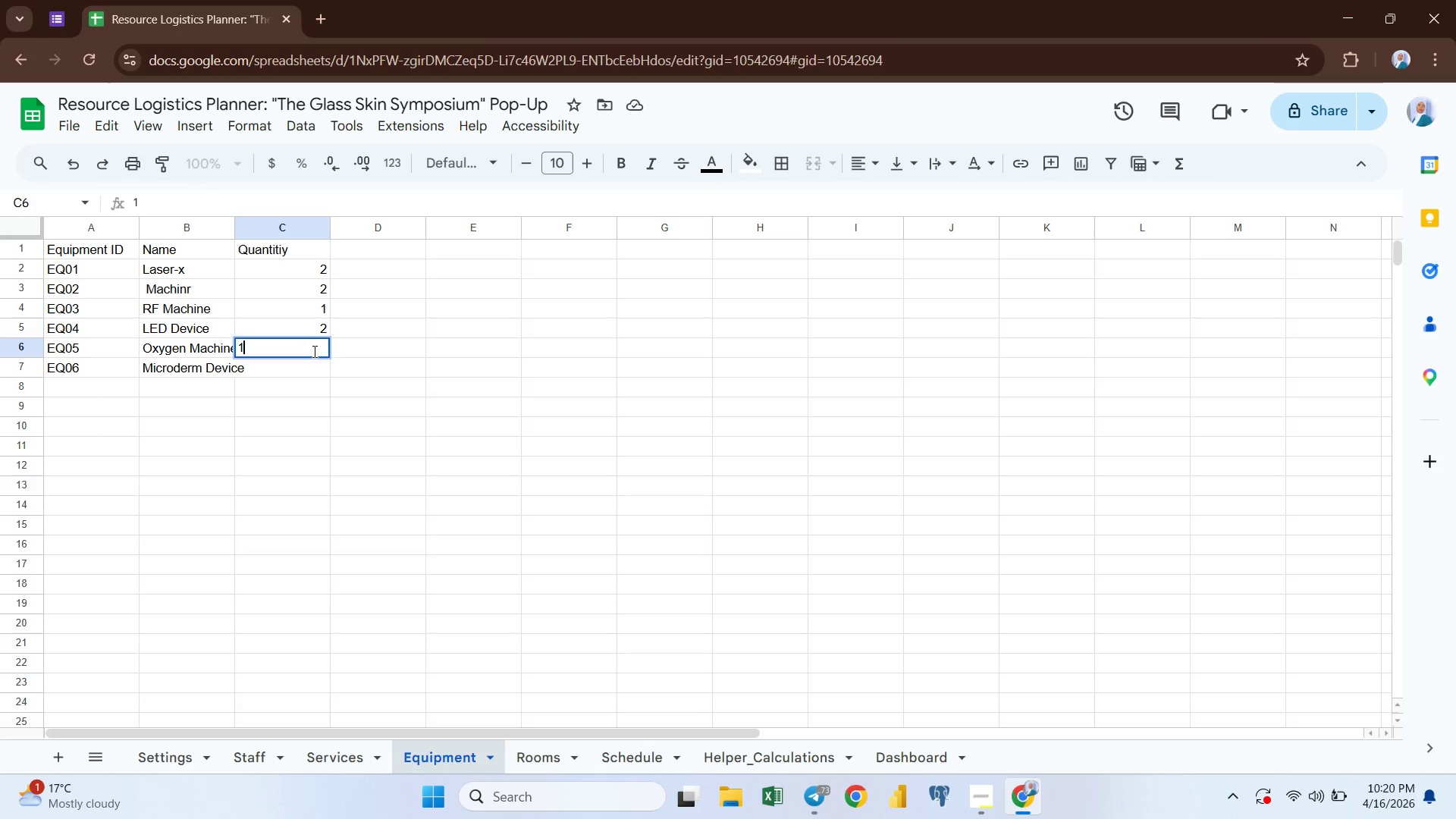 
key(Enter)
 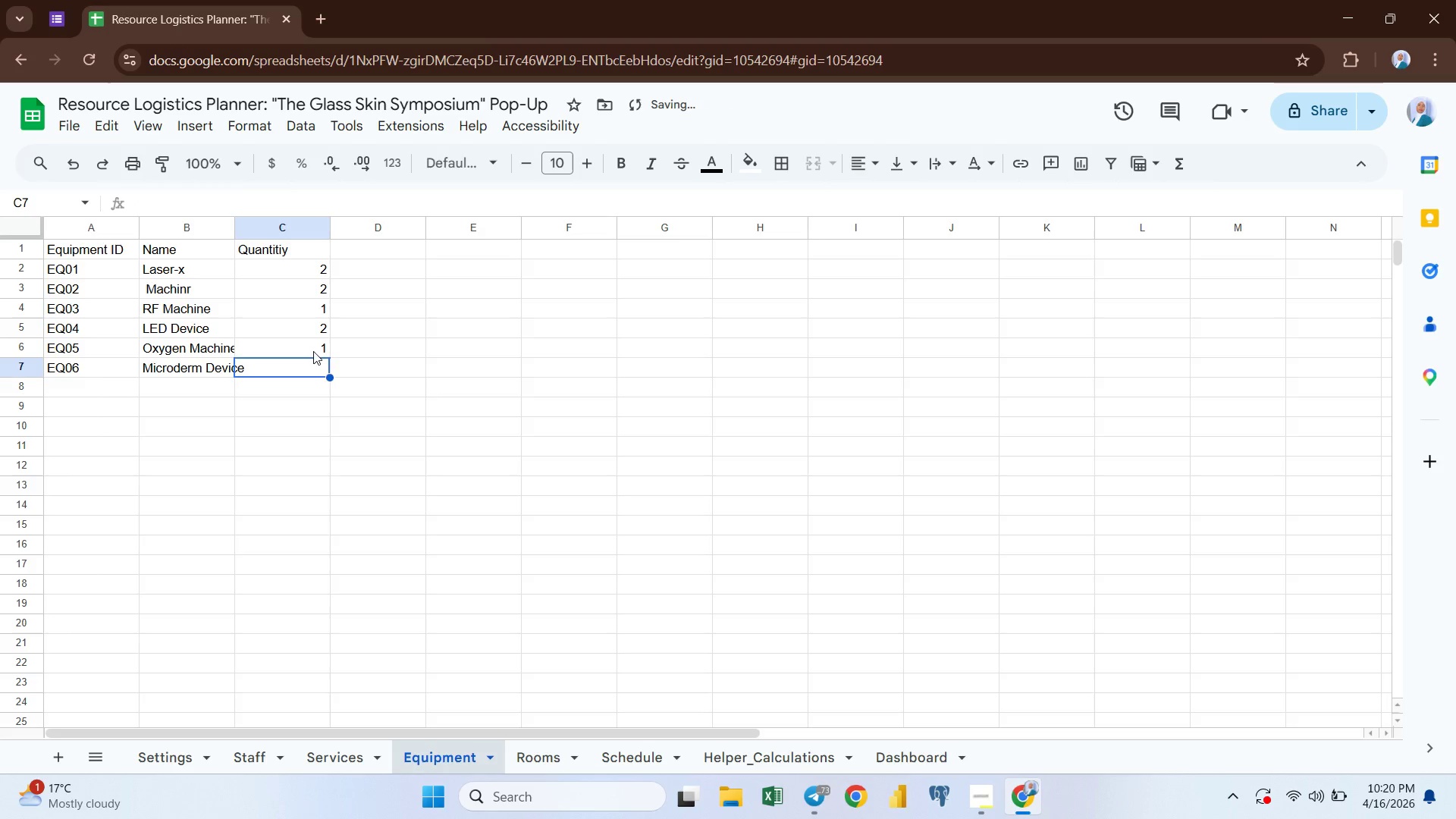 
key(1)
 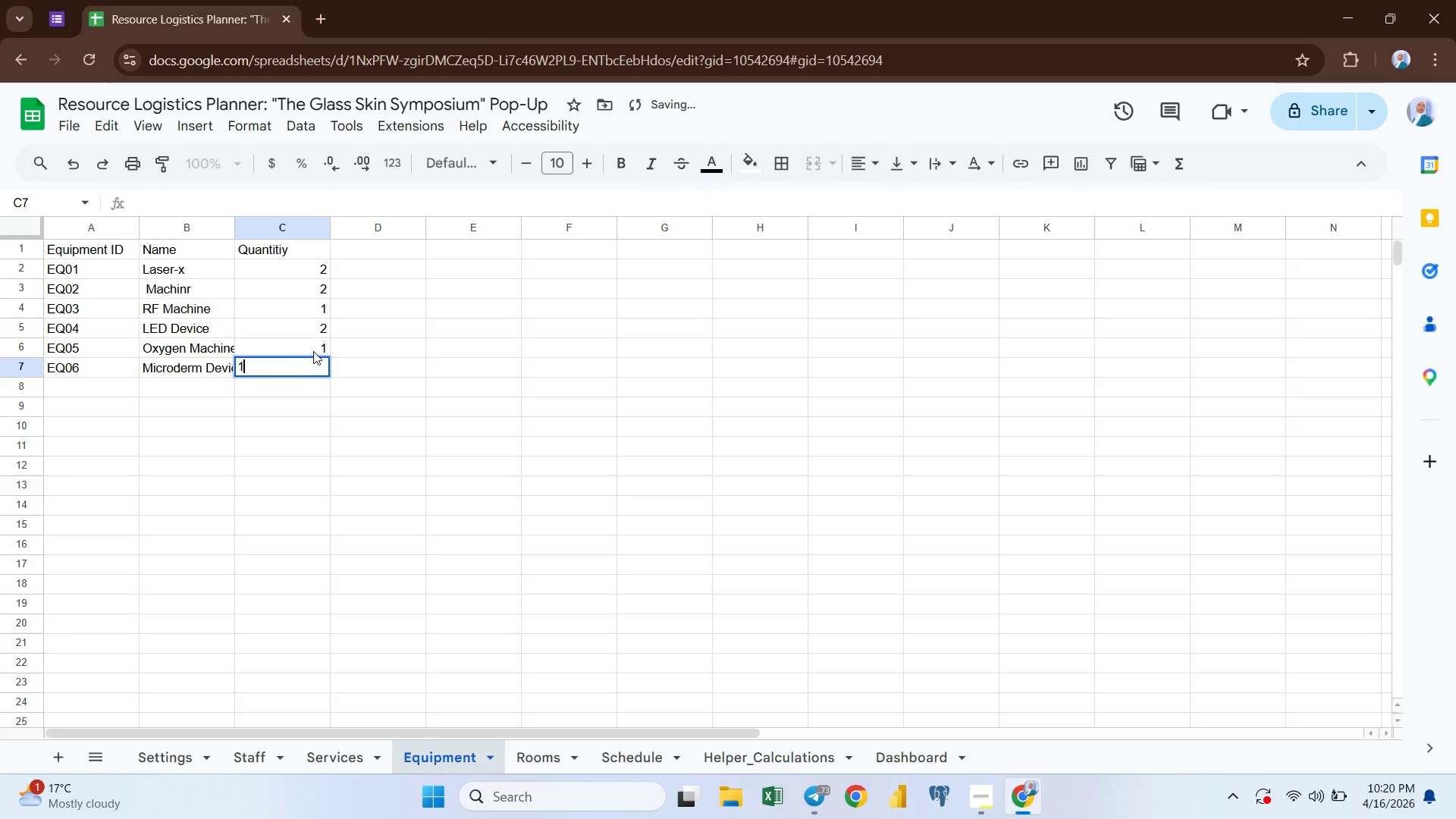 
key(Enter)
 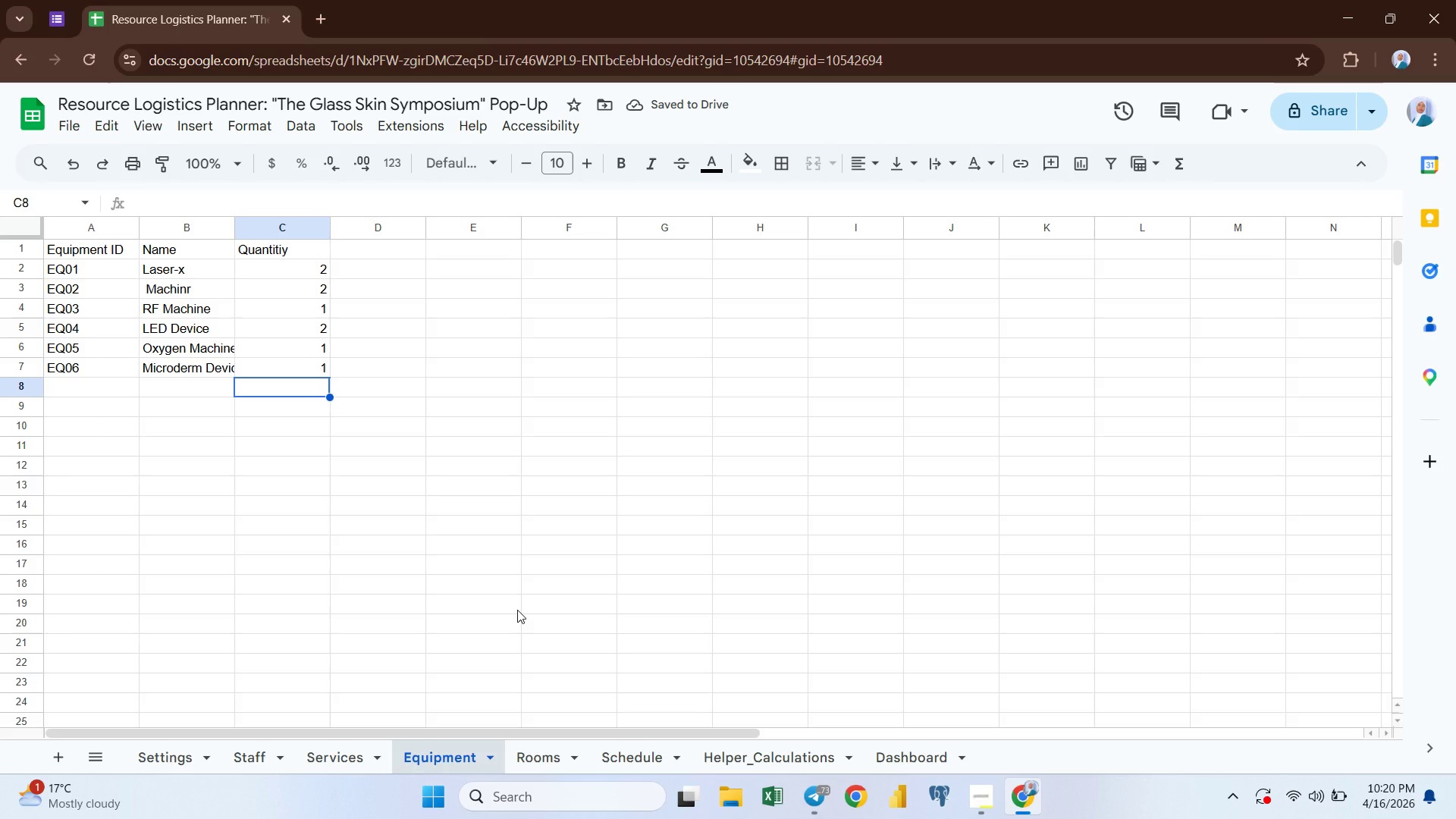 
left_click([541, 745])
 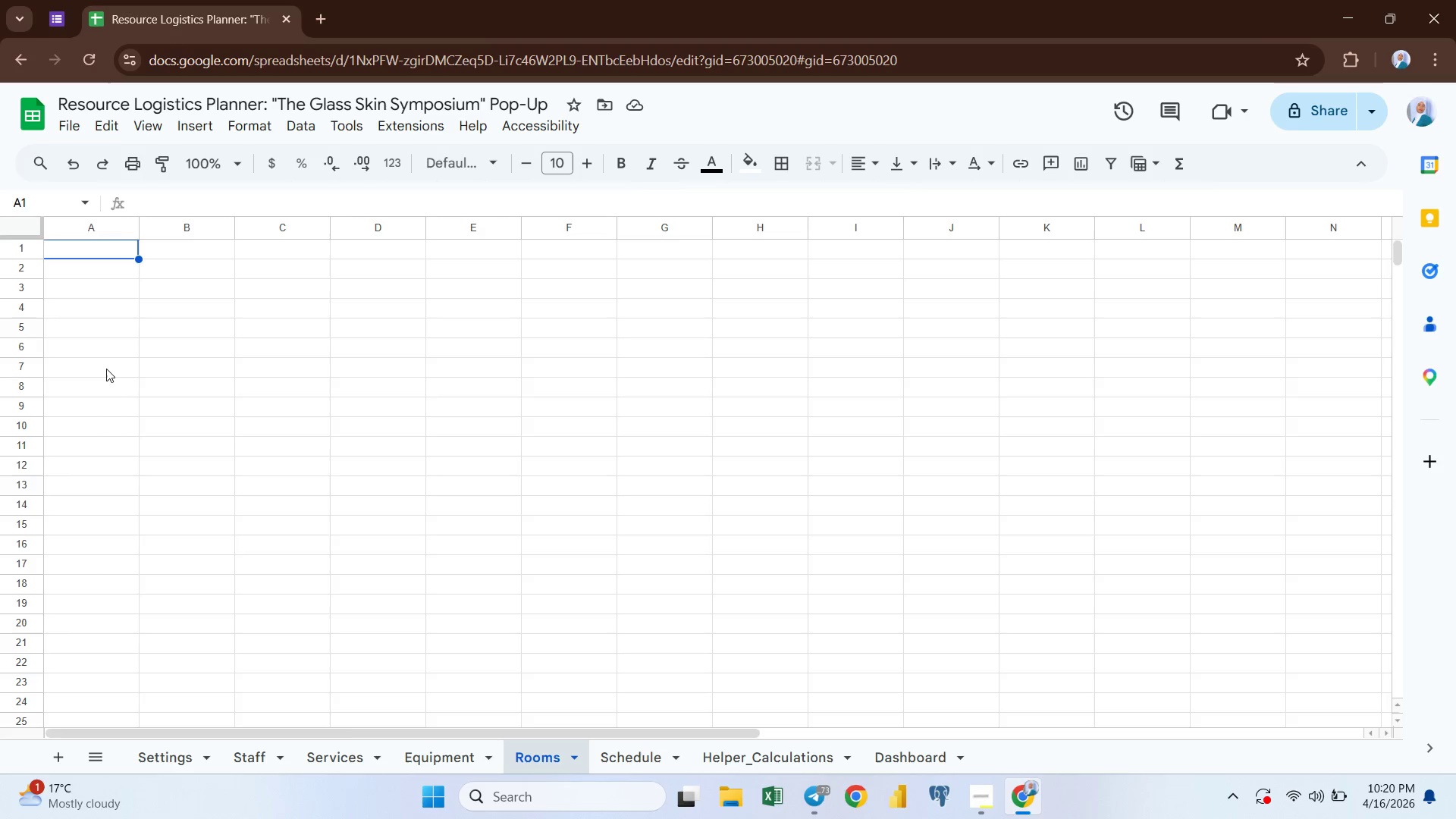 
wait(6.5)
 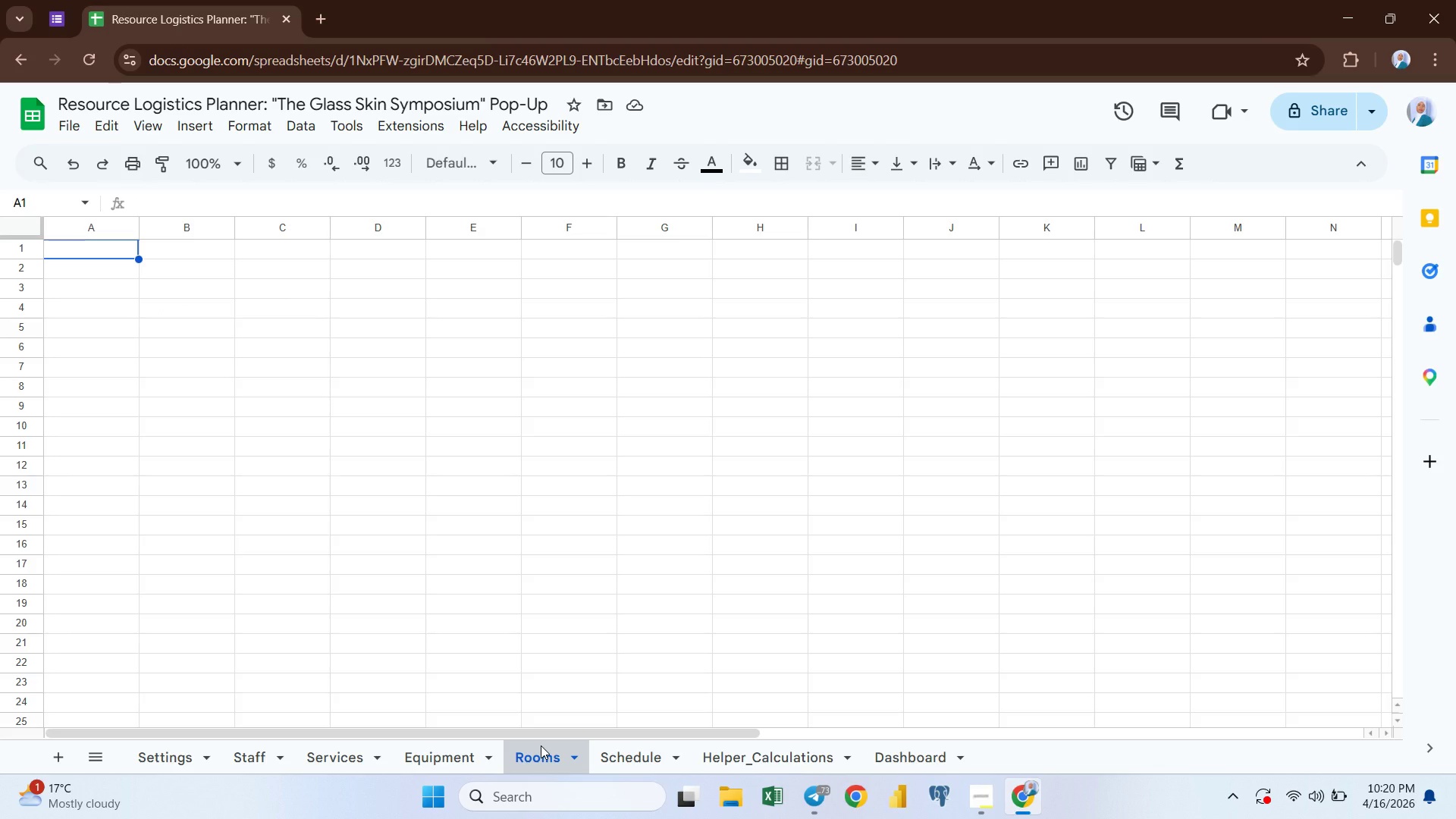 
type(Room )
key(Backspace)
type(_ID)
 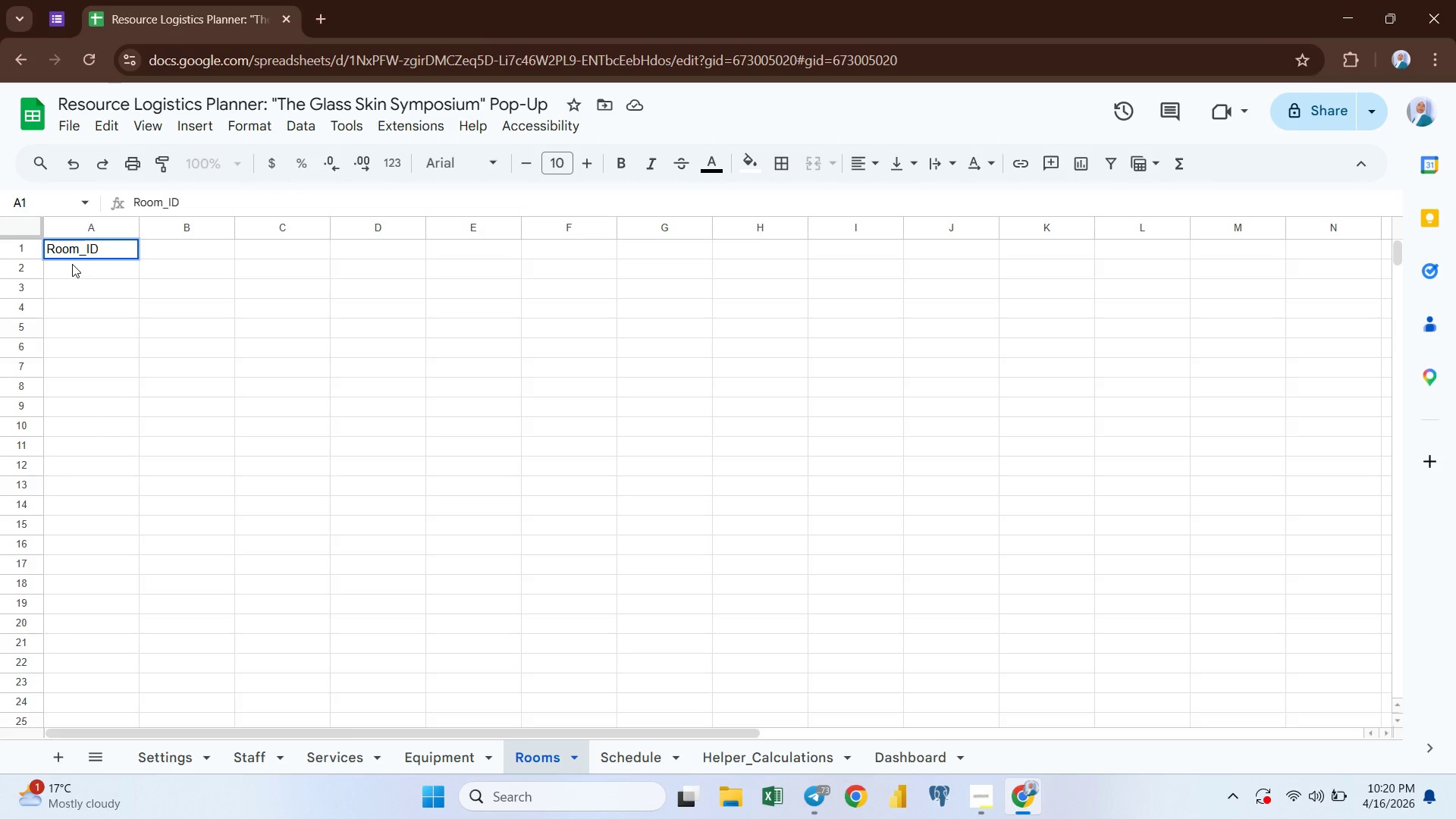 
key(Enter)
 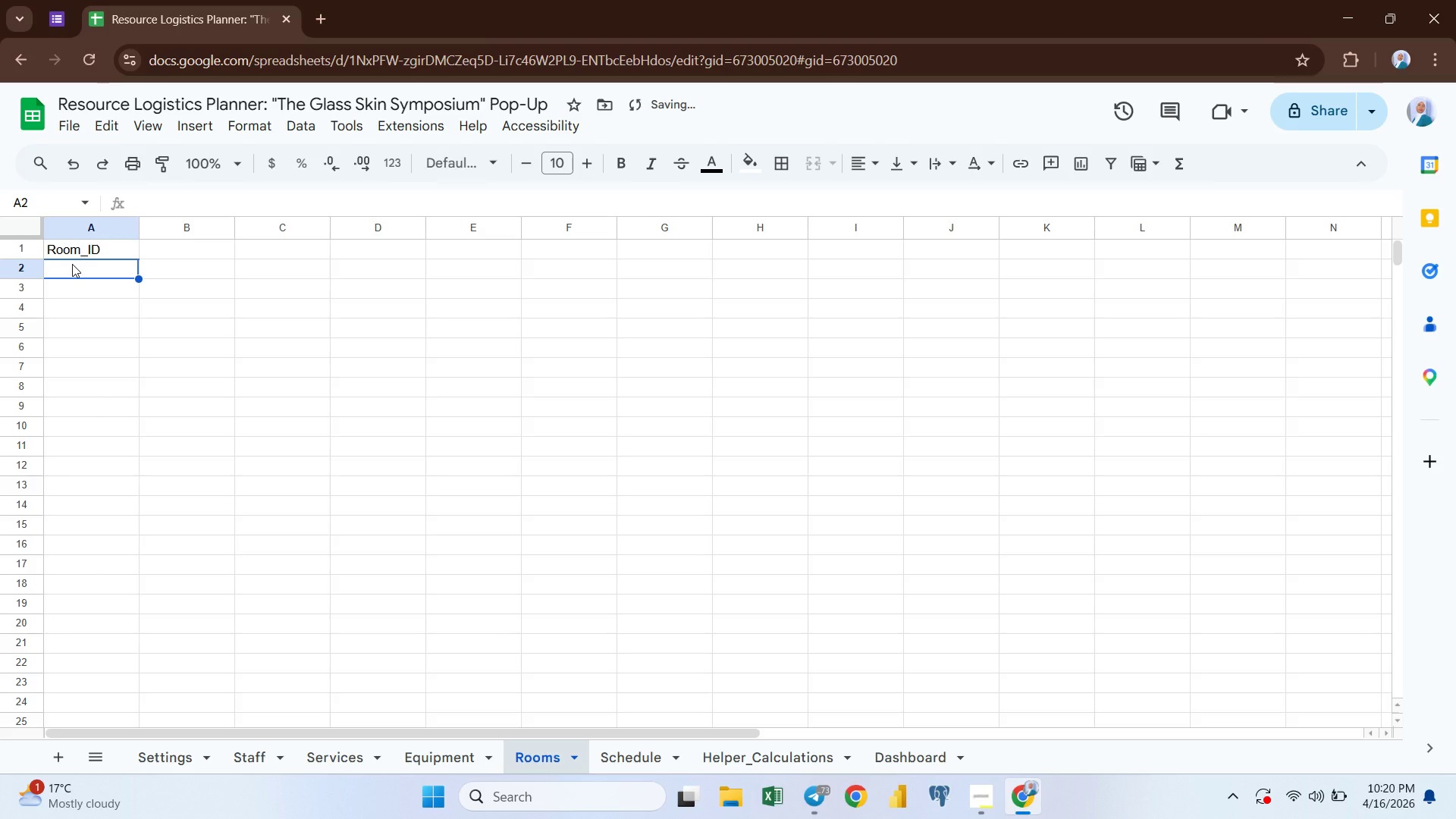 
type(R1)
 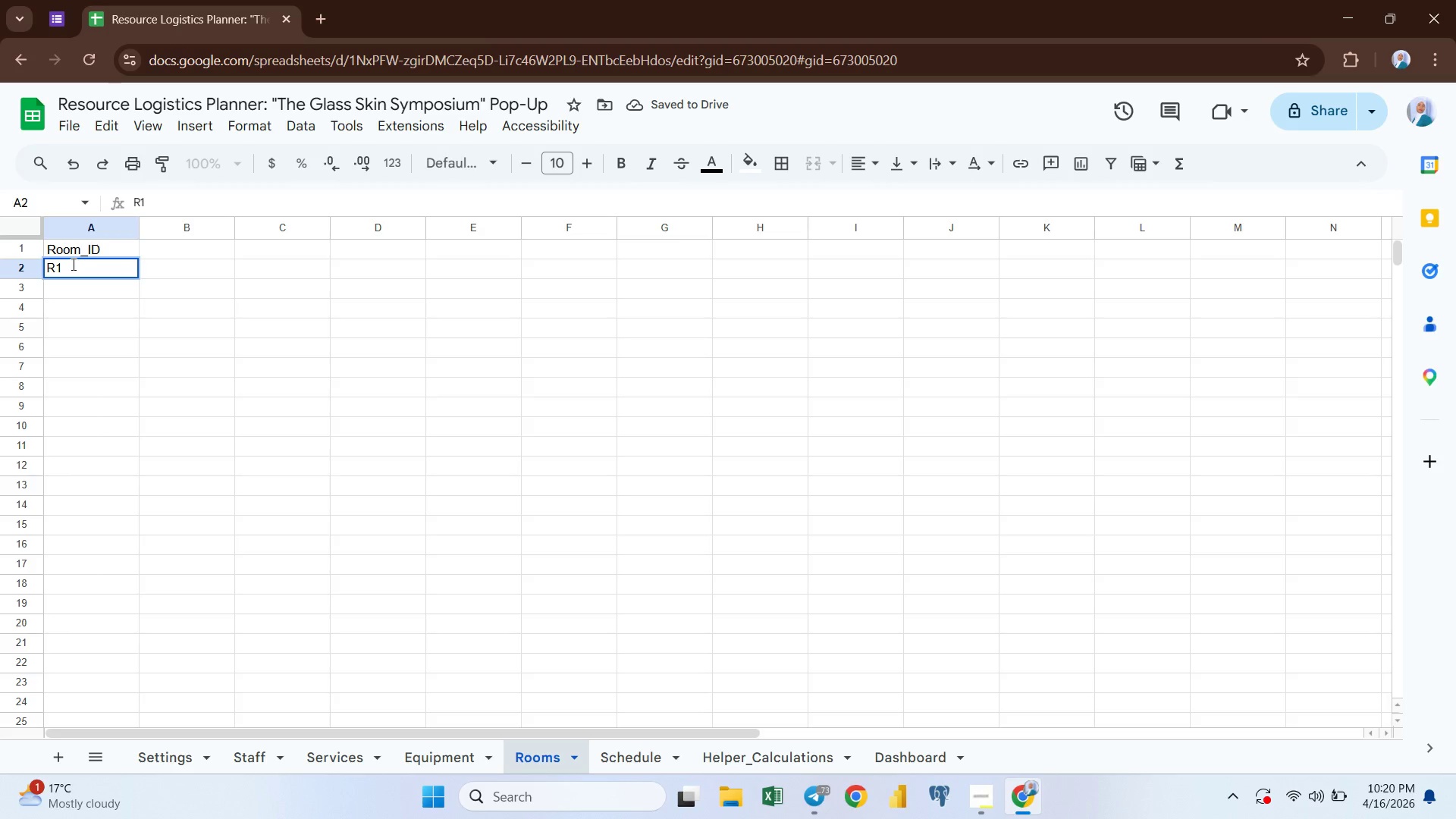 
key(Enter)
 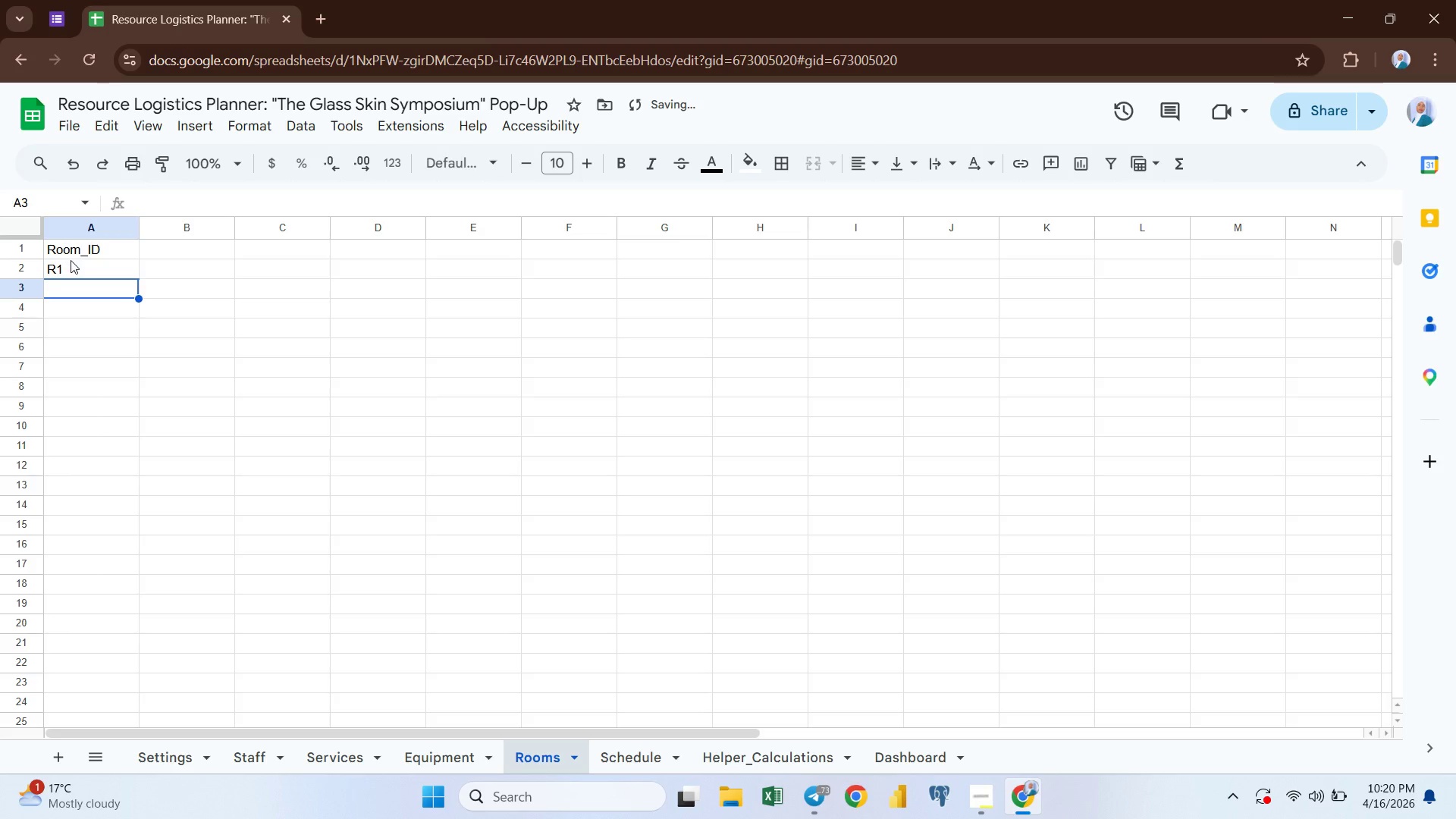 
left_click([71, 260])
 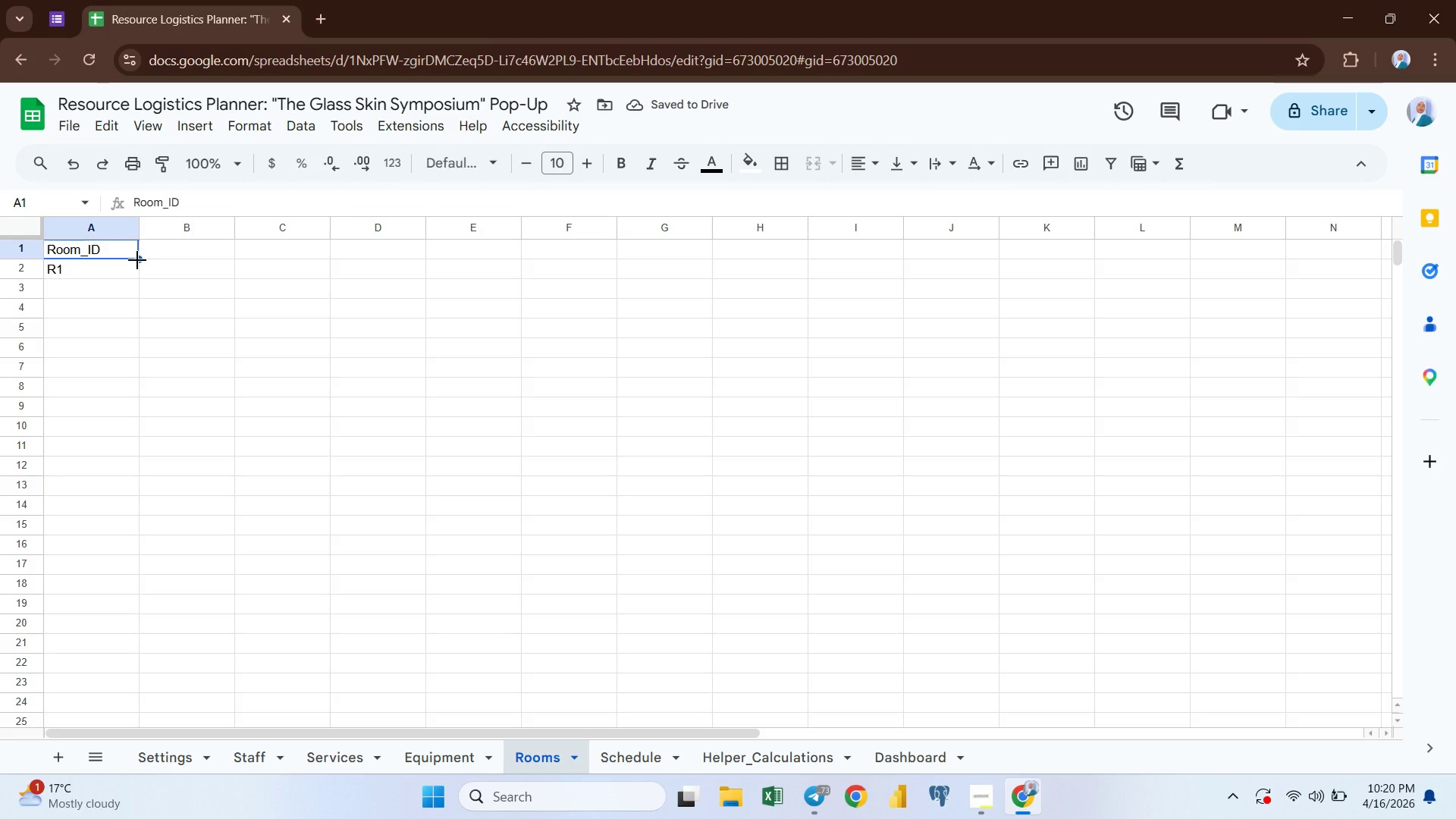 
left_click_drag(start_coordinate=[137, 260], to_coordinate=[130, 325])
 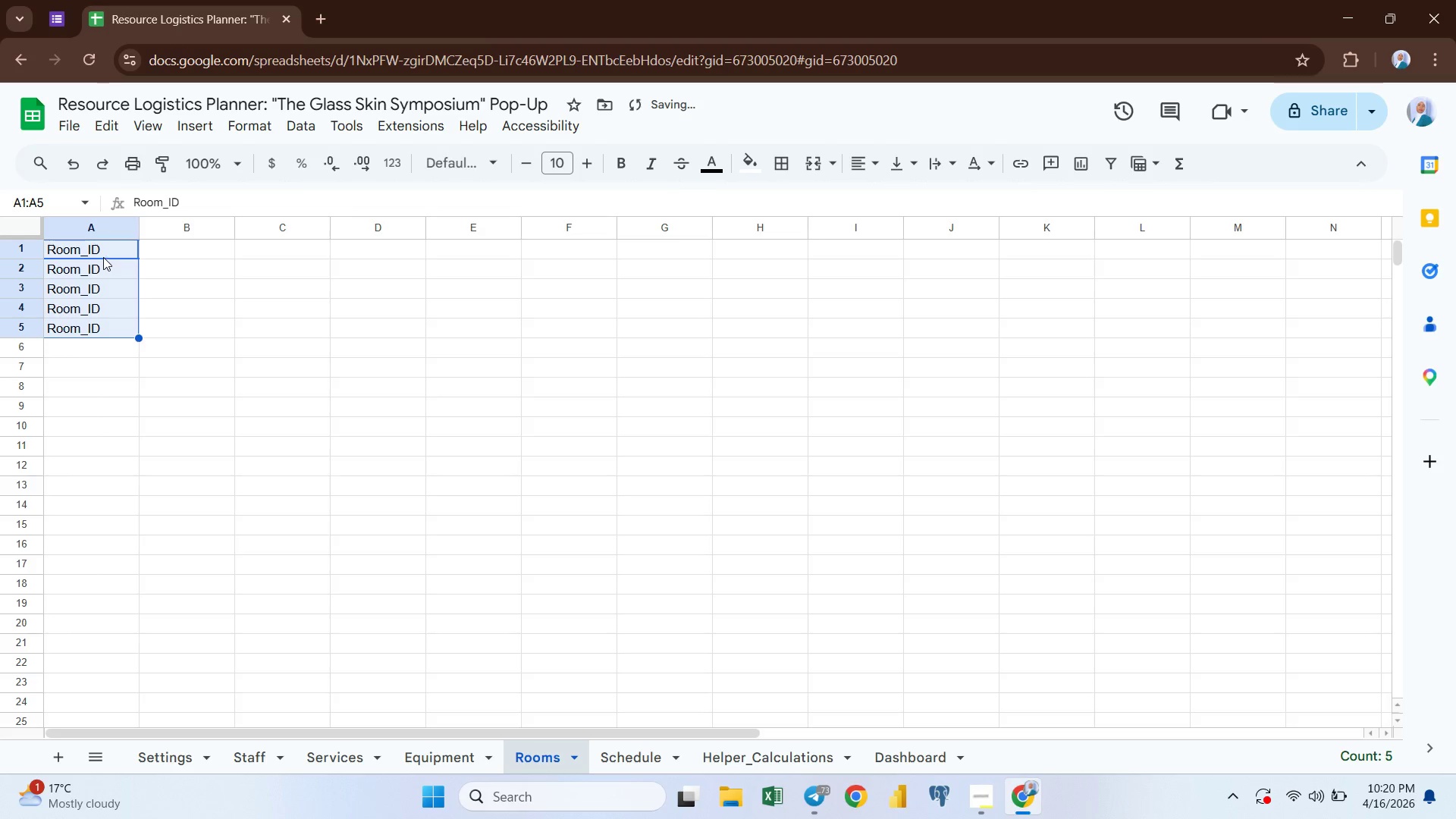 
left_click([100, 249])
 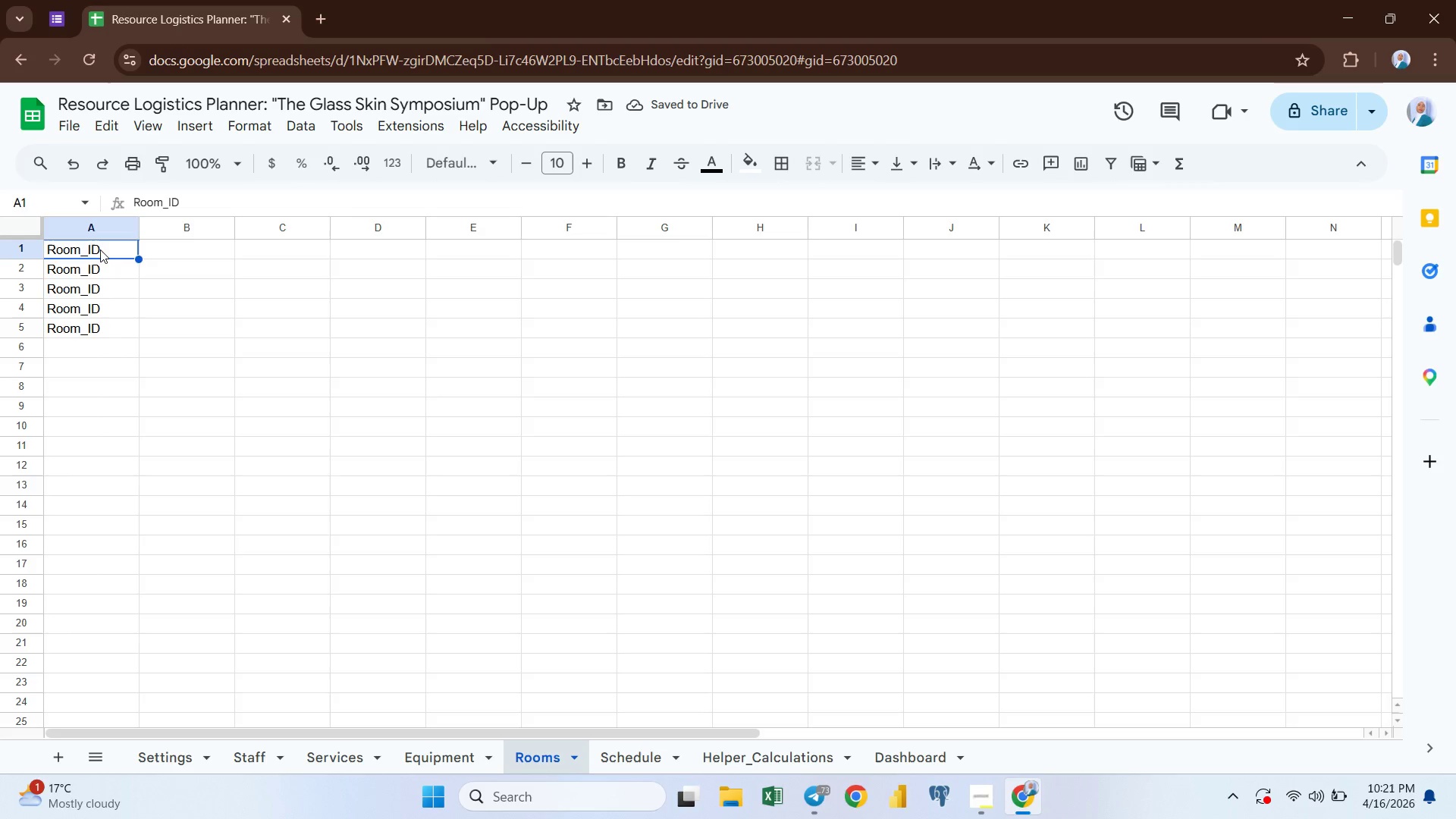 
double_click([100, 249])
 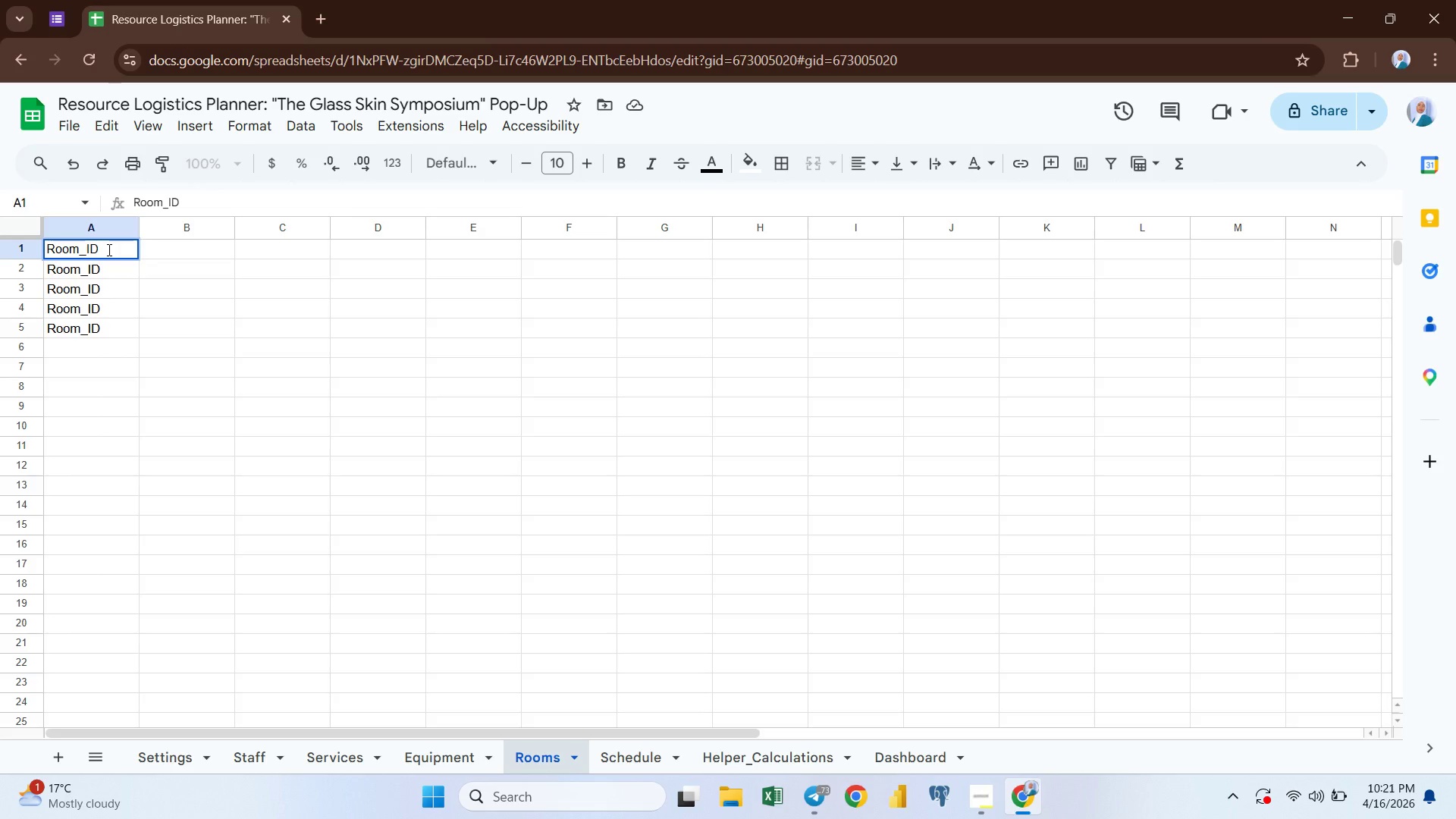 
key(Backspace)
 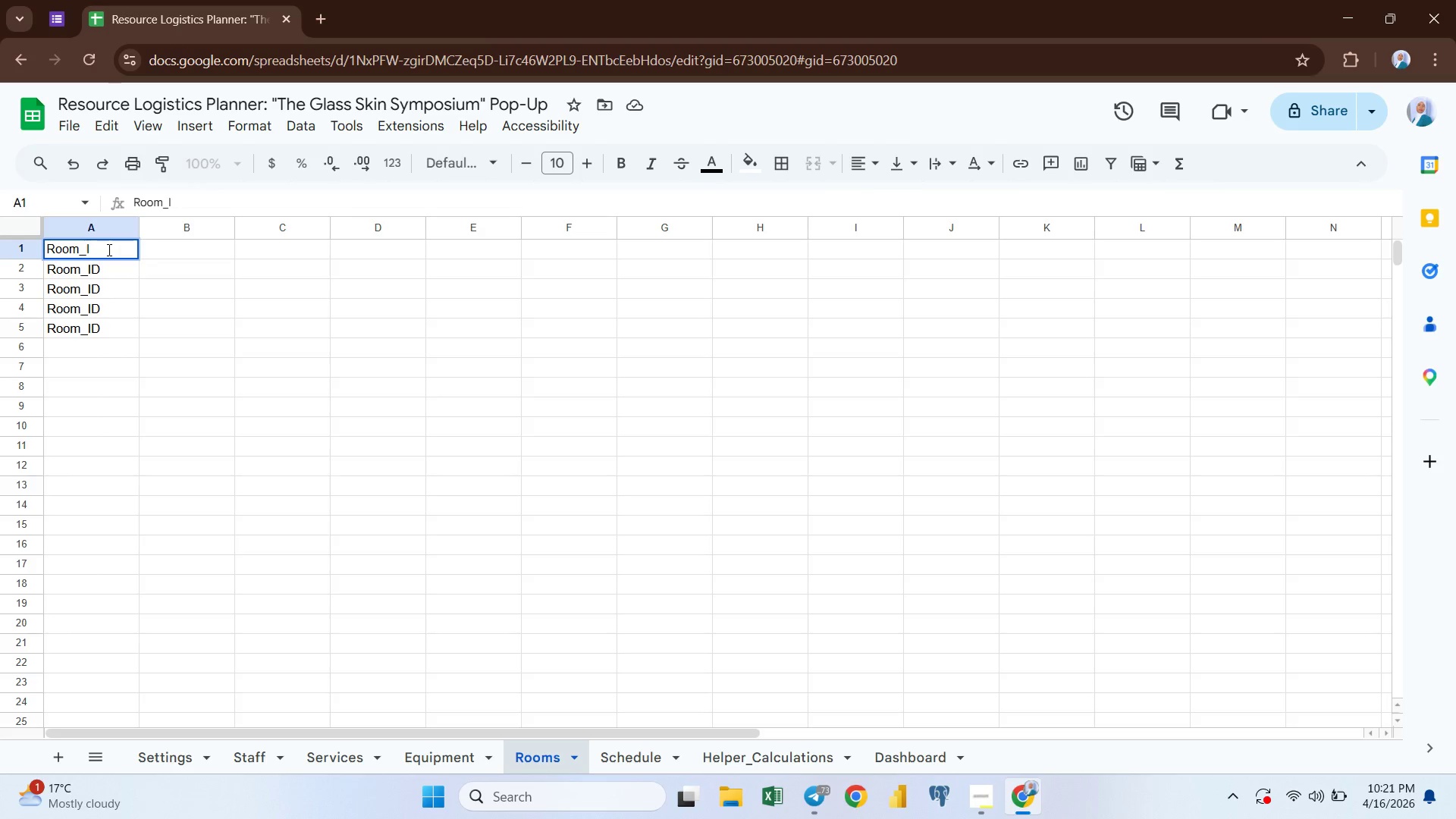 
key(Backspace)
 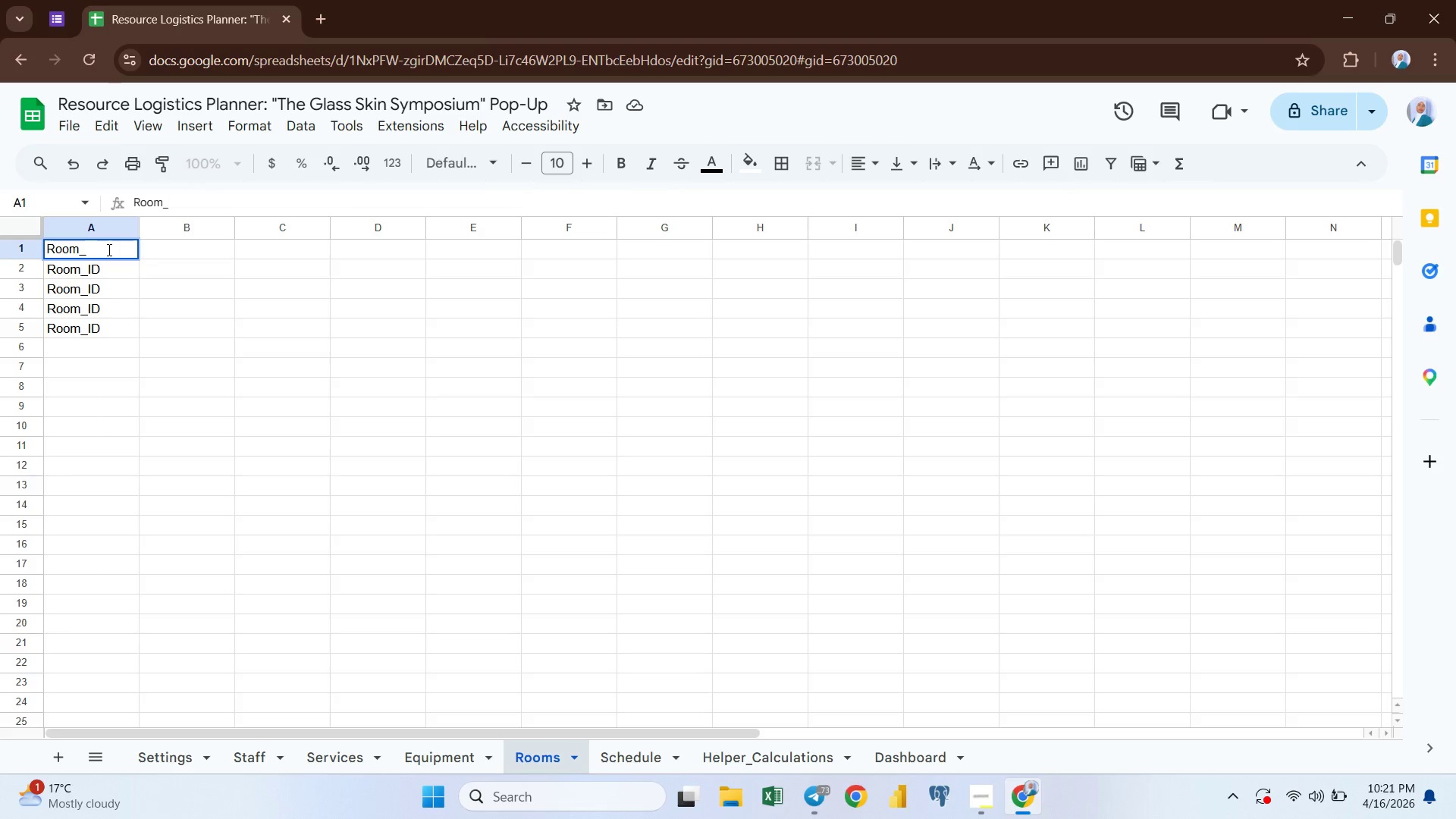 
key(Backspace)
 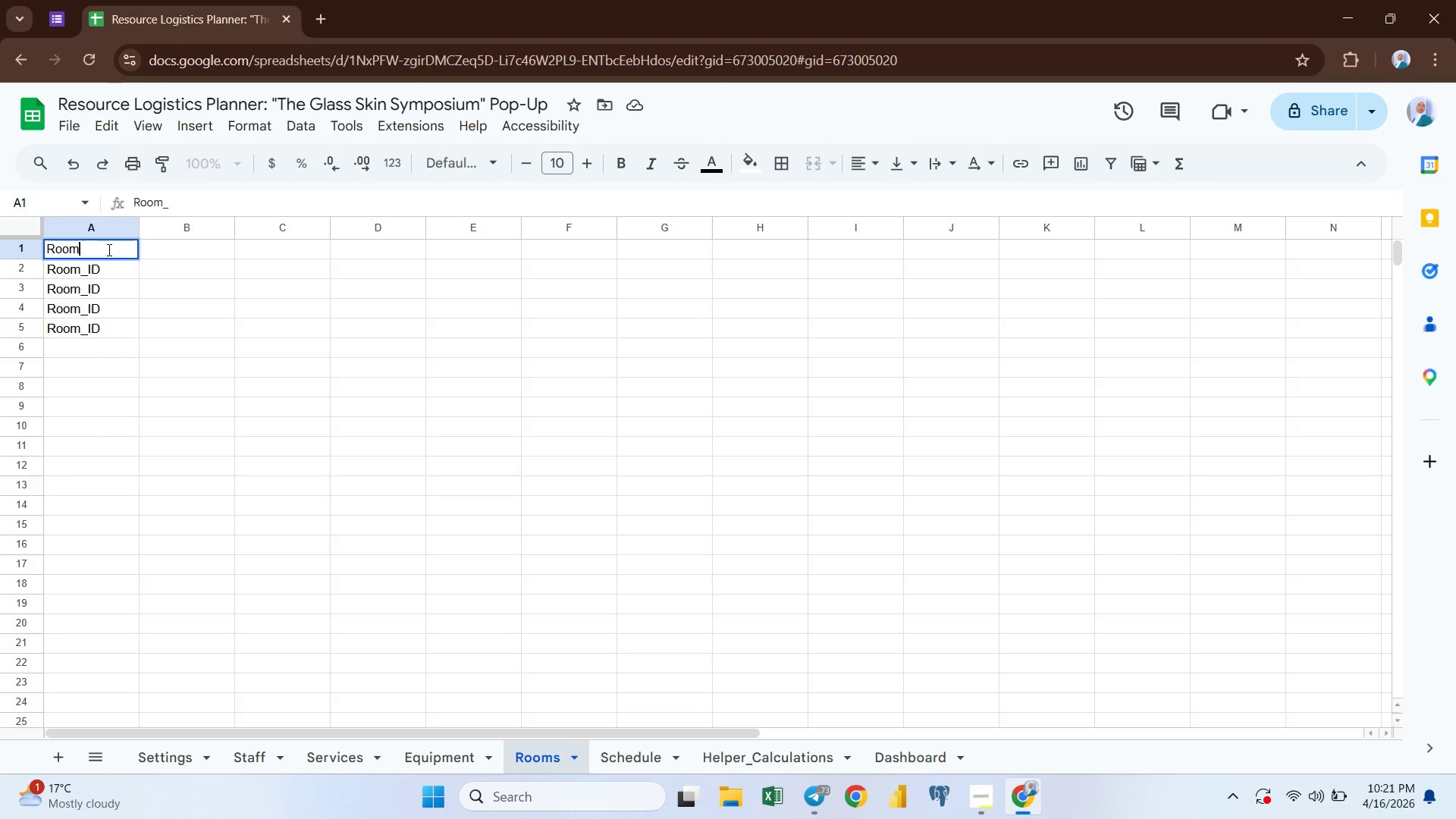 
key(Backspace)
 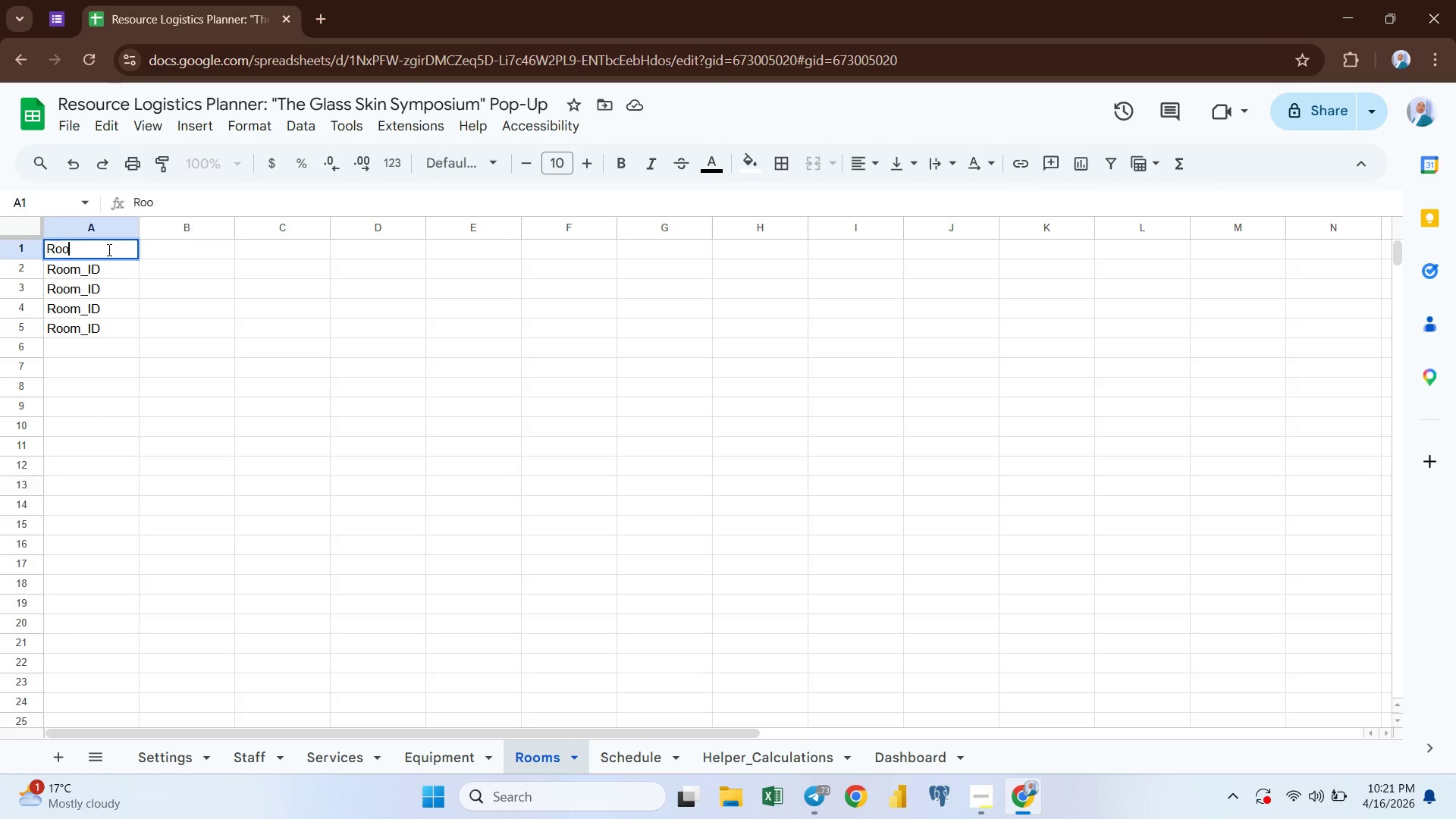 
key(Backspace)
 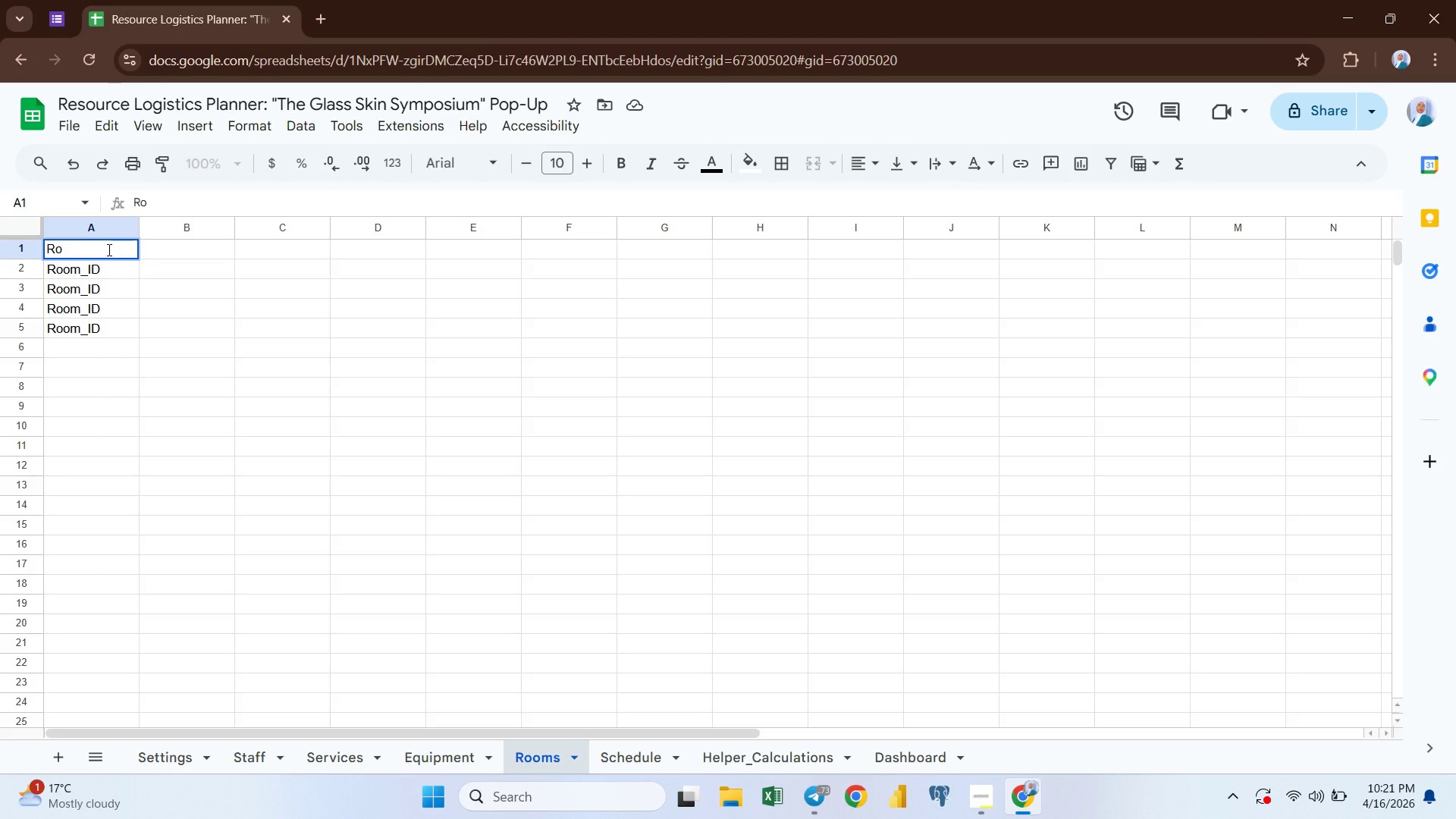 
key(Control+Z)
 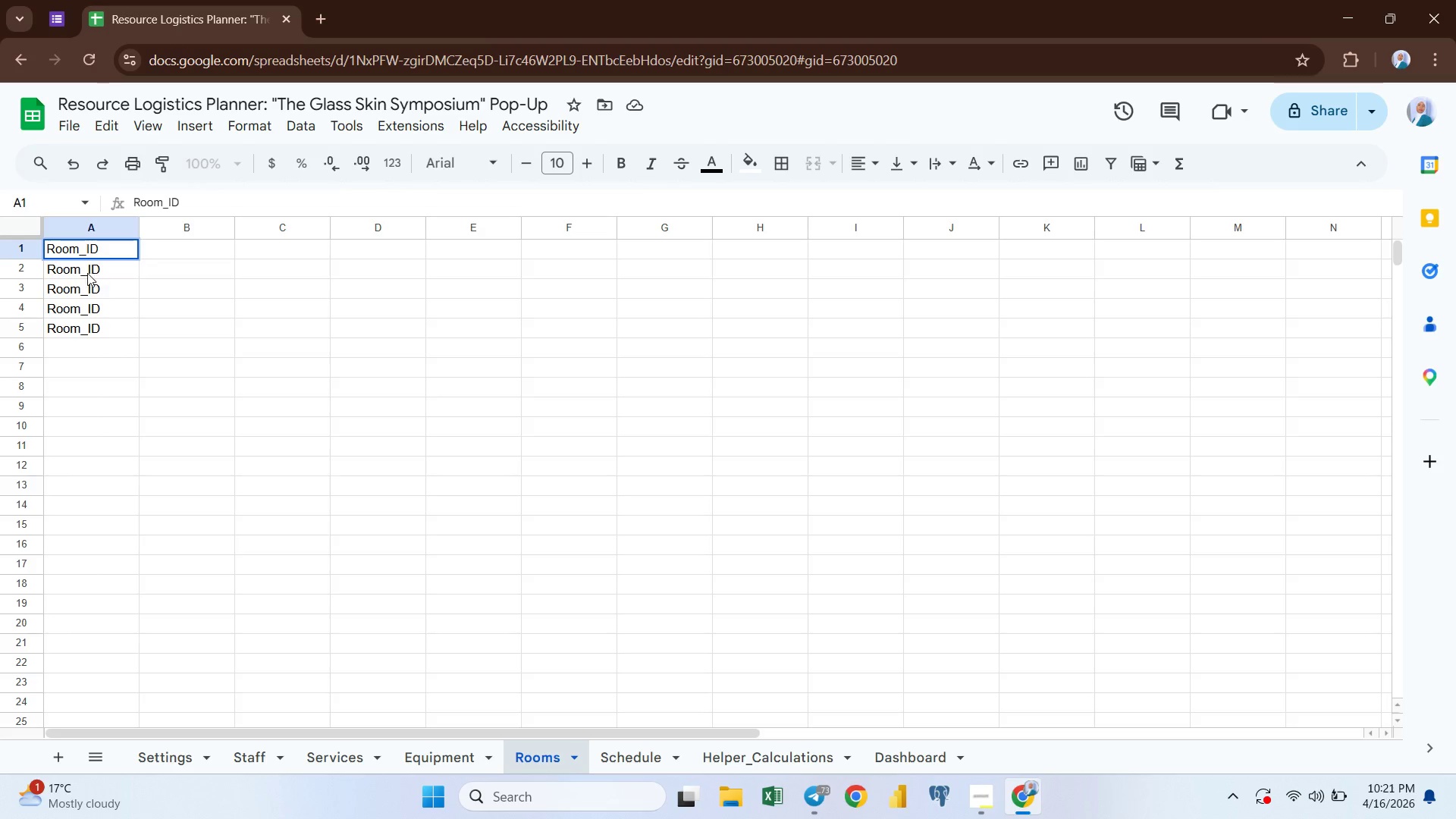 
left_click([83, 271])
 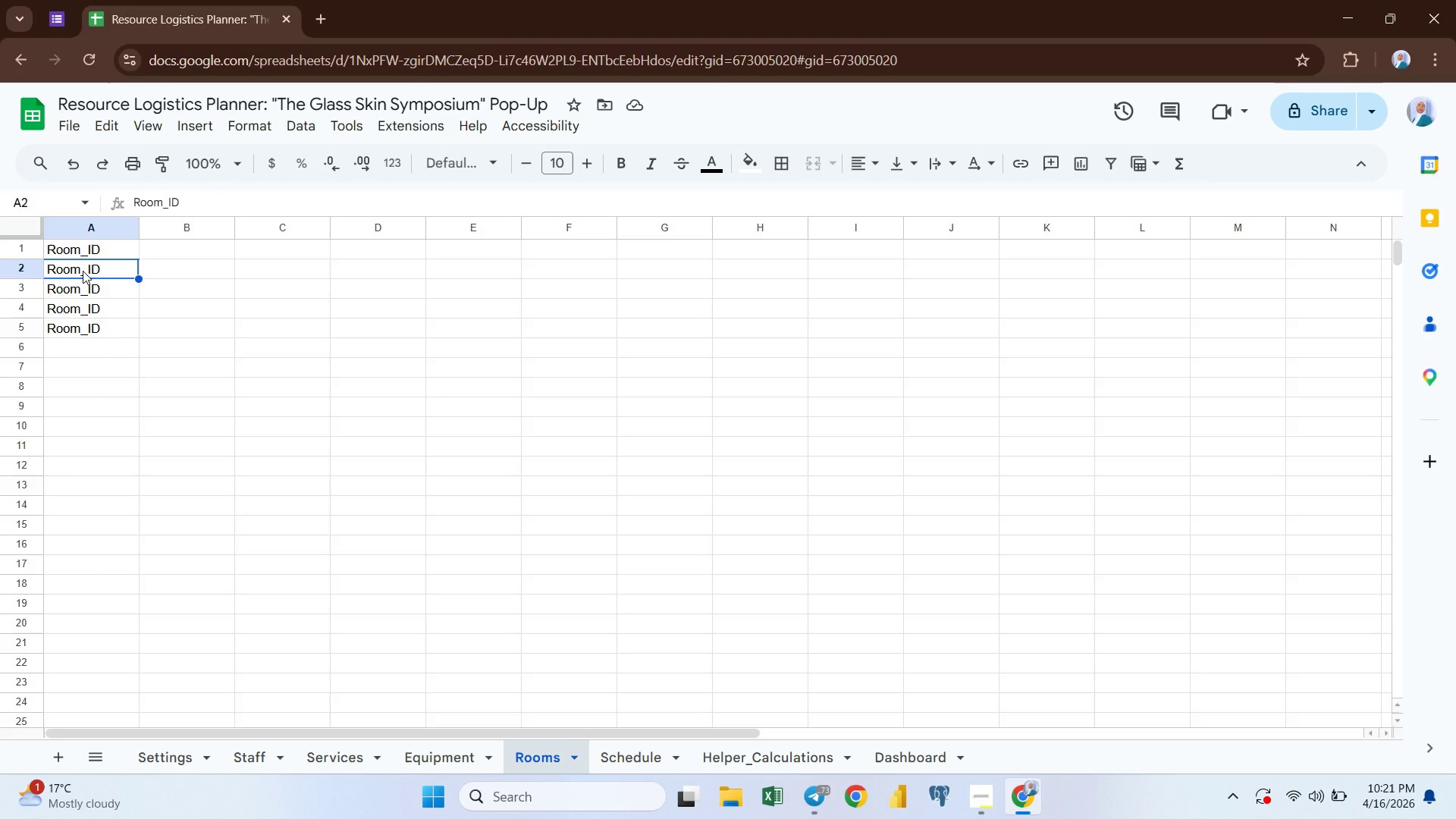 
type(R1)
 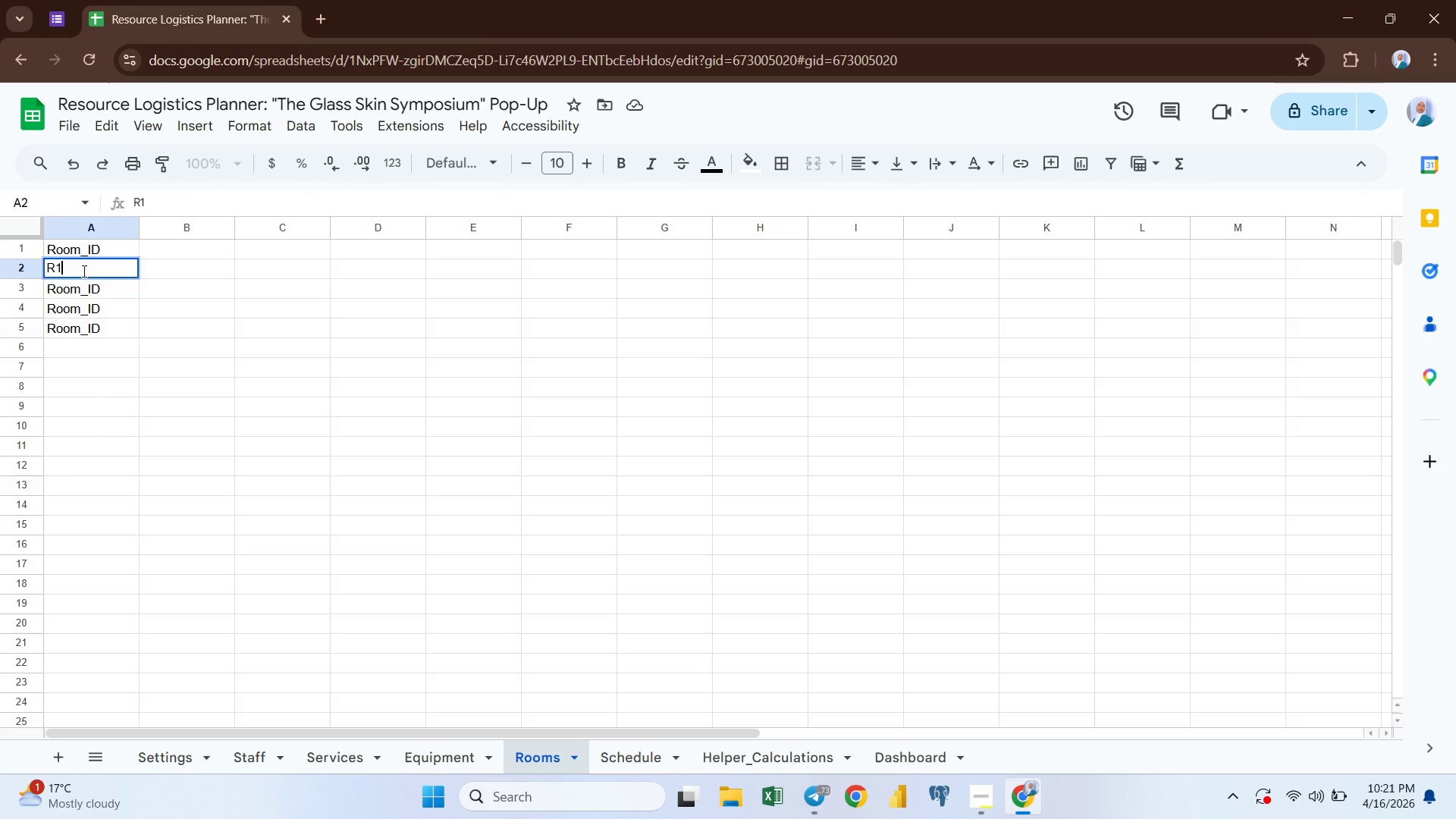 
key(Enter)
 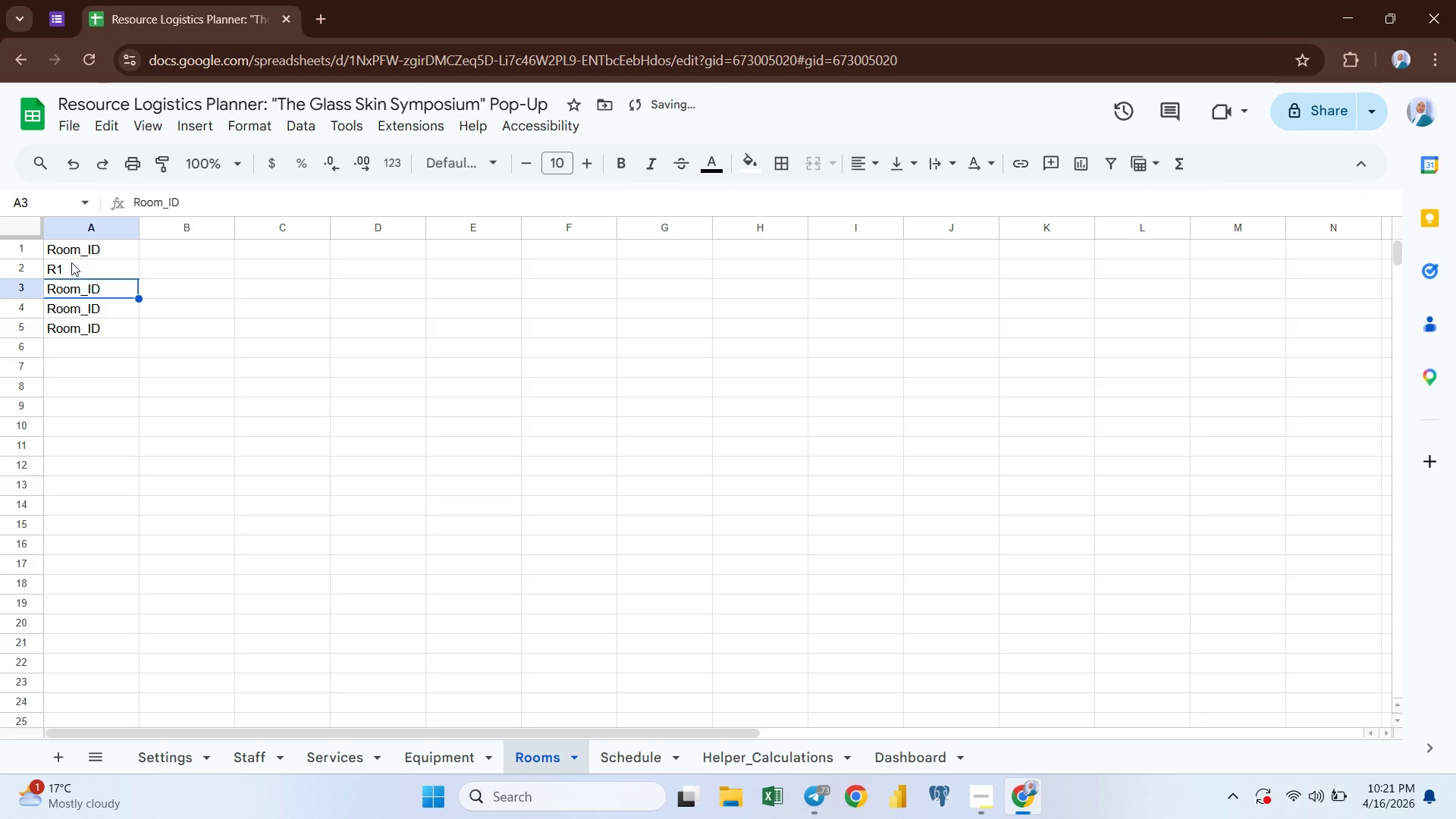 
left_click([71, 262])
 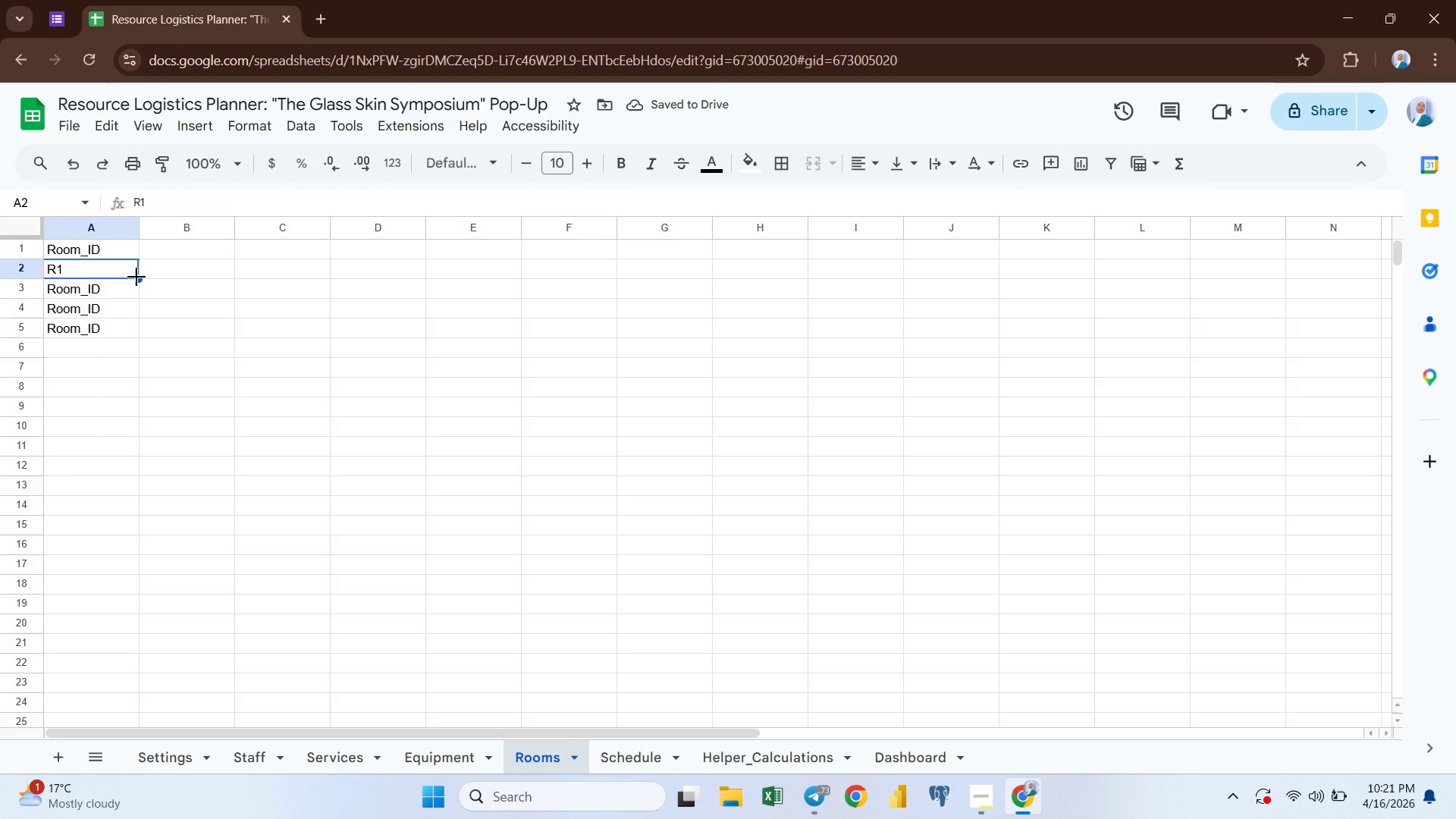 
left_click_drag(start_coordinate=[136, 276], to_coordinate=[135, 328])
 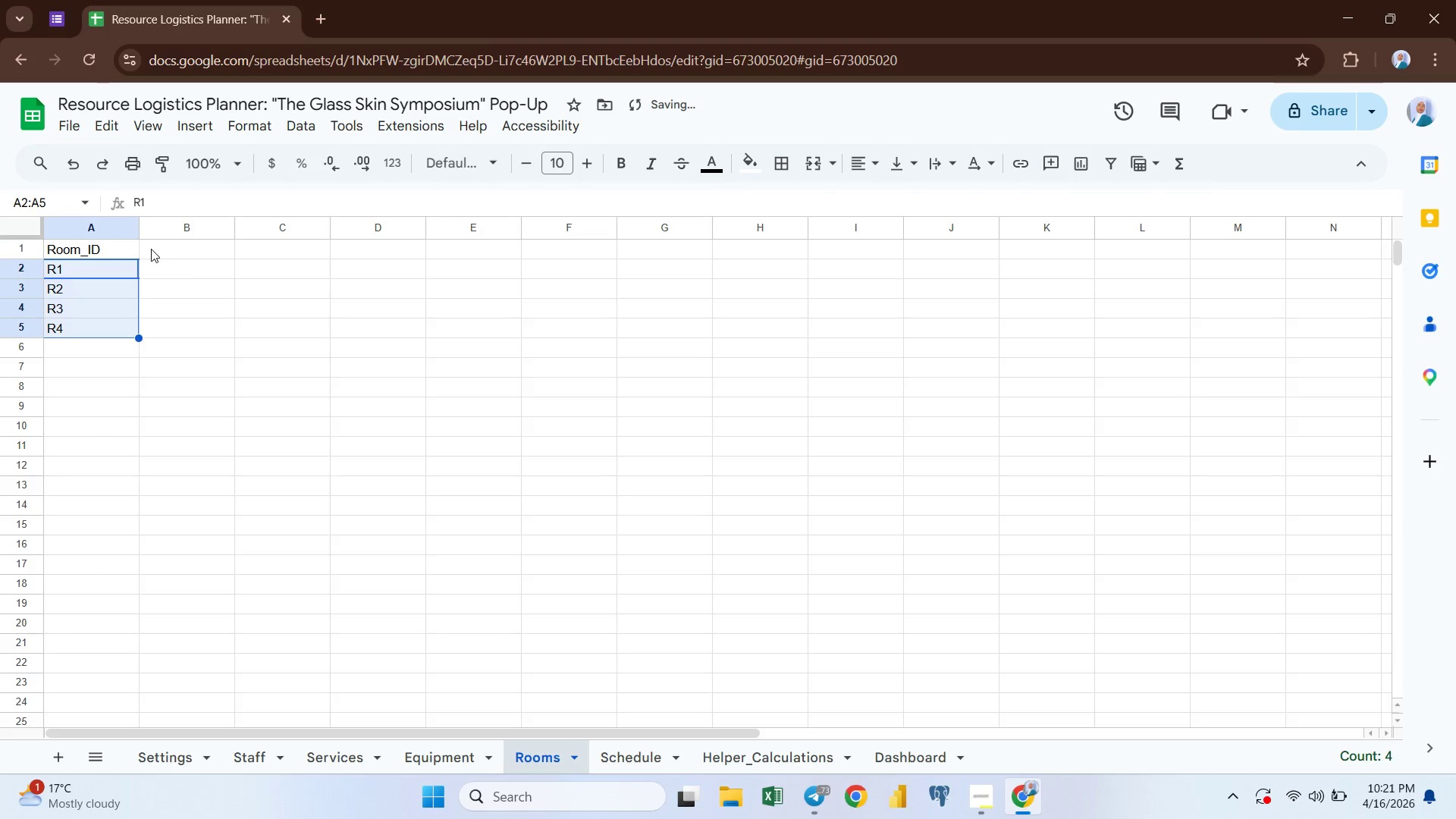 
left_click([151, 250])
 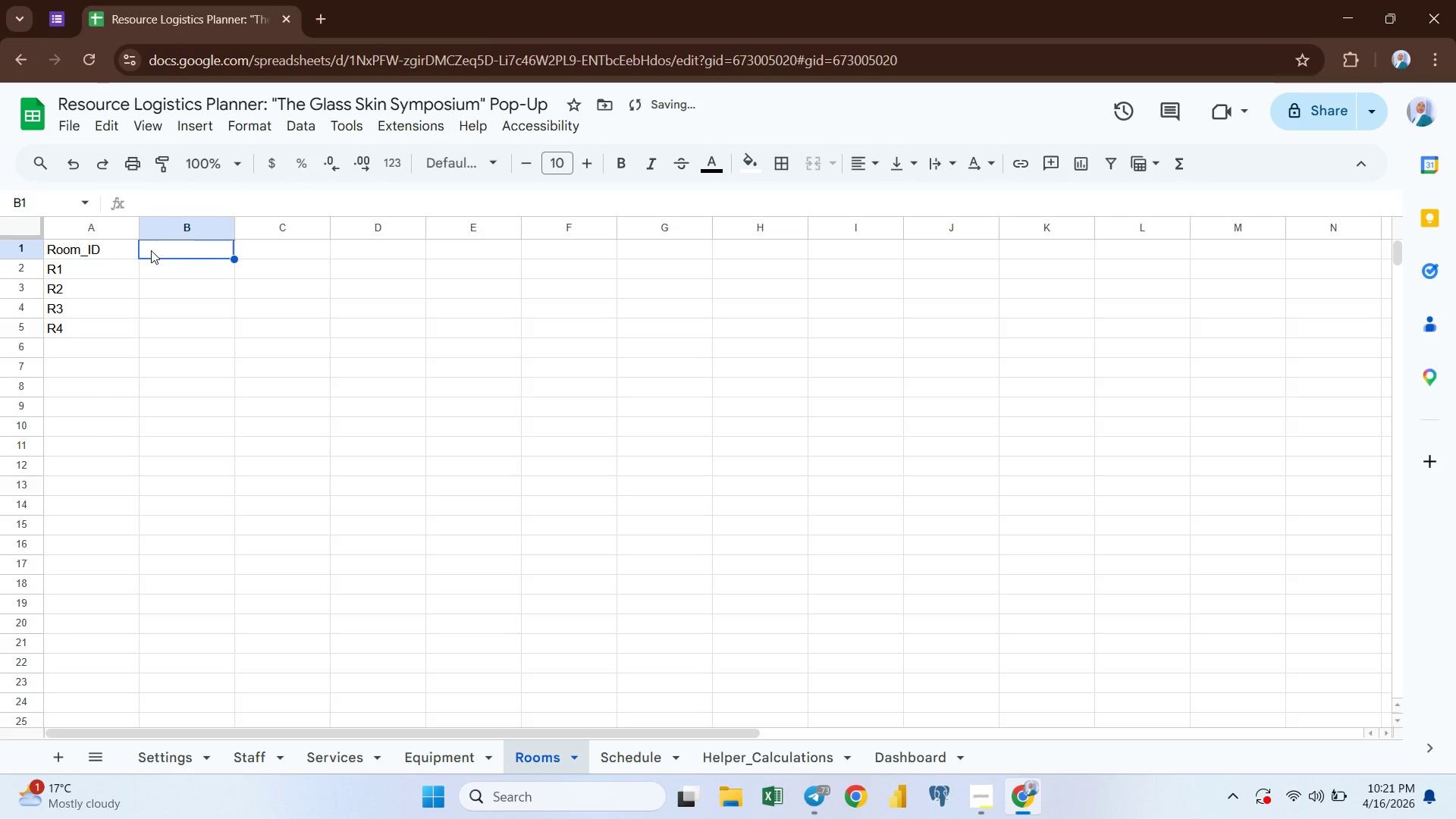 
type(Room Nma e)
key(Backspace)
key(Backspace)
key(Backspace)
key(Backspace)
type(ame)
 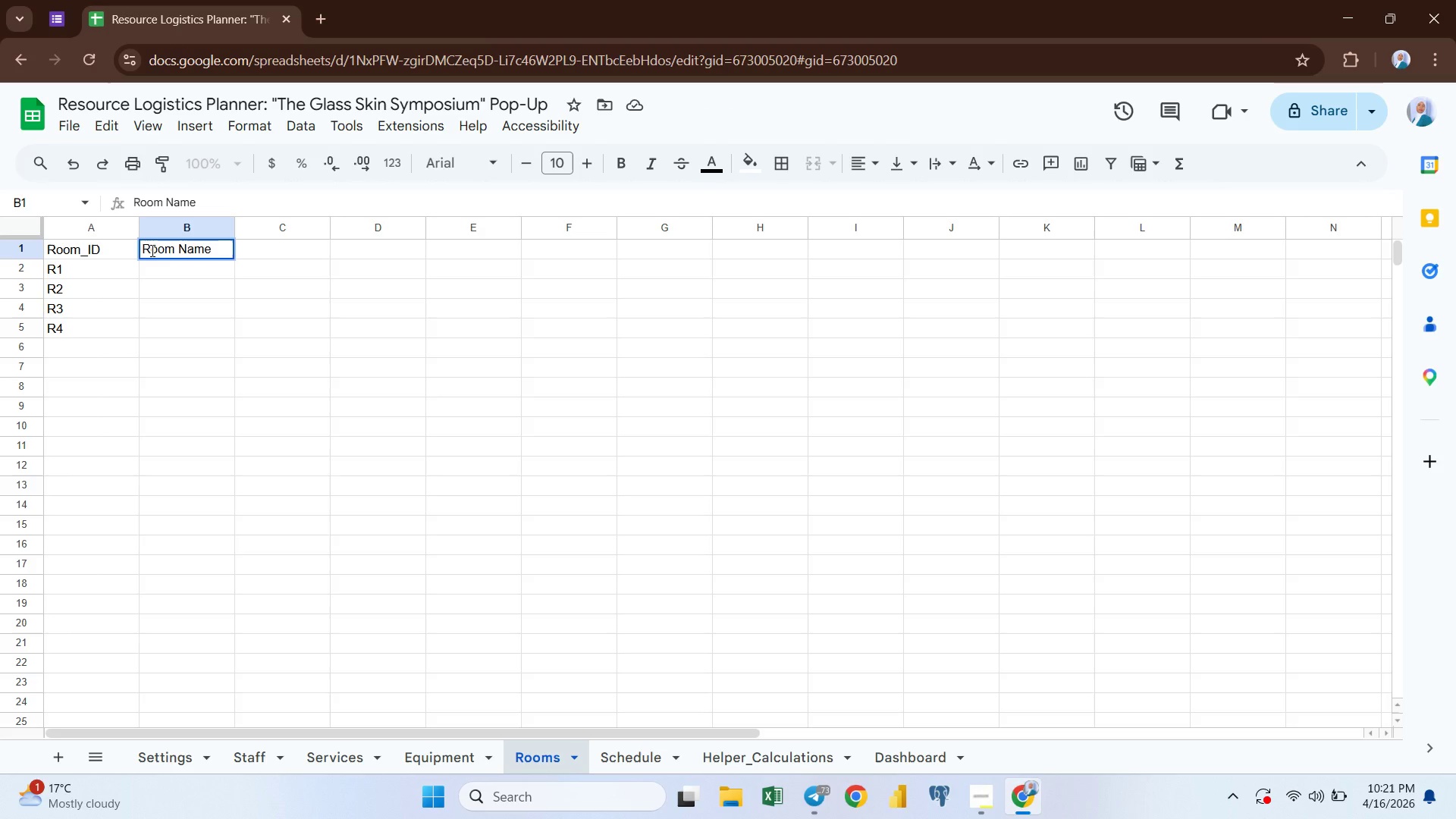 
key(Enter)
 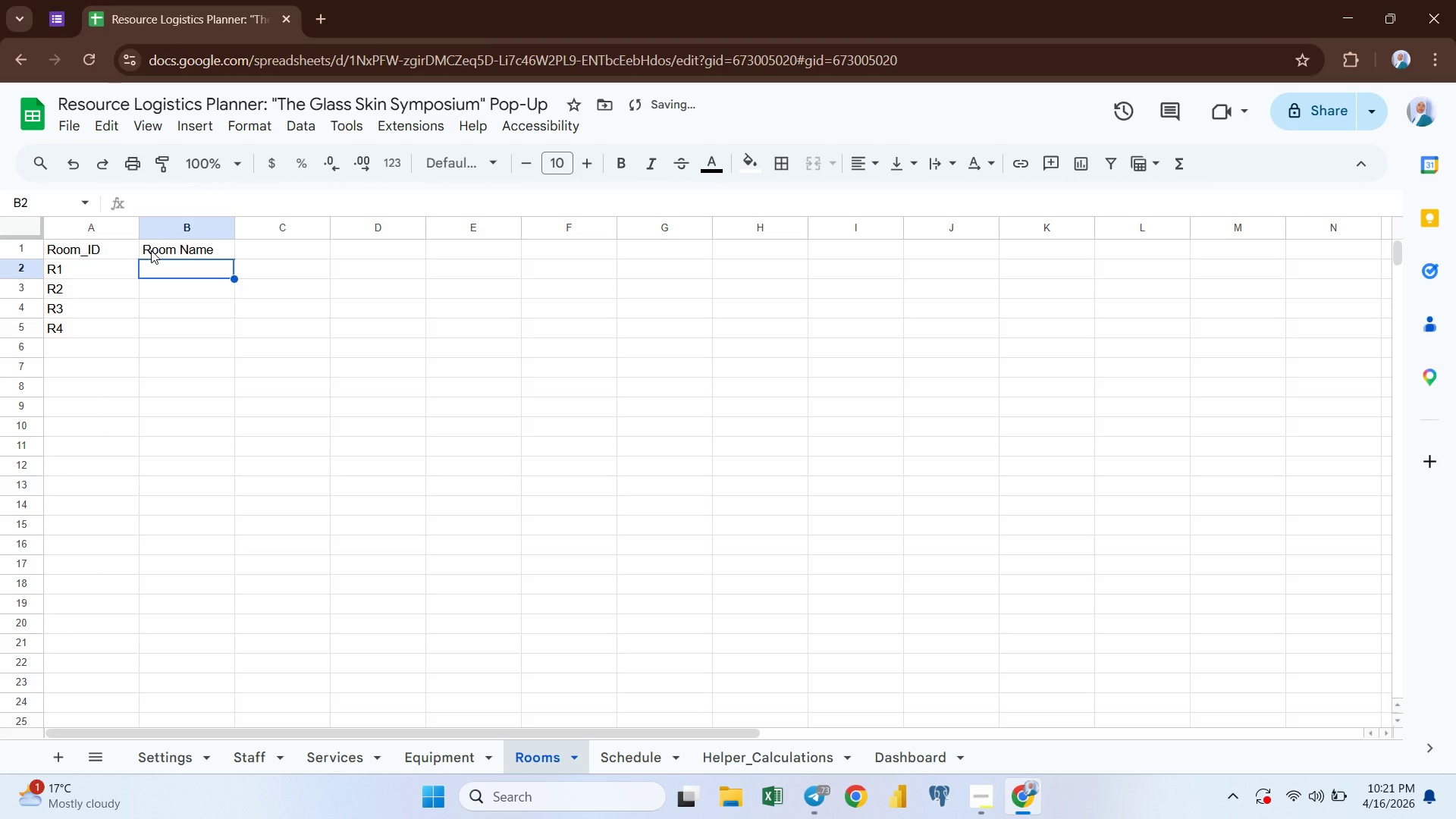 
type(suite a)
key(Backspace)
type(A)
 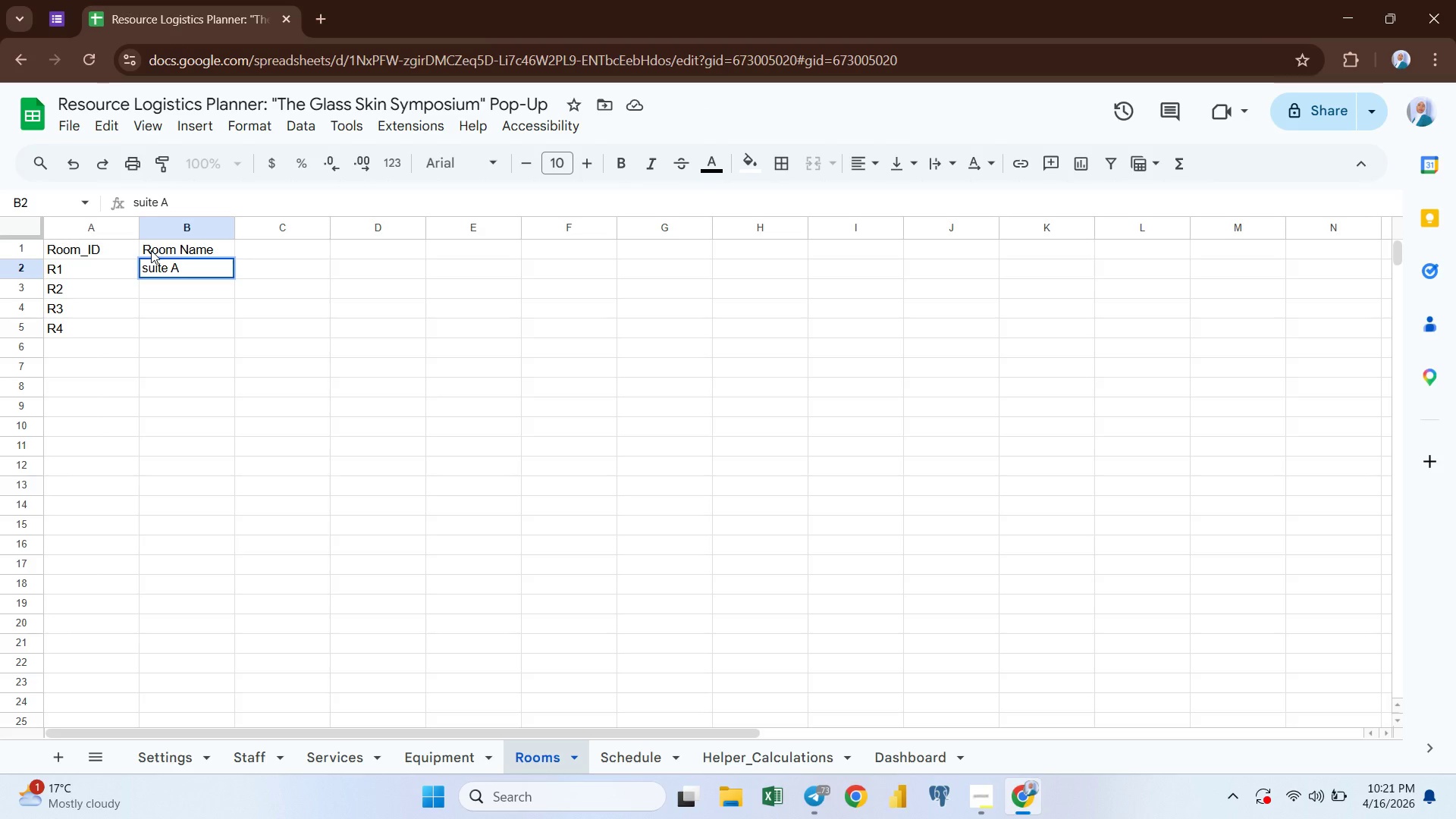 
key(Enter)
 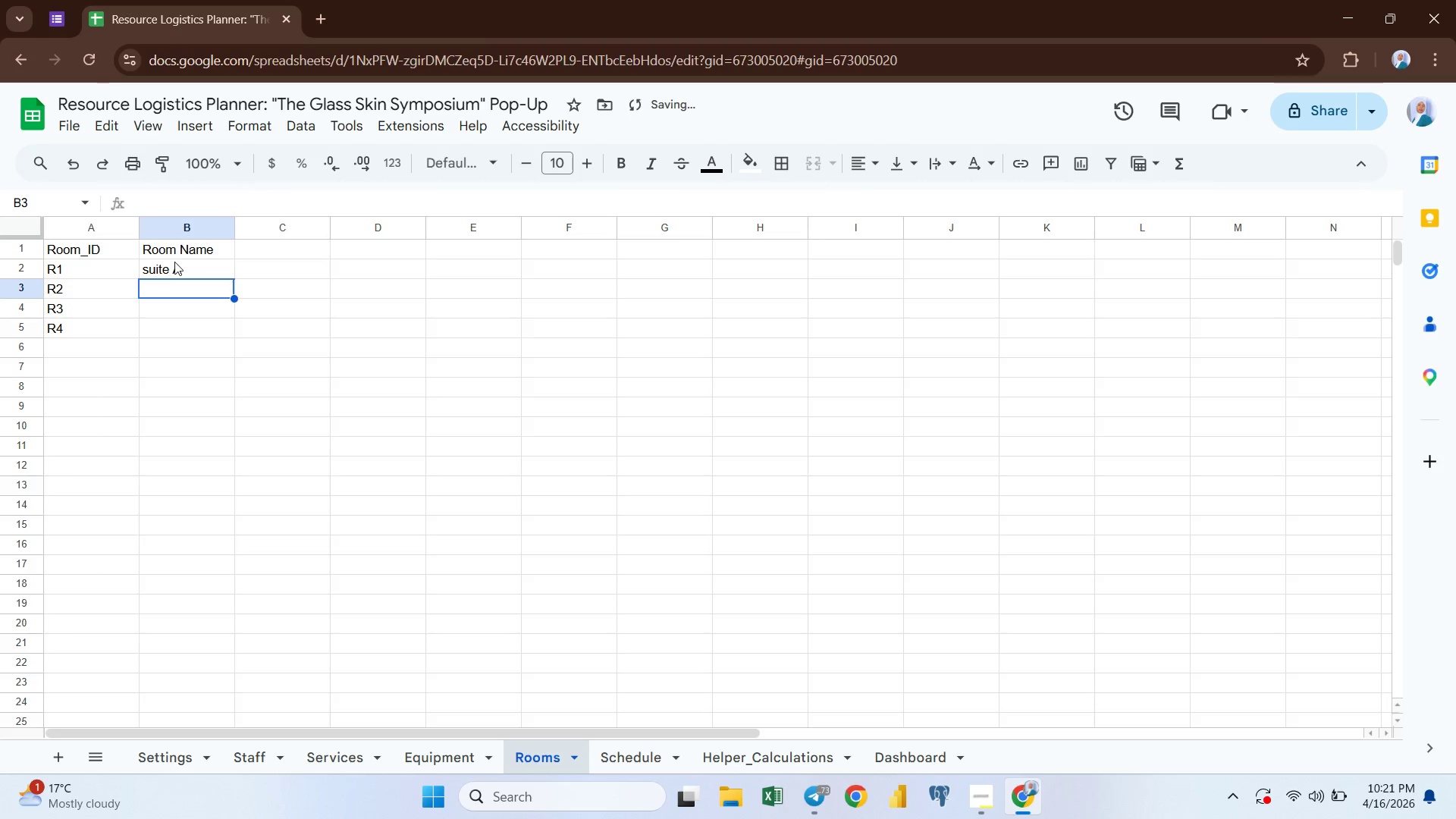 
left_click([174, 262])
 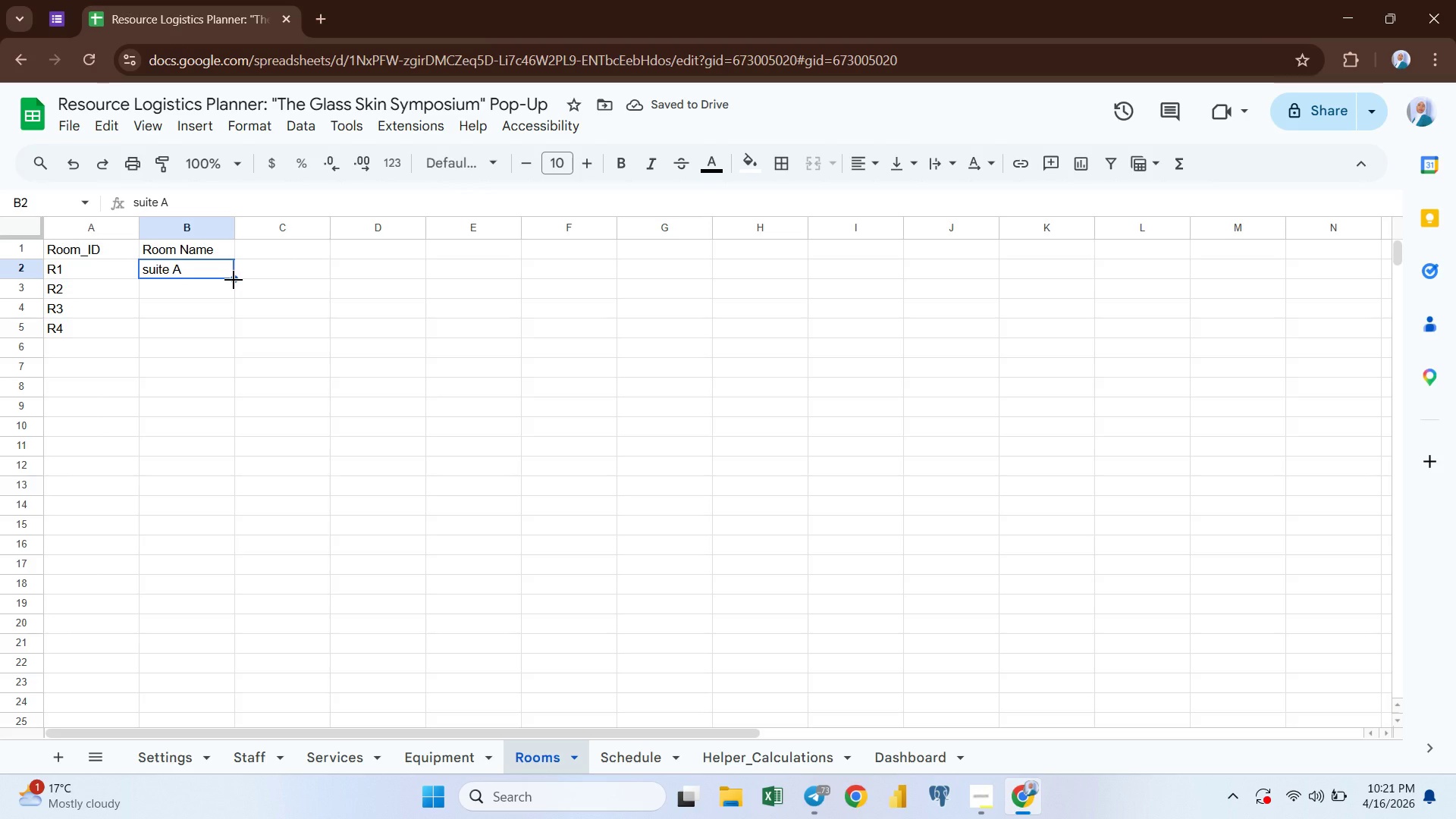 
left_click_drag(start_coordinate=[234, 280], to_coordinate=[234, 366])
 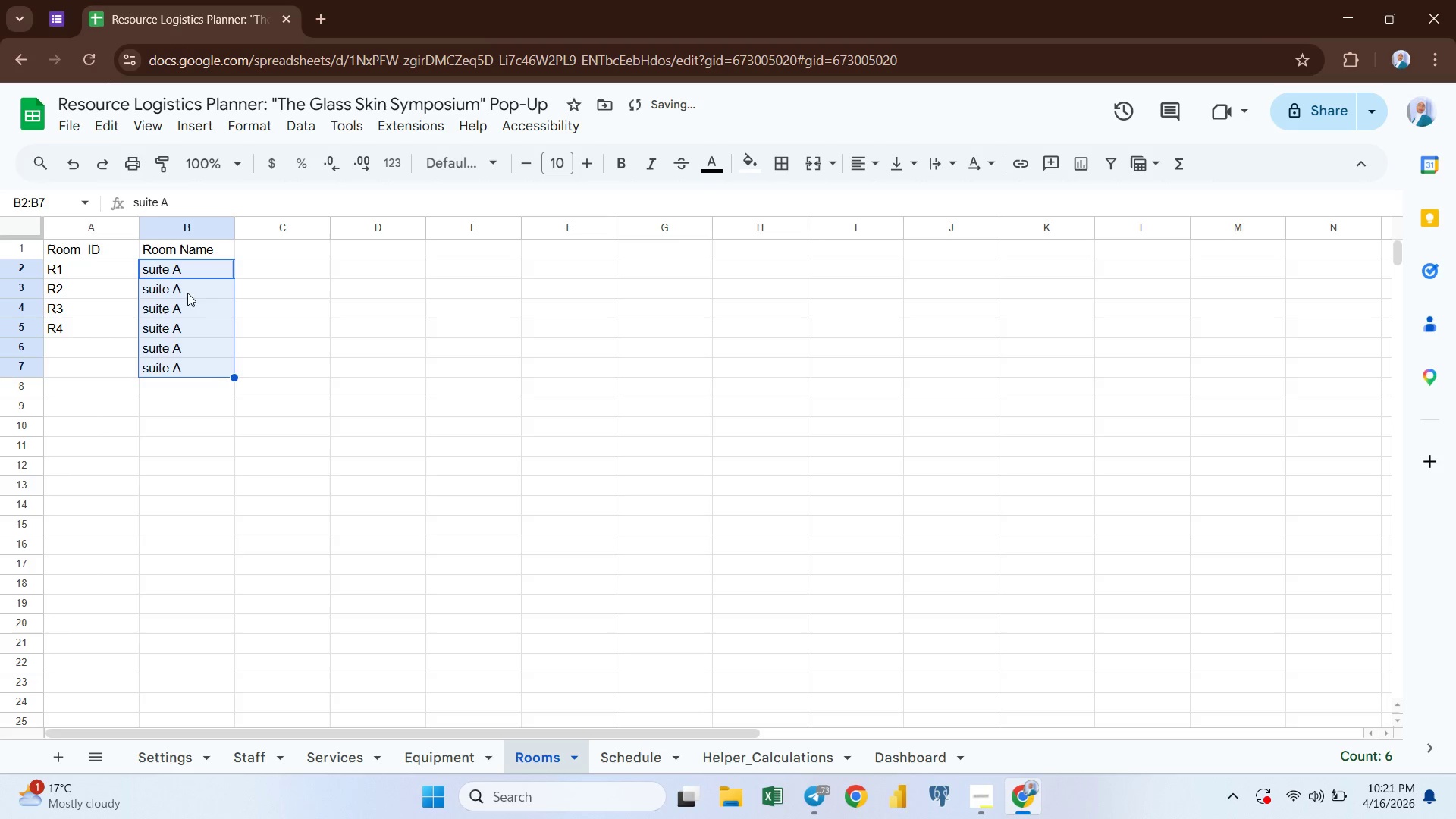 
left_click([187, 292])
 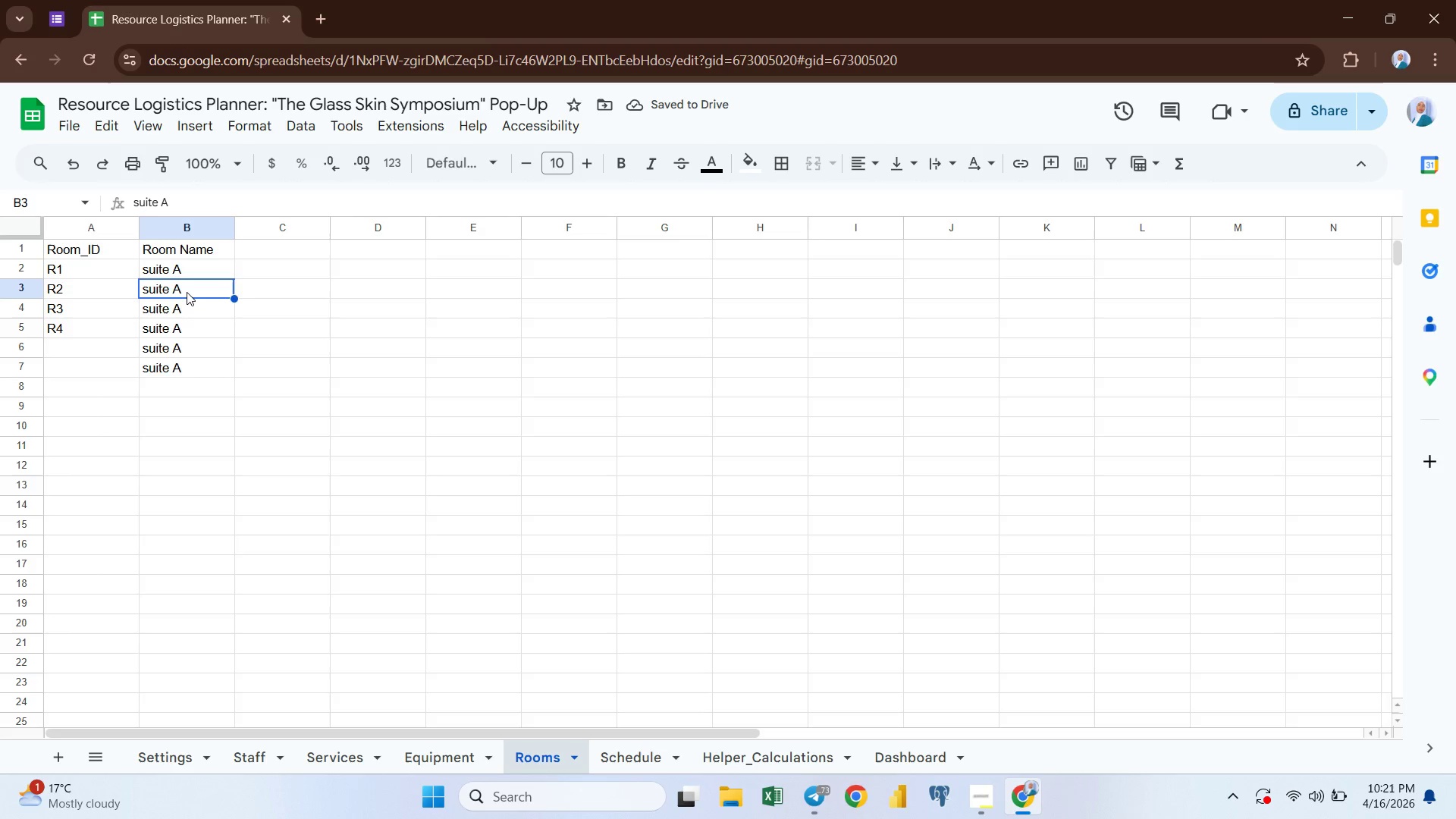 
double_click([187, 292])
 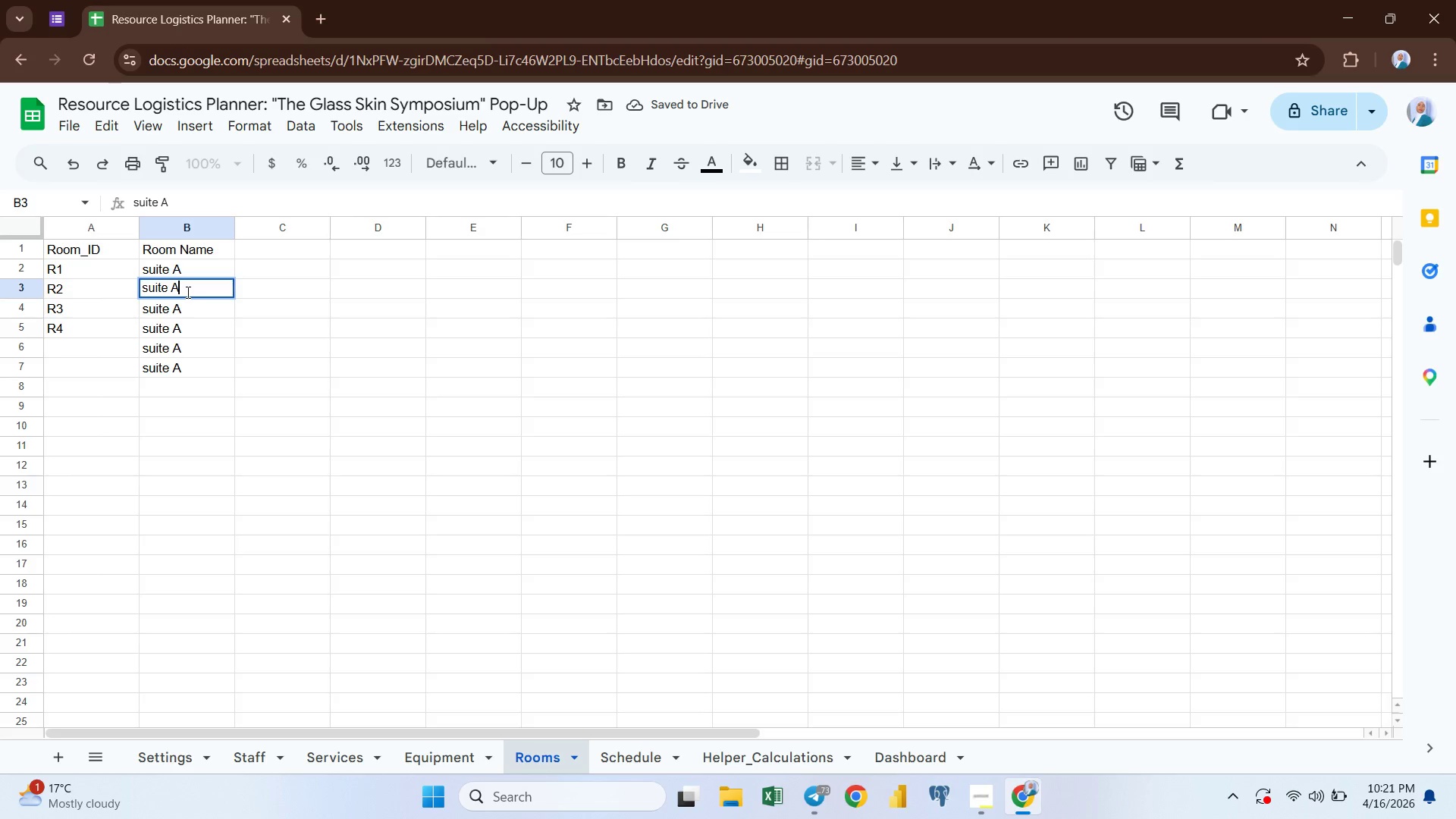 
key(Backspace)
 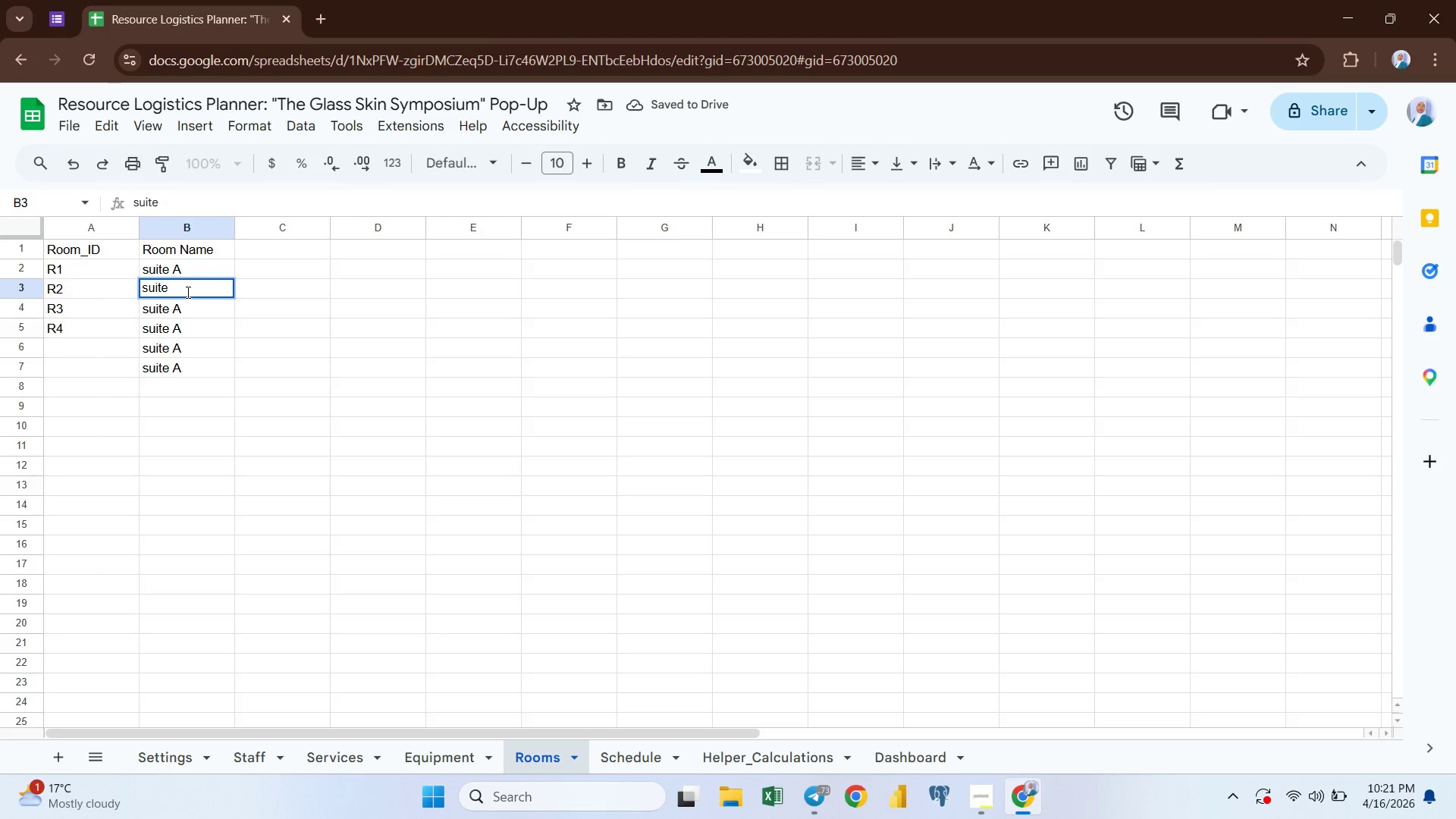 
key(B)
 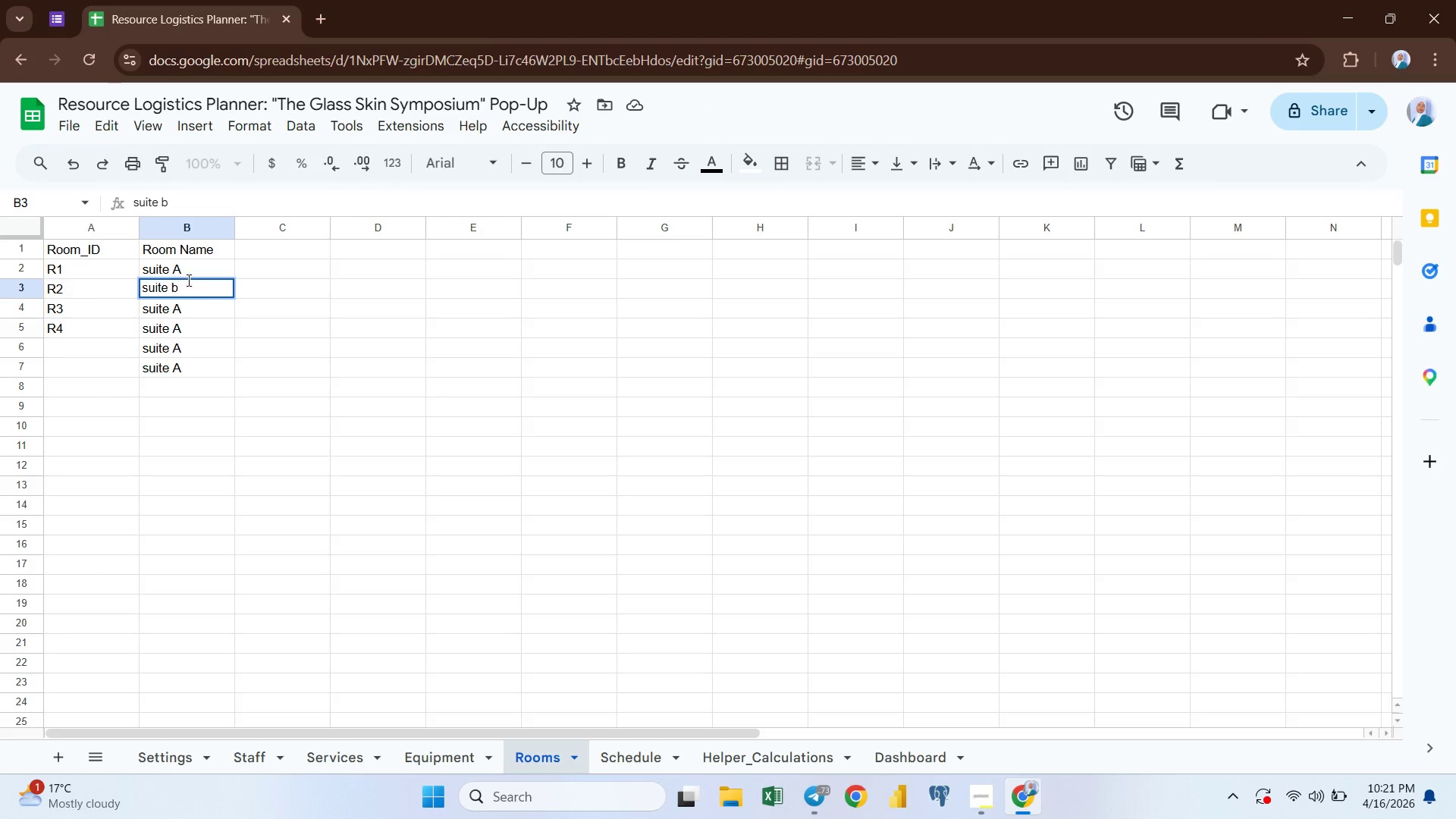 
key(Backspace)
 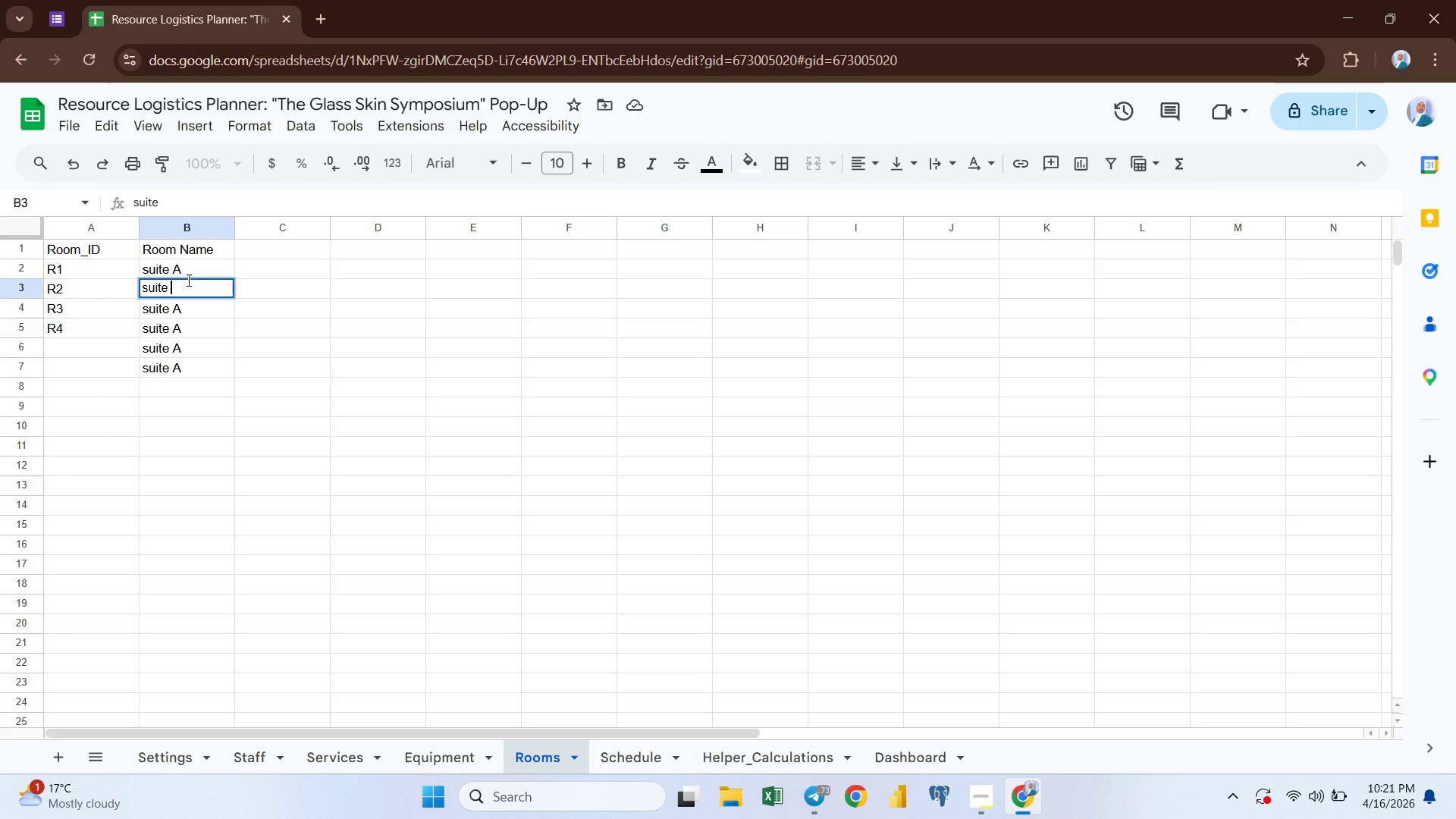 
key(CapsLock)
 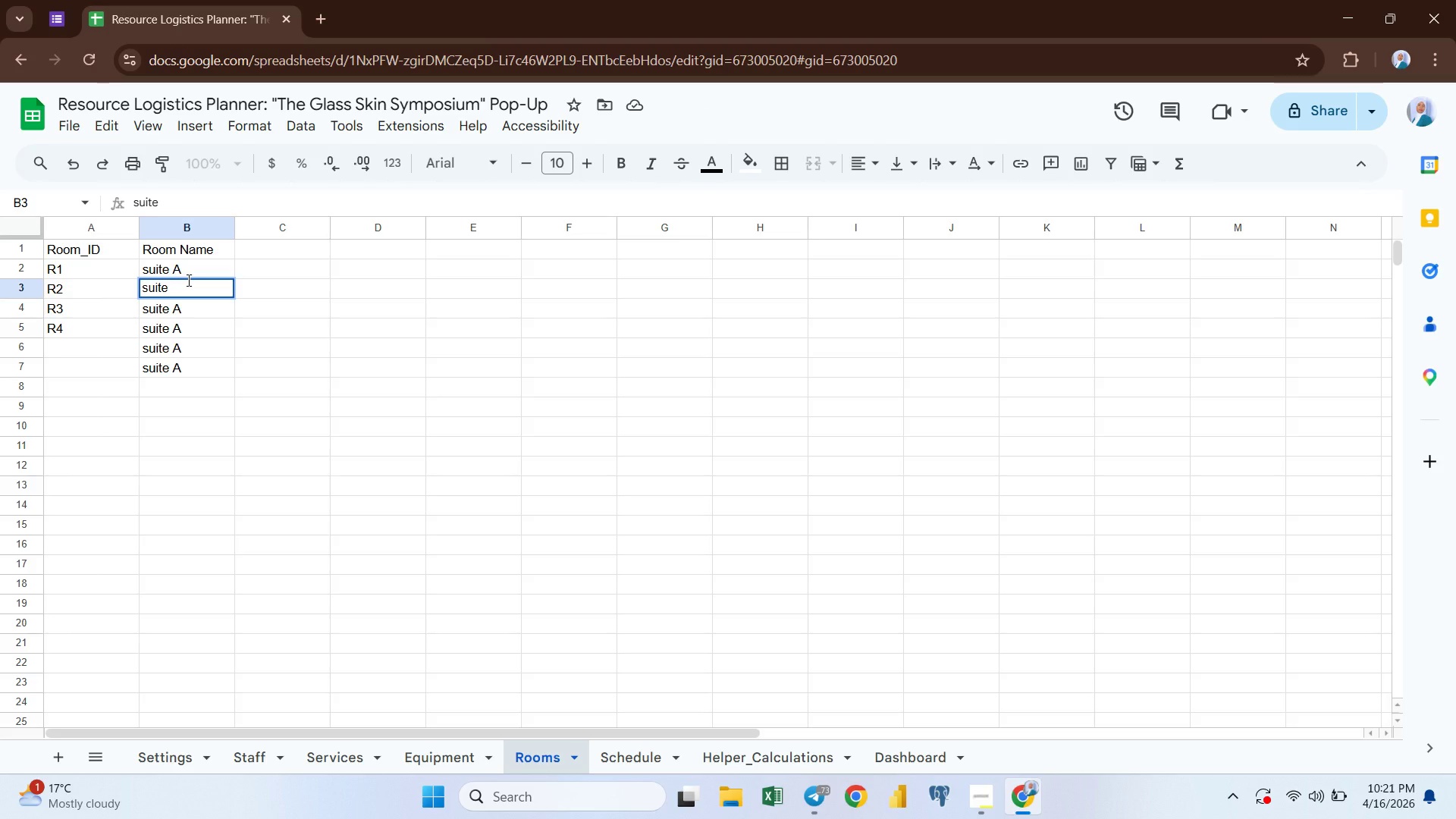 
key(B)
 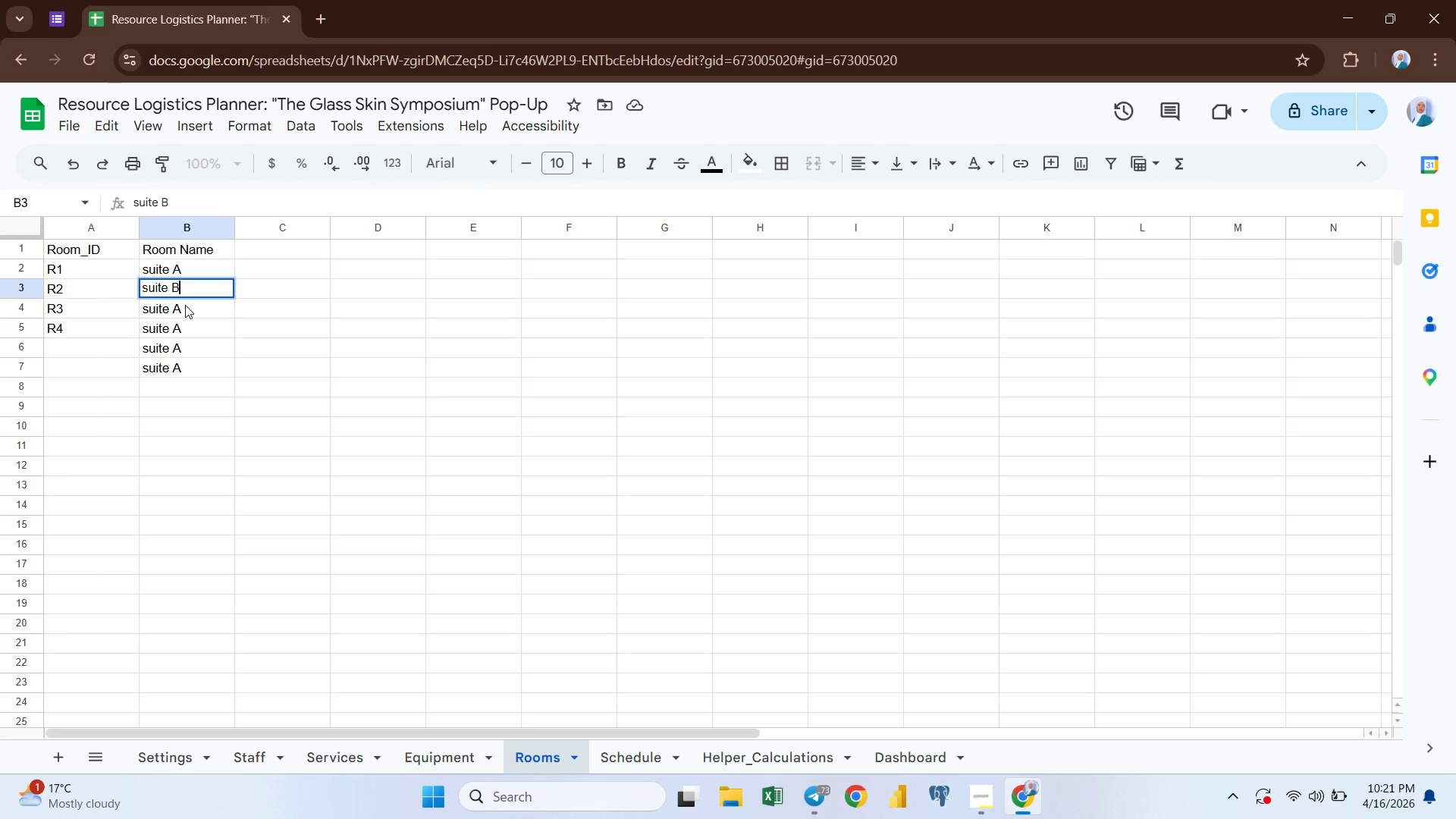 
double_click([185, 305])
 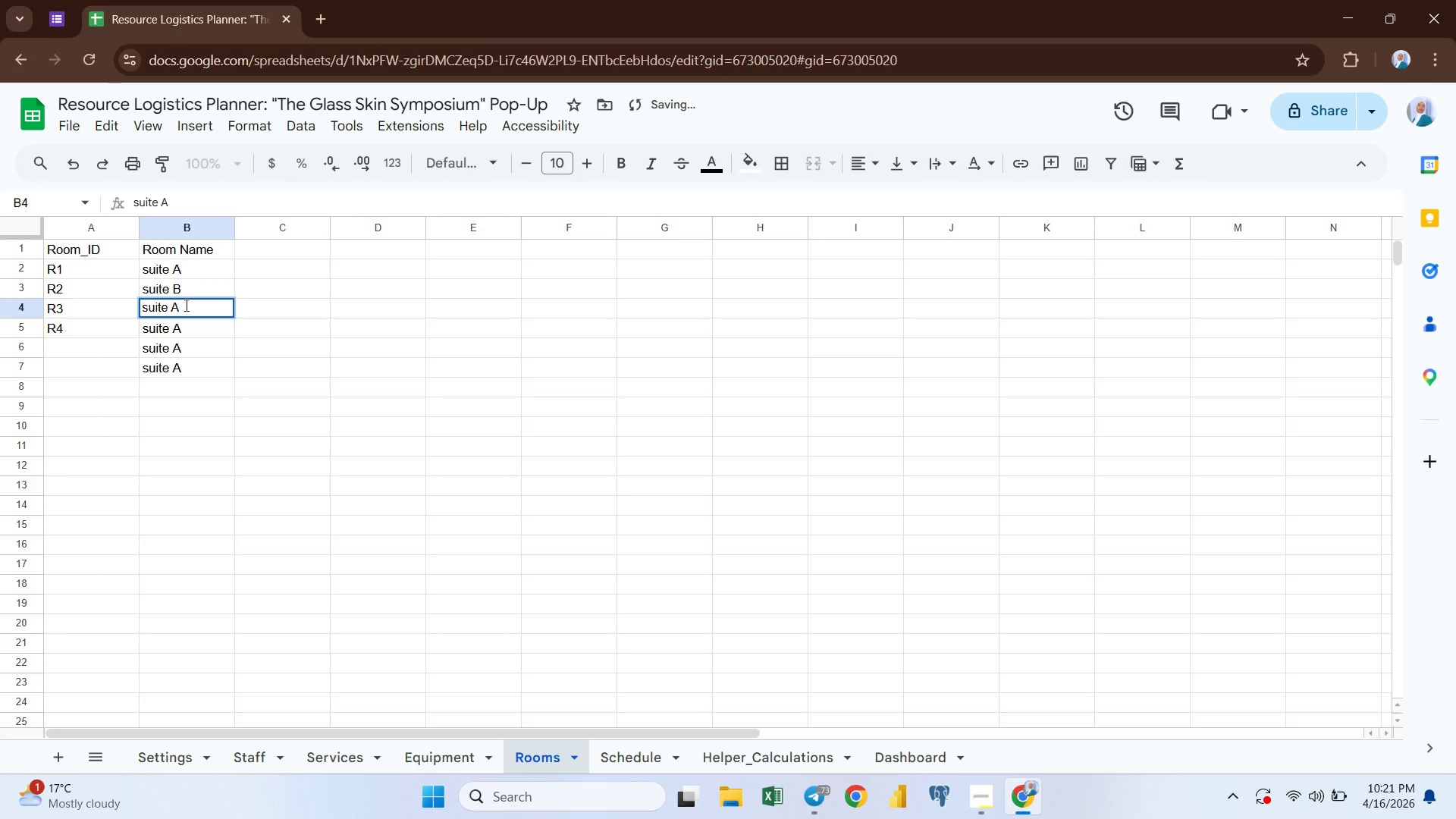 
key(Backspace)
 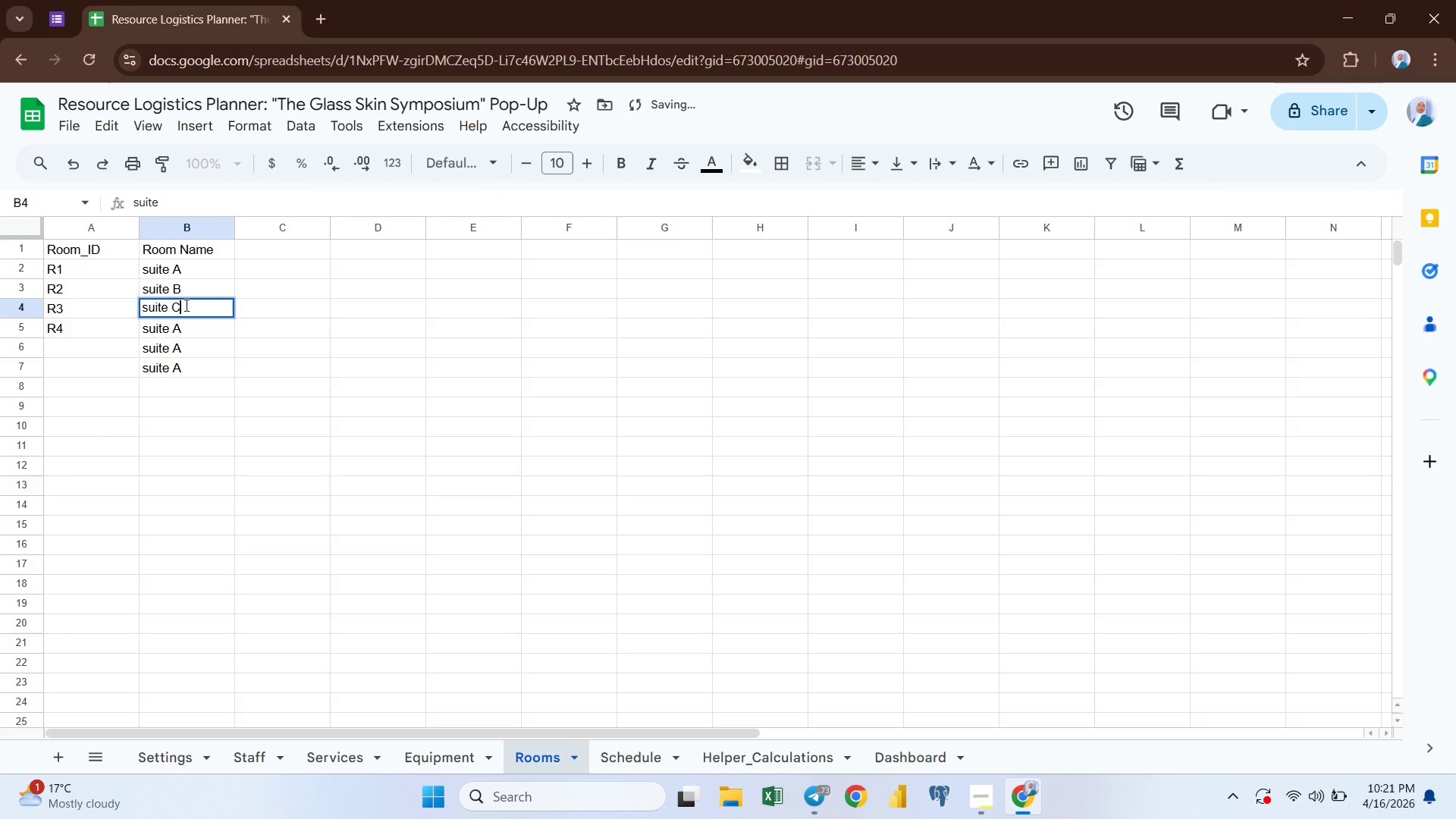 
key(C)
 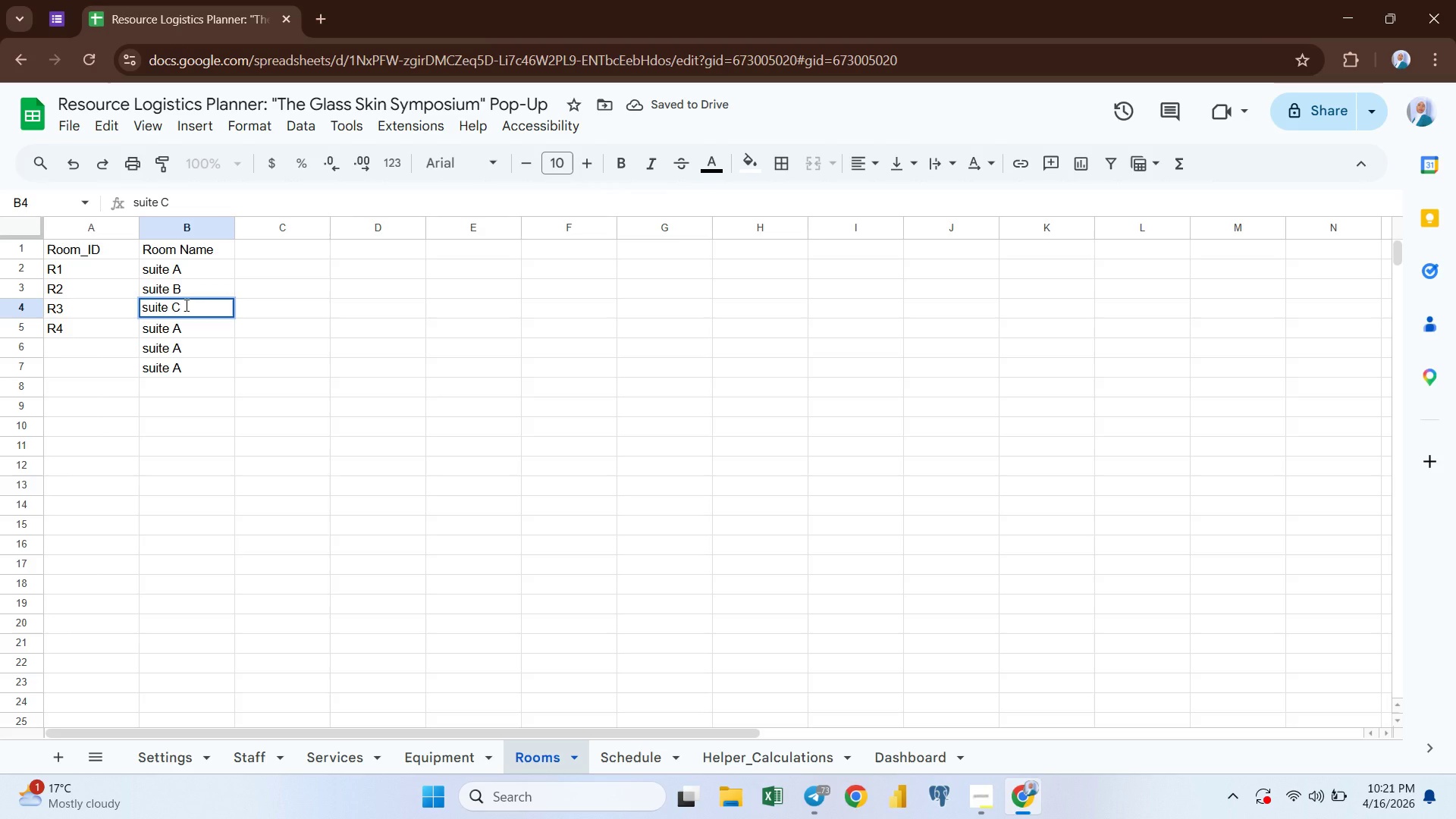 
key(Enter)
 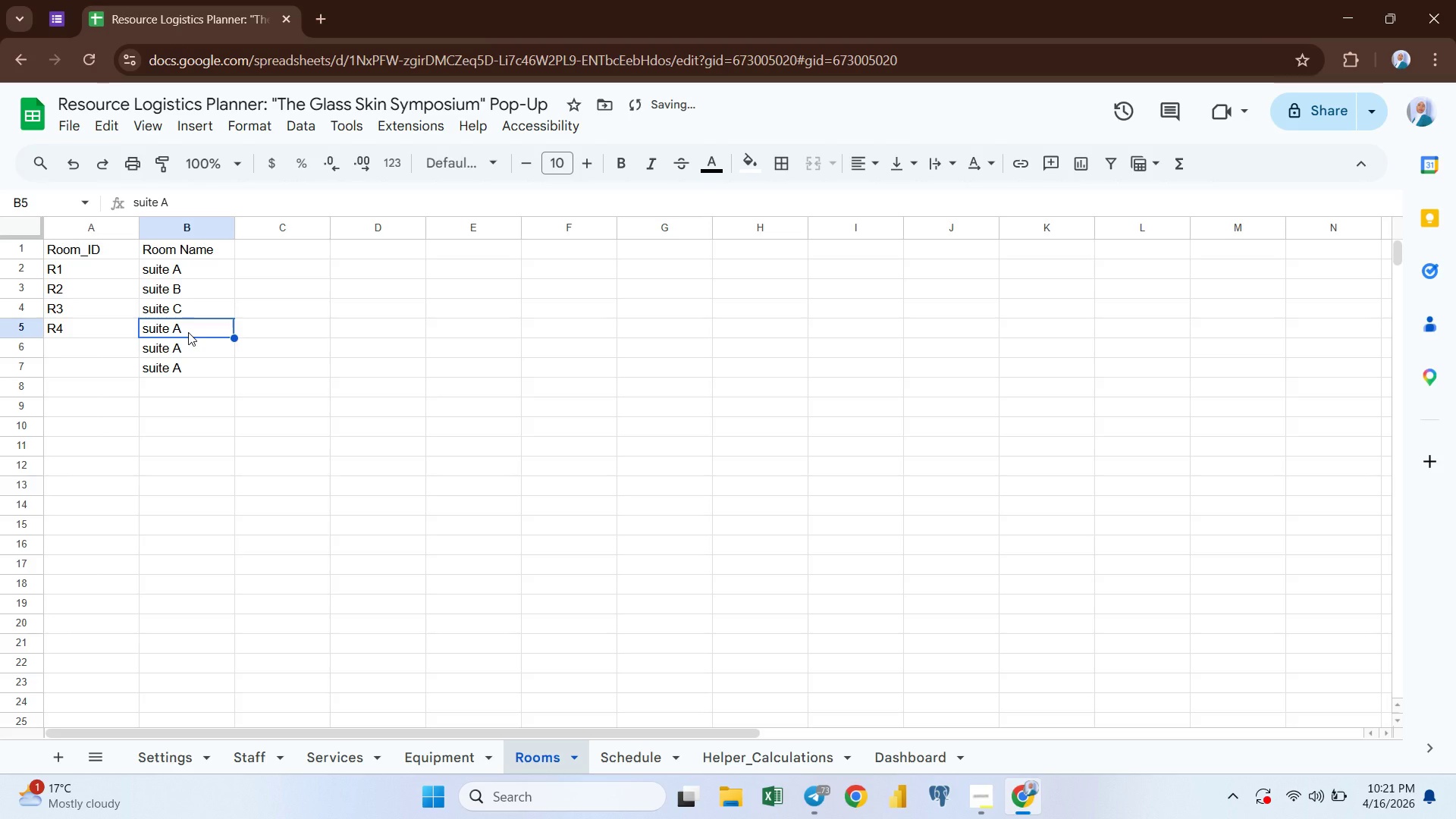 
double_click([188, 332])
 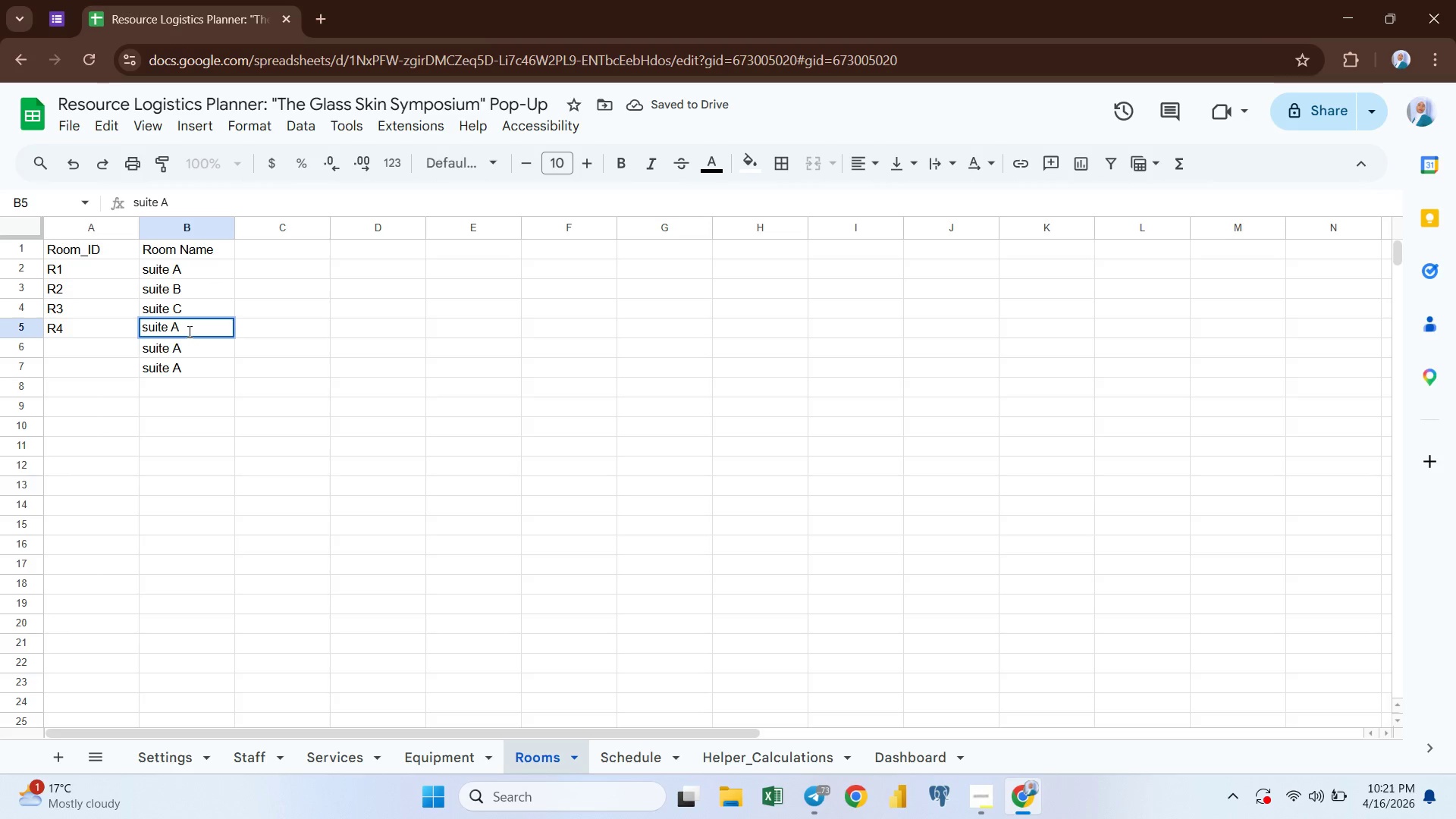 
key(Backspace)
 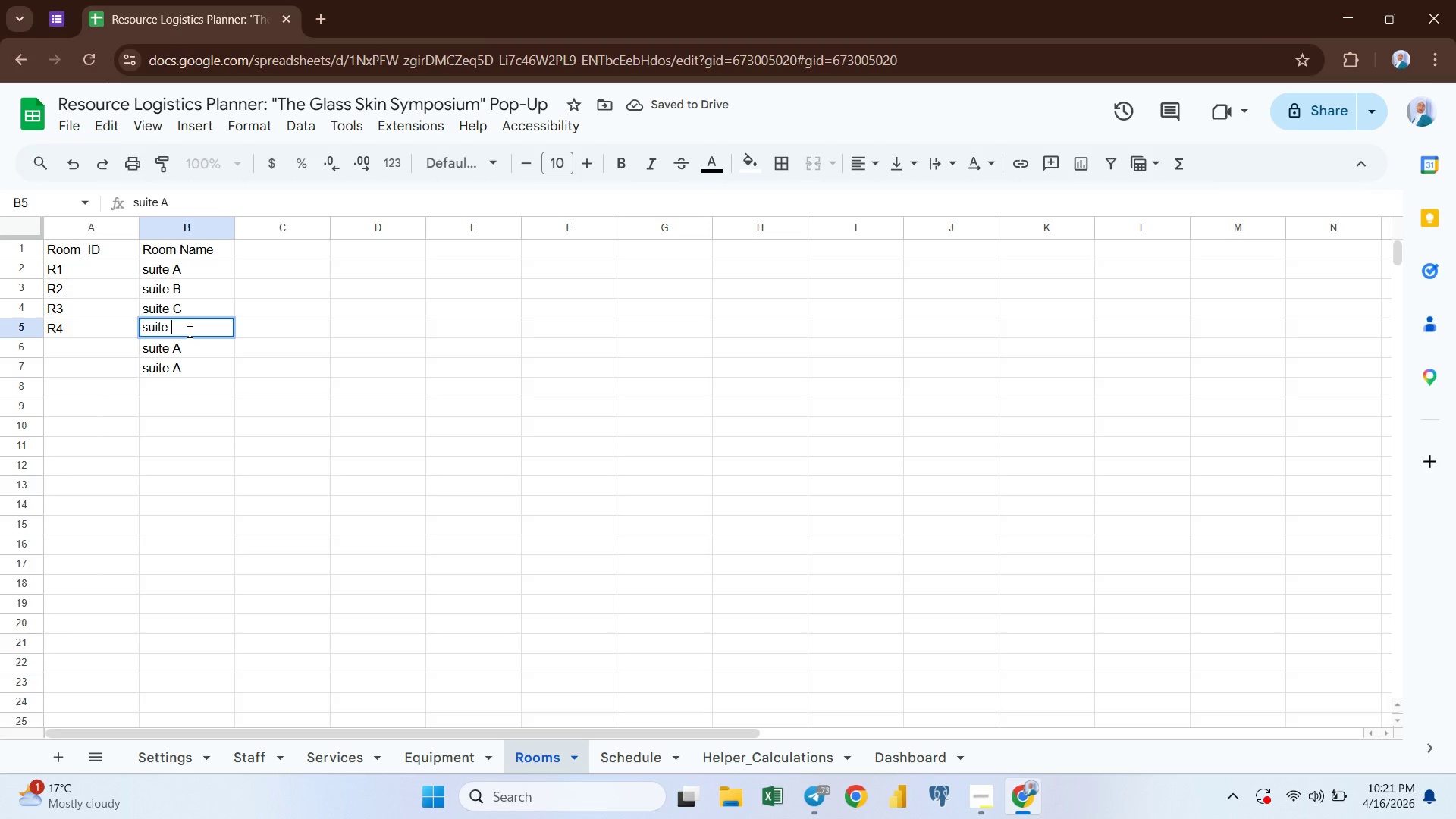 
key(D)
 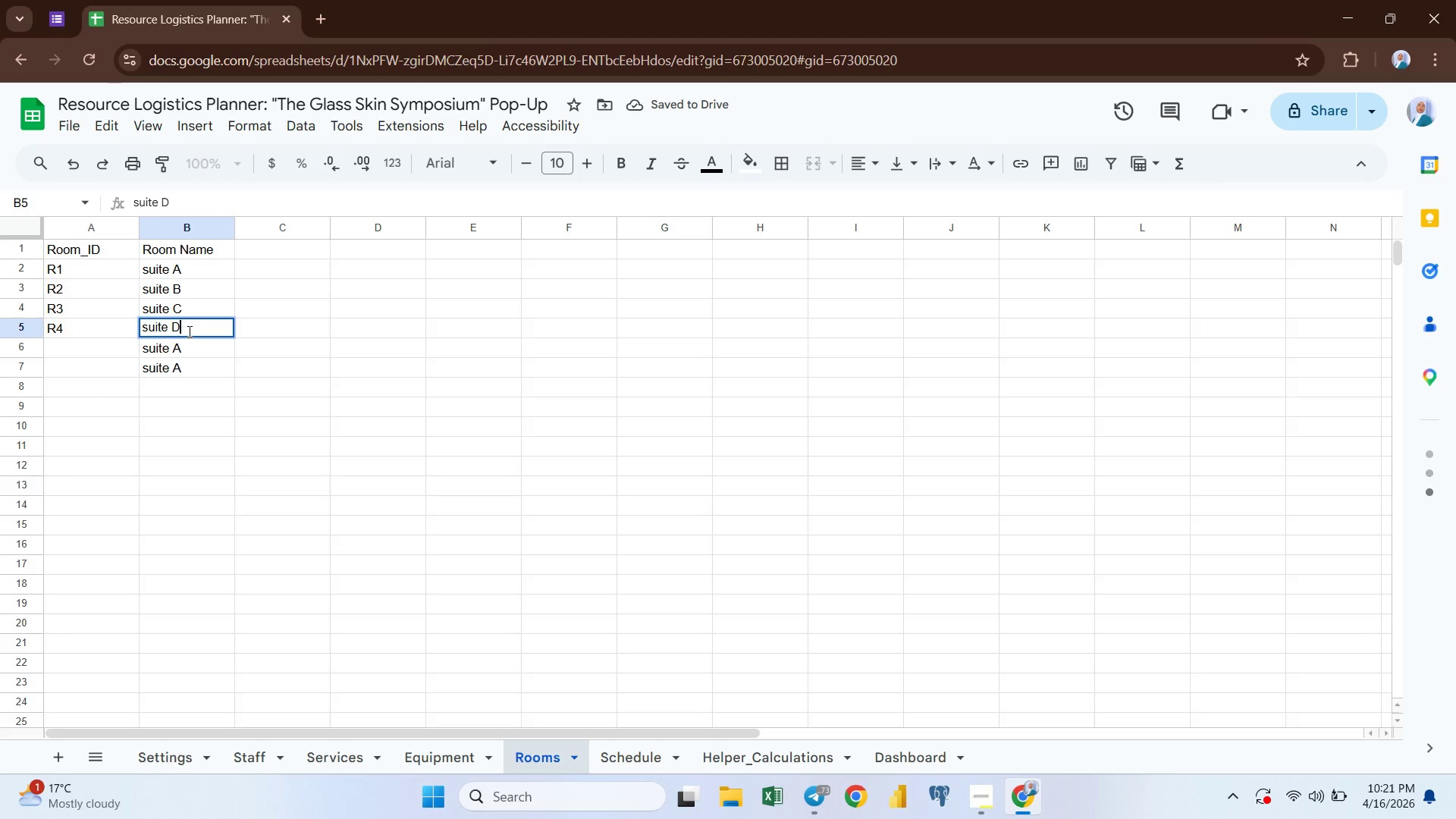 
key(Enter)
 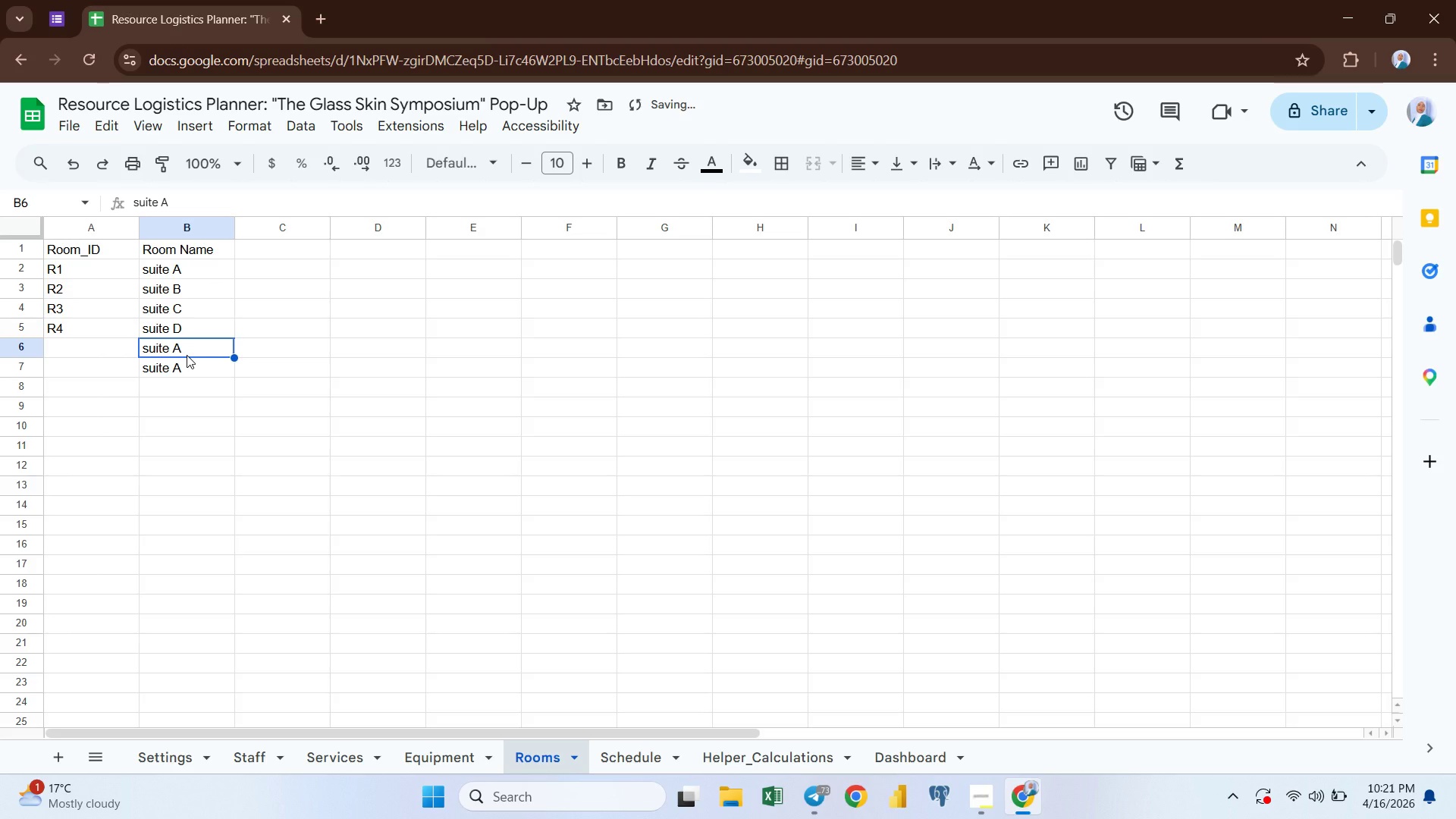 
key(Shift+ShiftRight)
 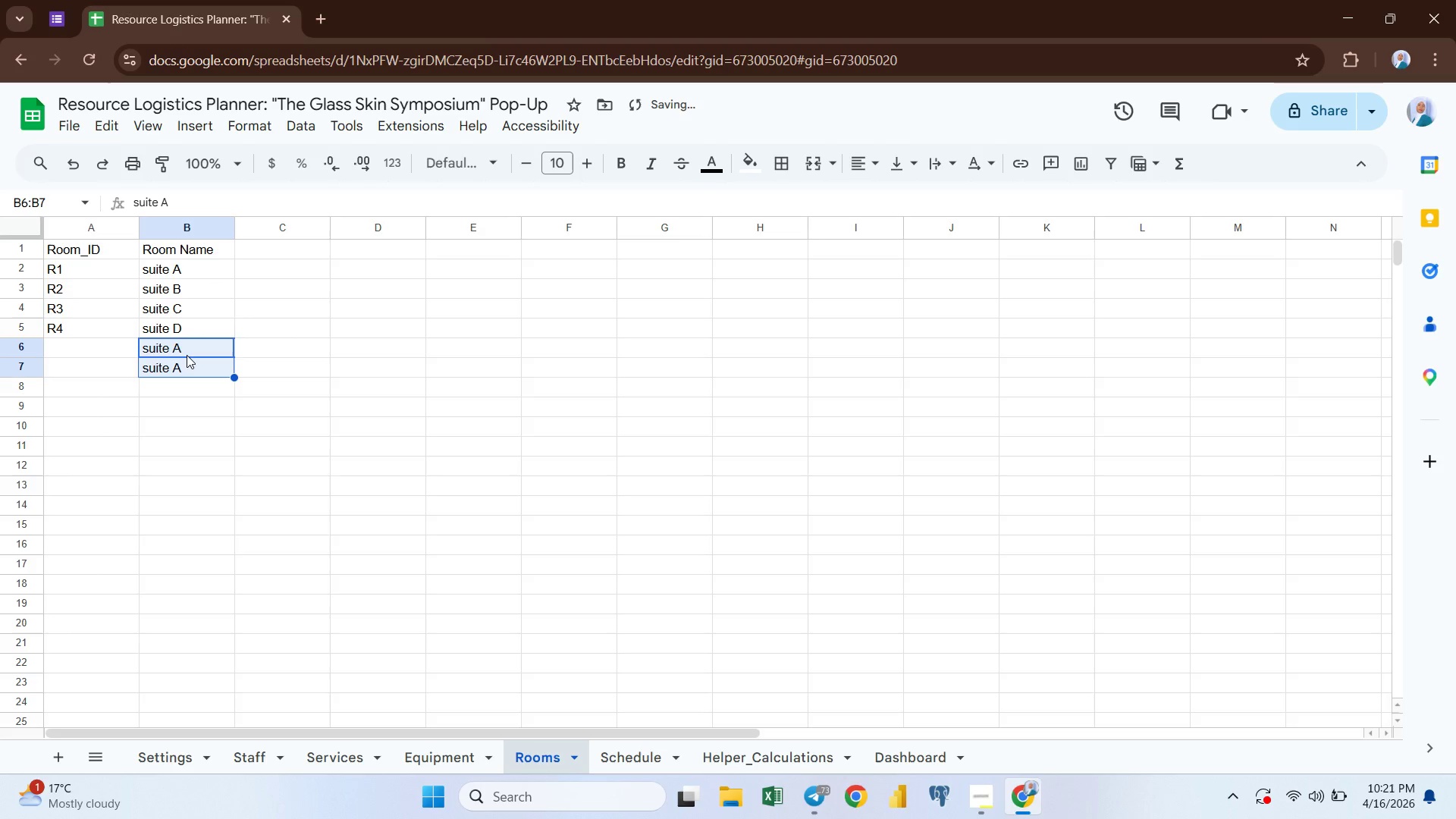 
key(Shift+ArrowDown)
 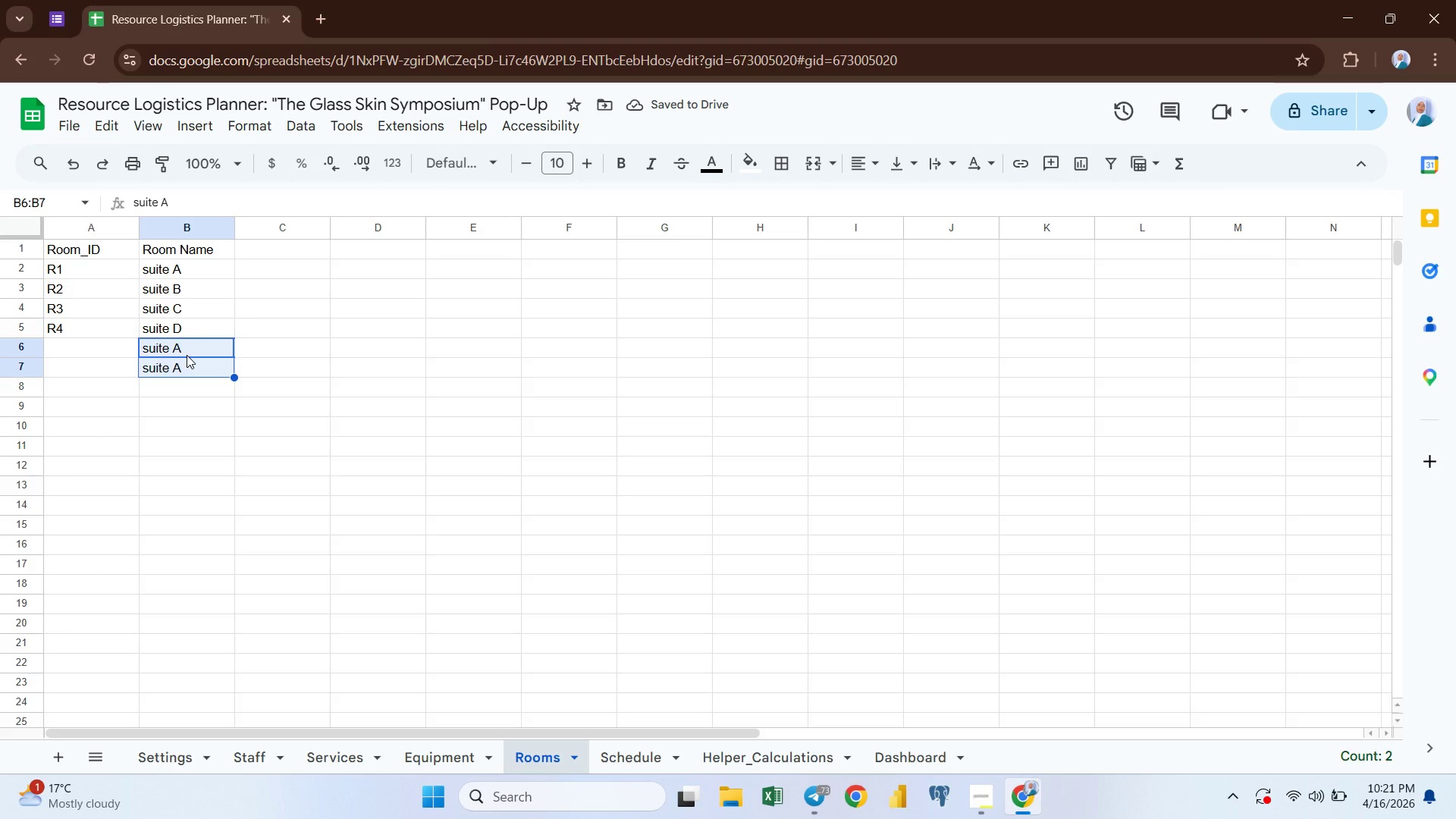 
key(Backspace)
 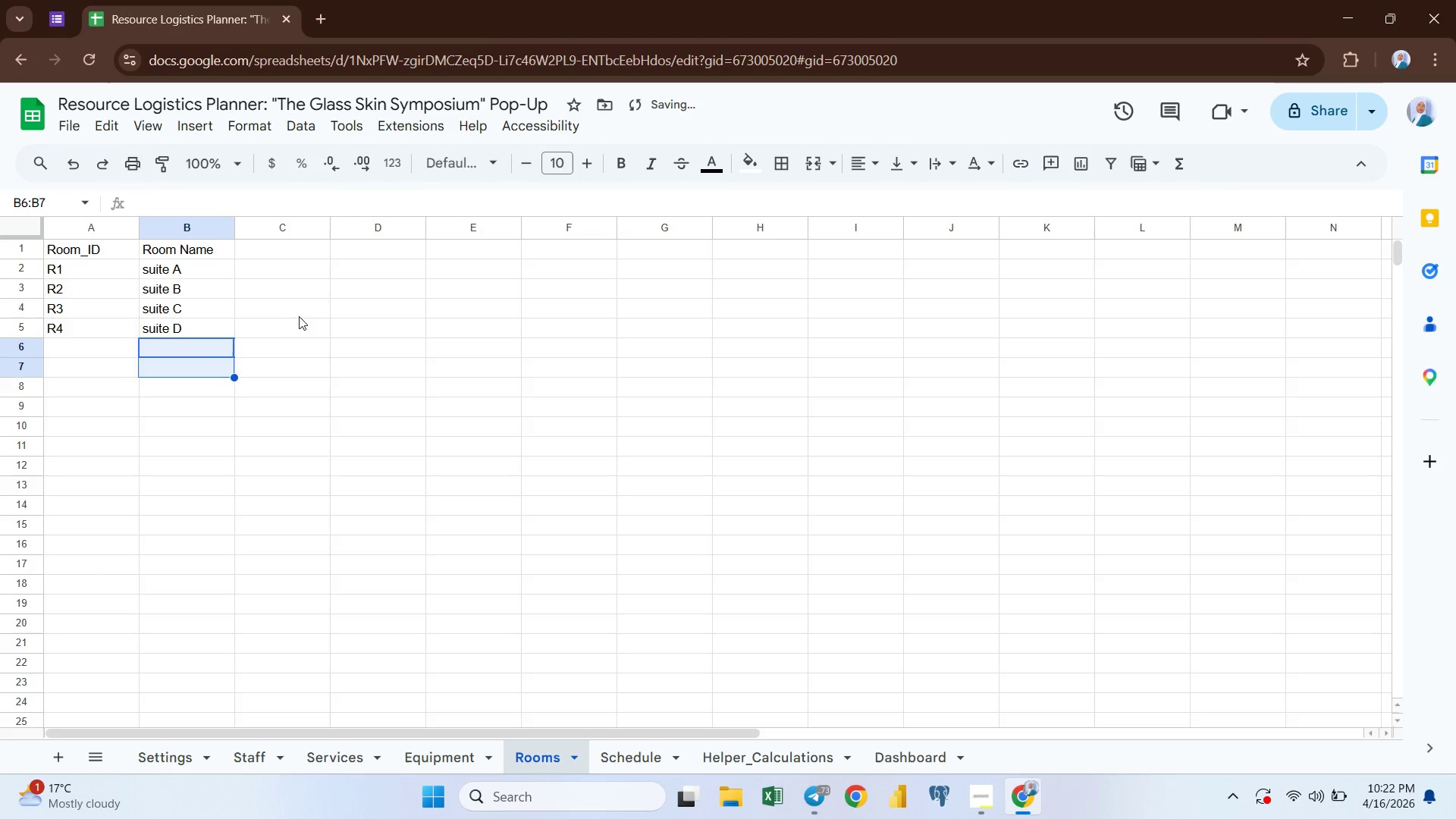 
left_click([300, 315])
 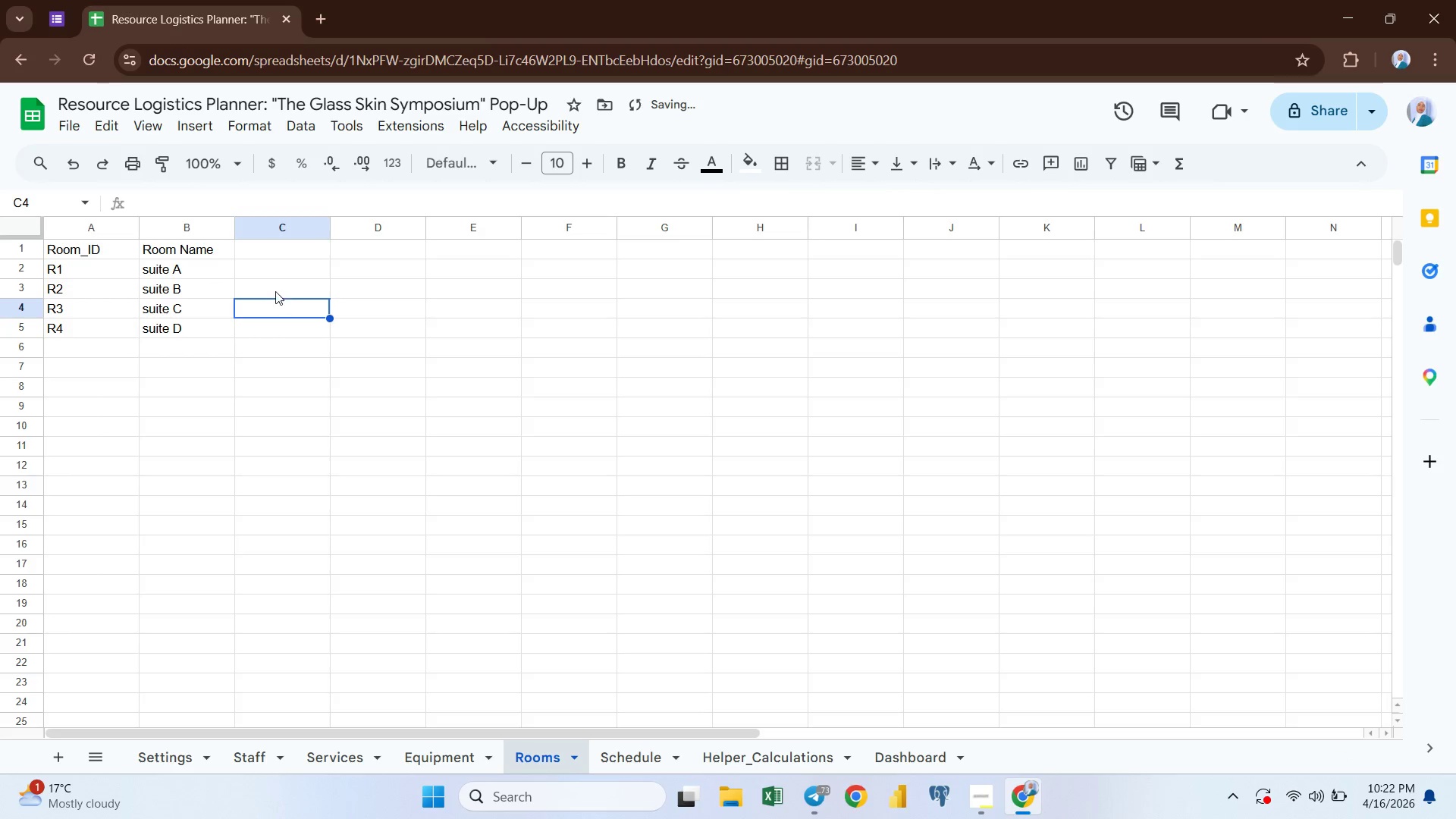 
left_click([274, 290])
 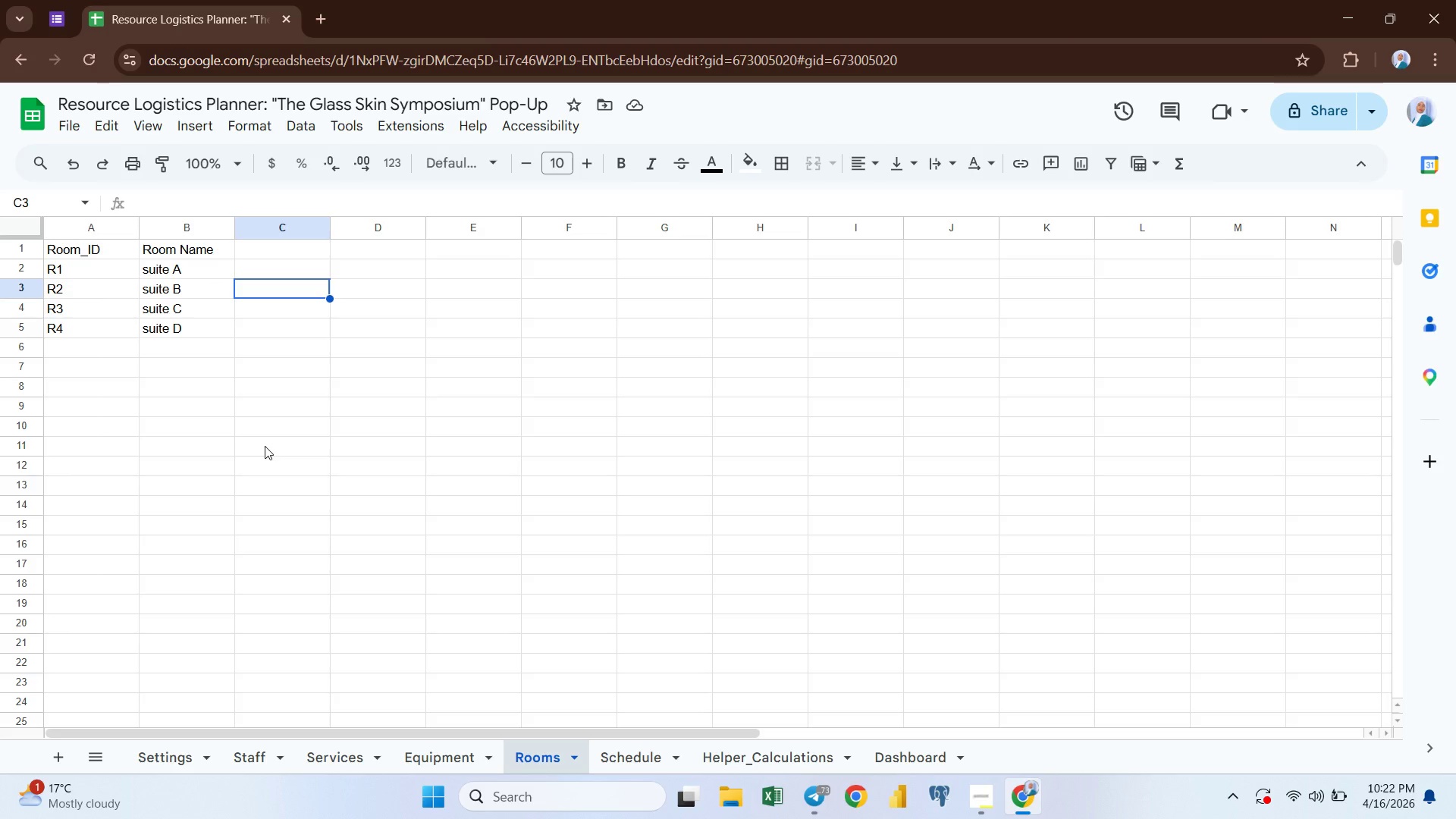 
wait(6.16)
 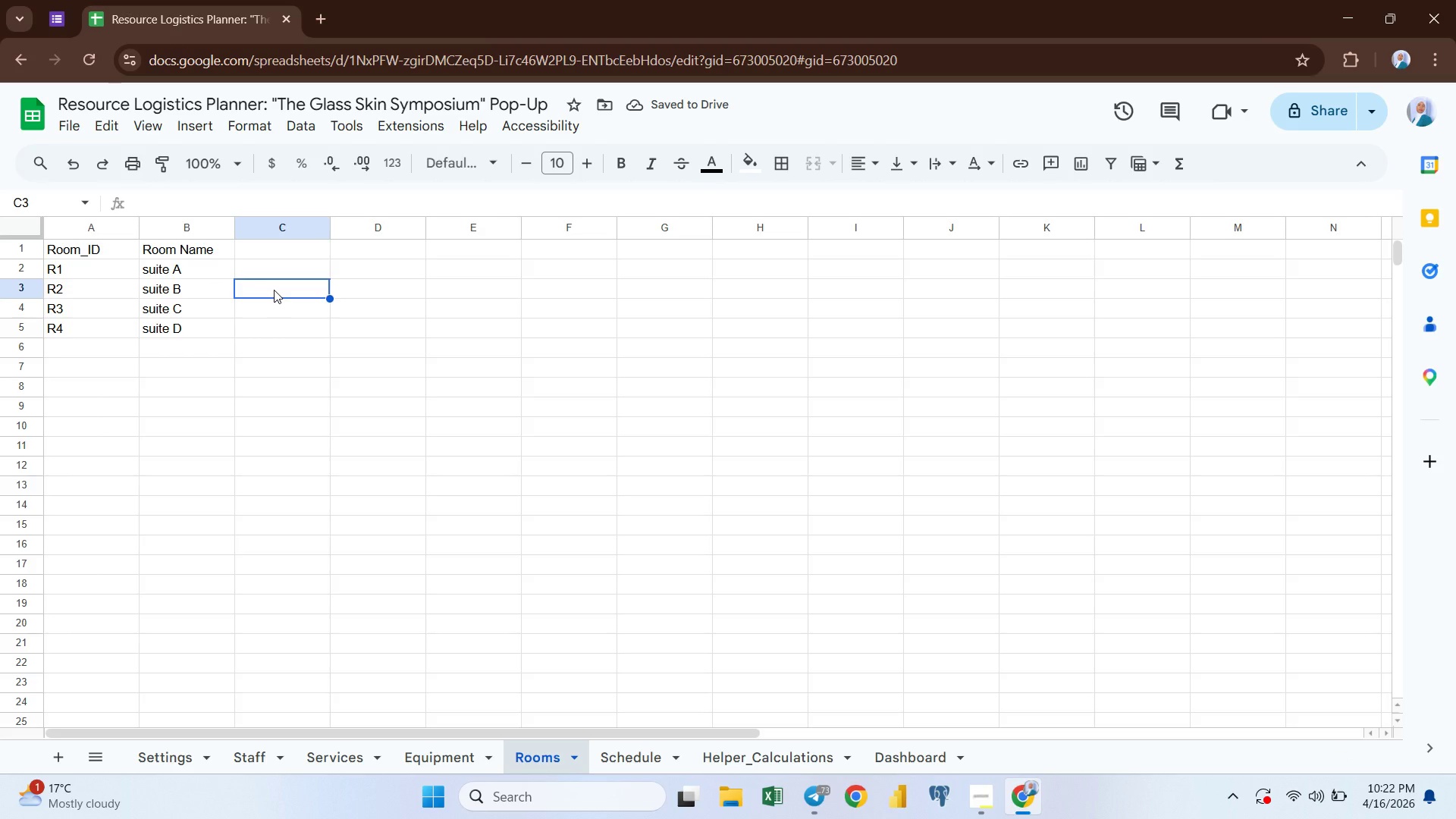 
left_click([617, 762])
 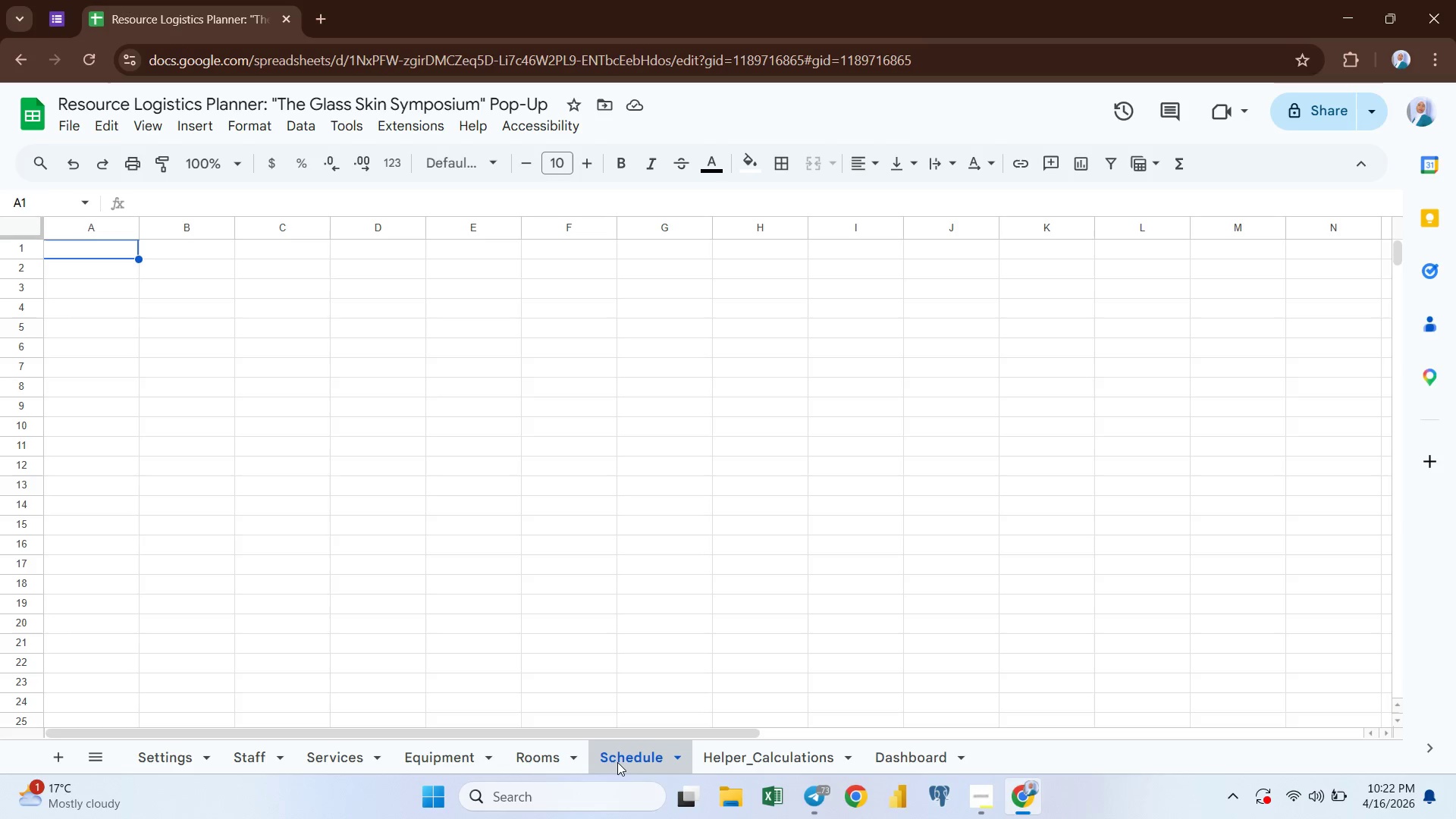 
wait(12.19)
 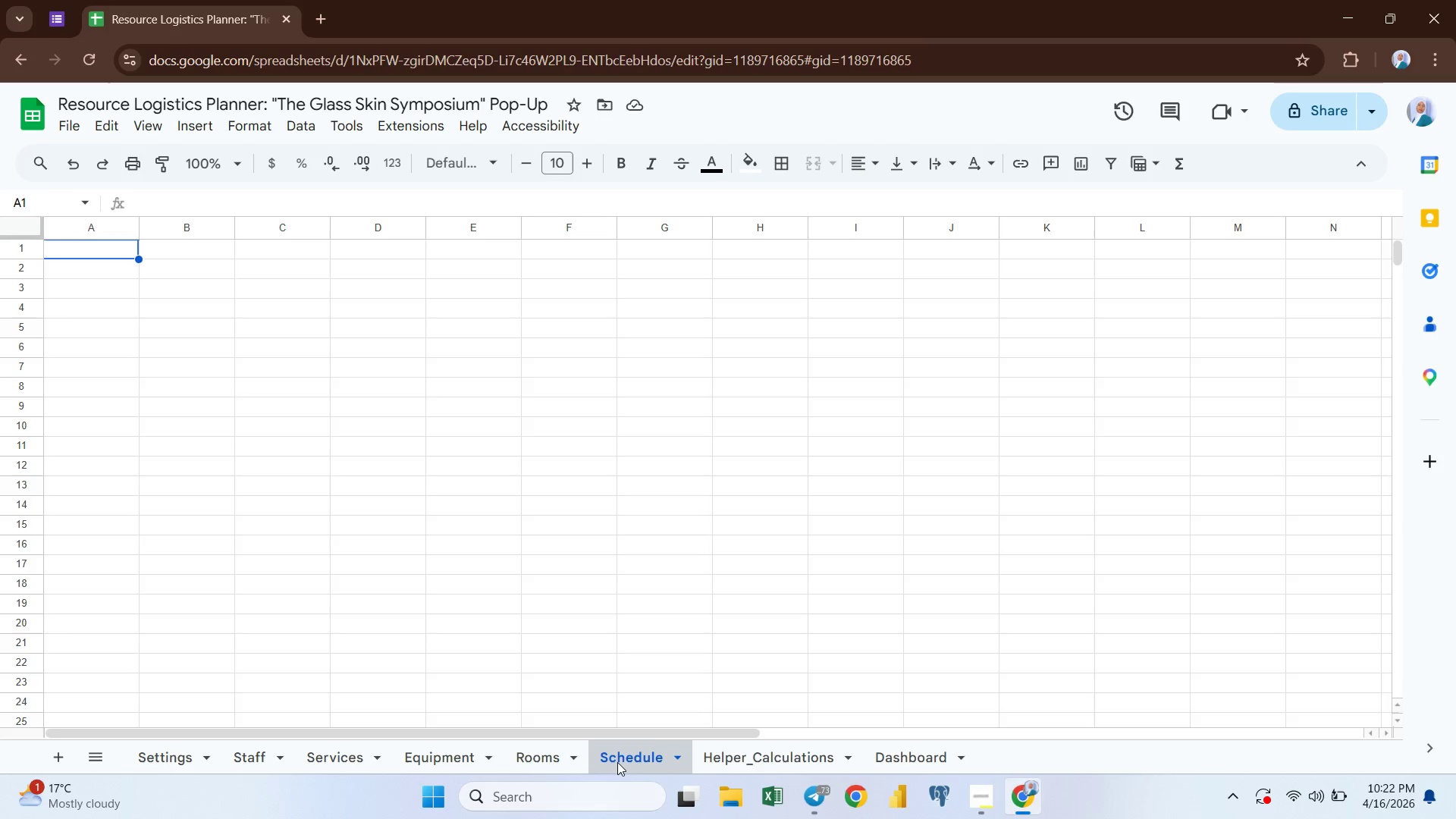 
type(Date)
 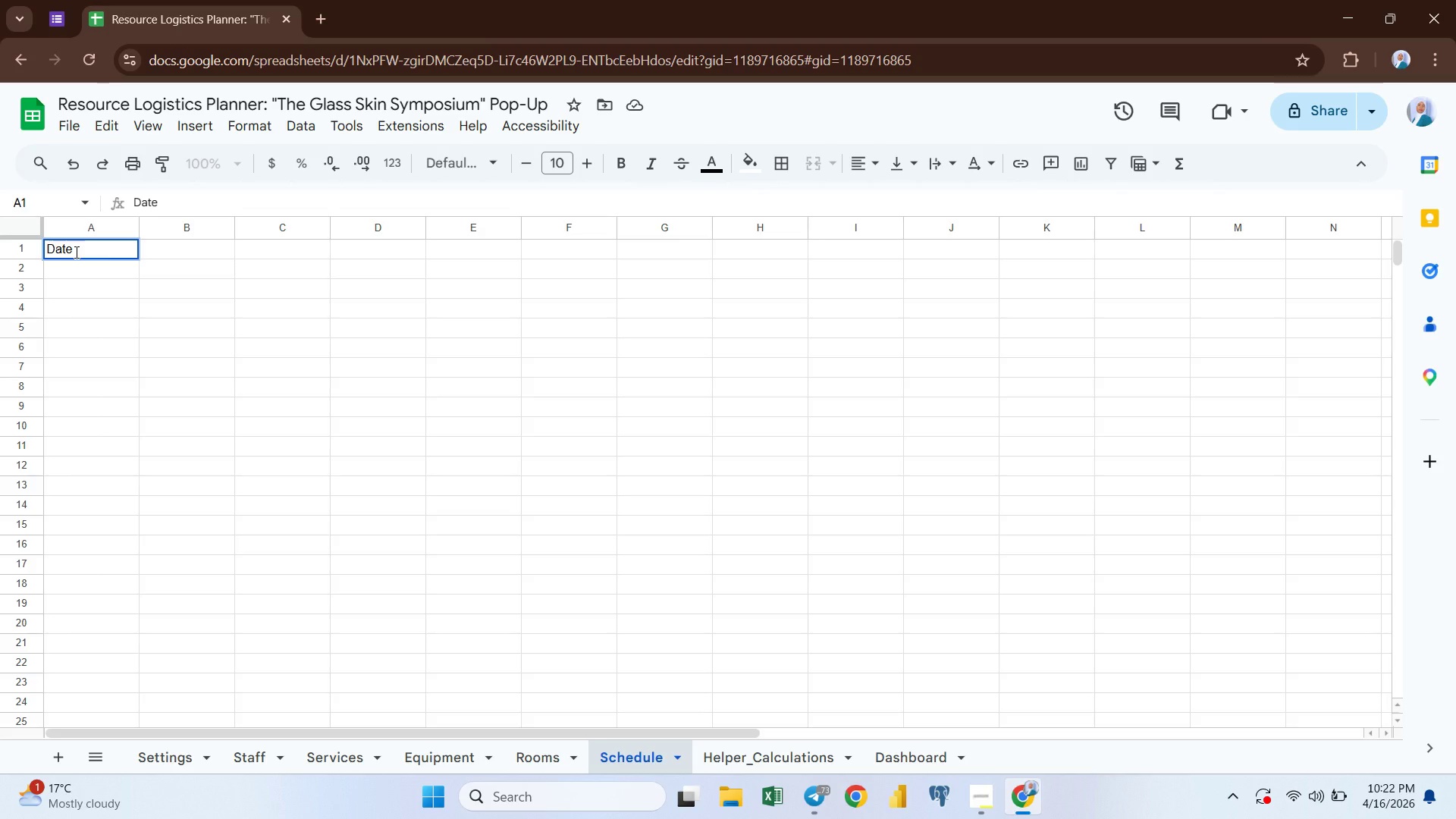 
key(ArrowRight)
 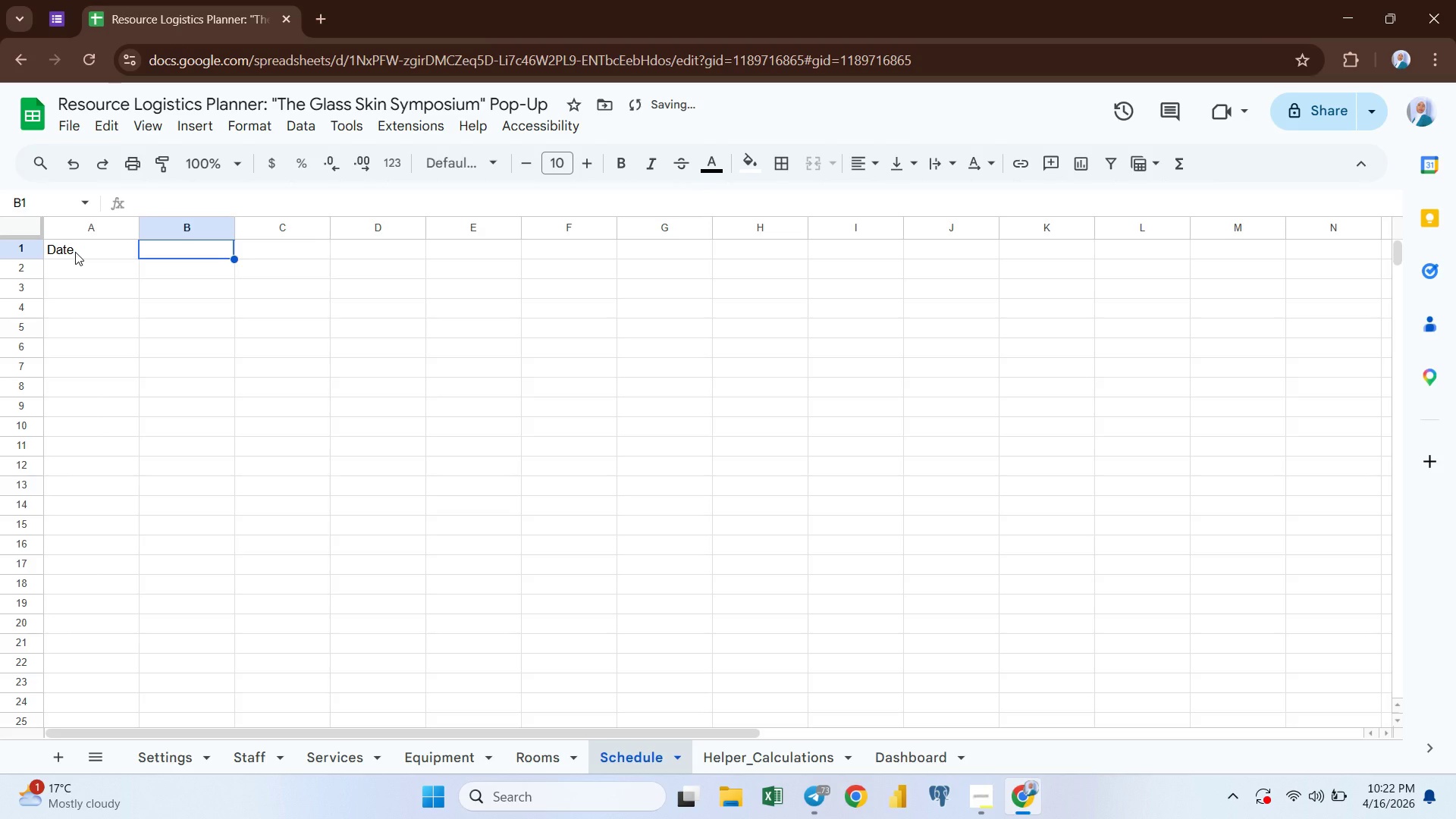 
type(Time Slot)
 